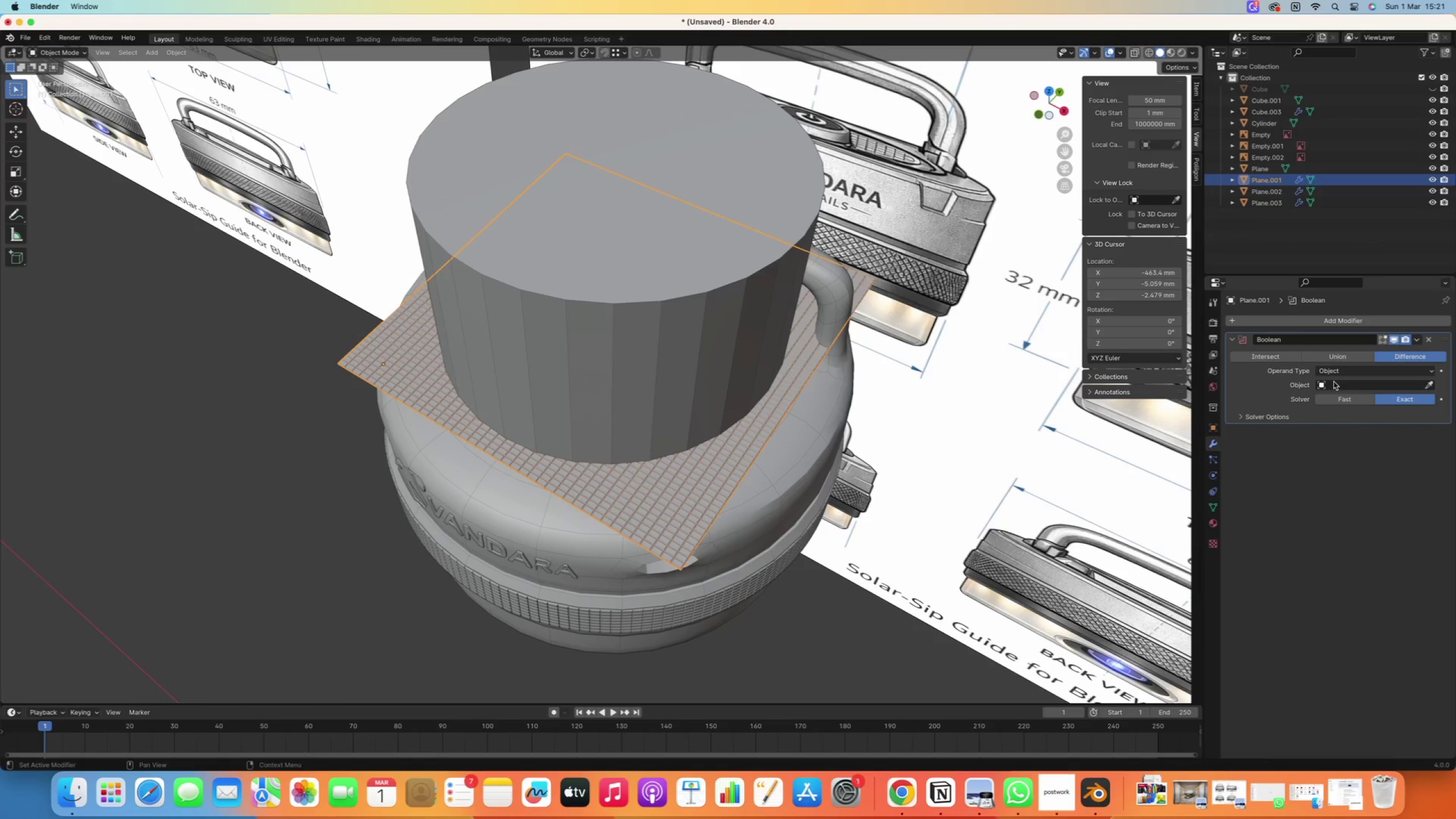 
left_click([1431, 385])
 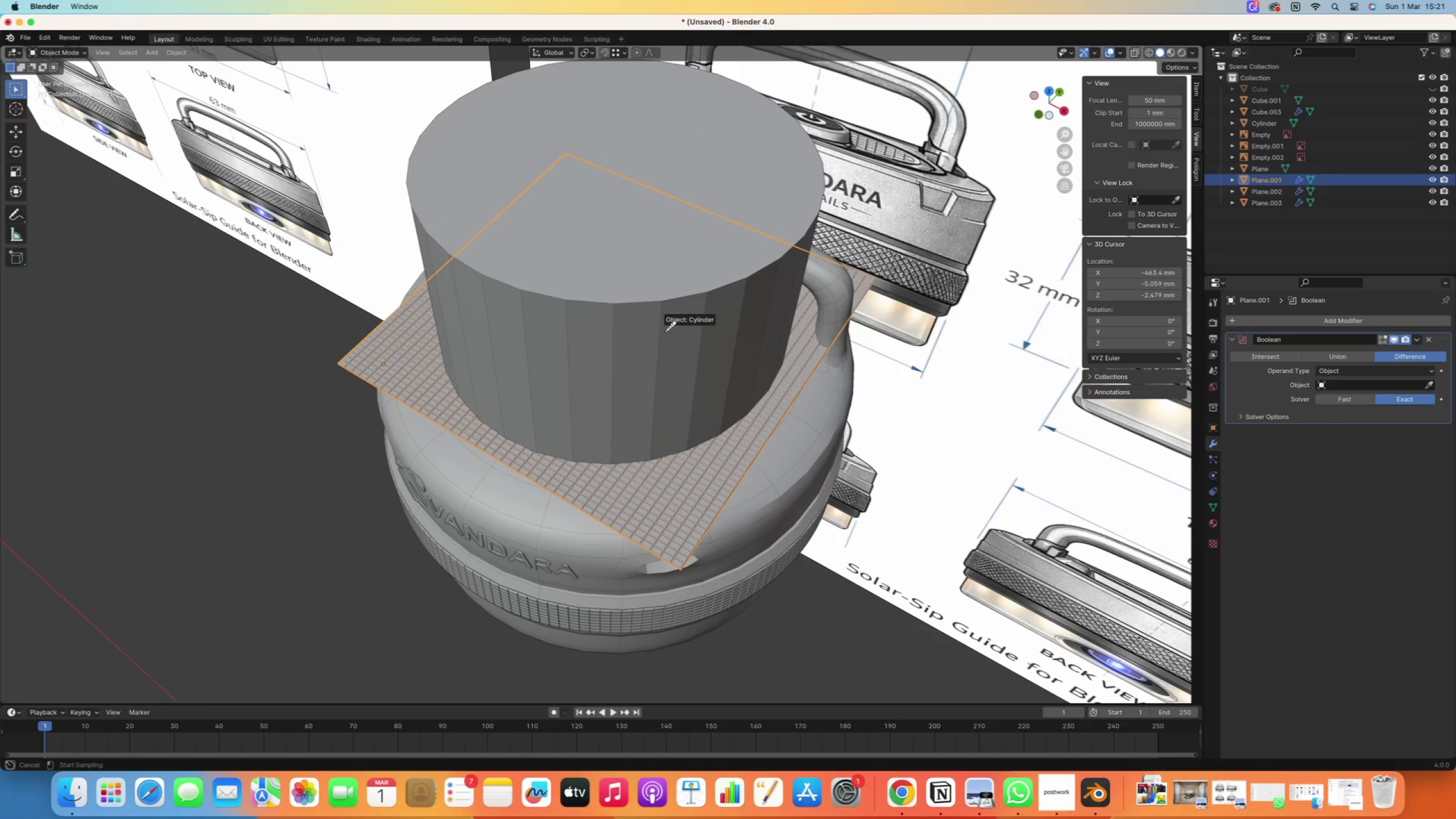 
left_click([665, 332])
 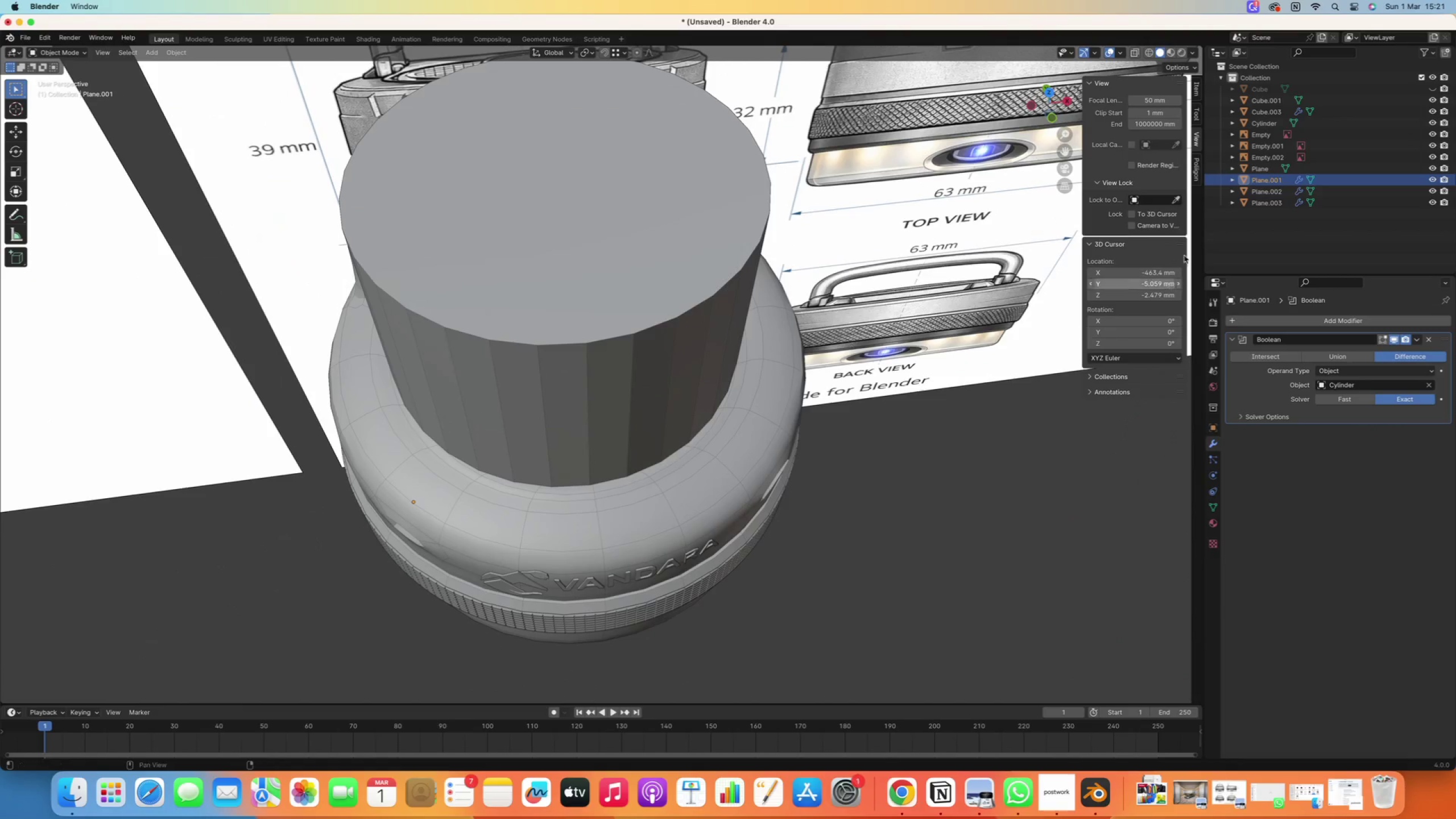 
left_click([1133, 56])
 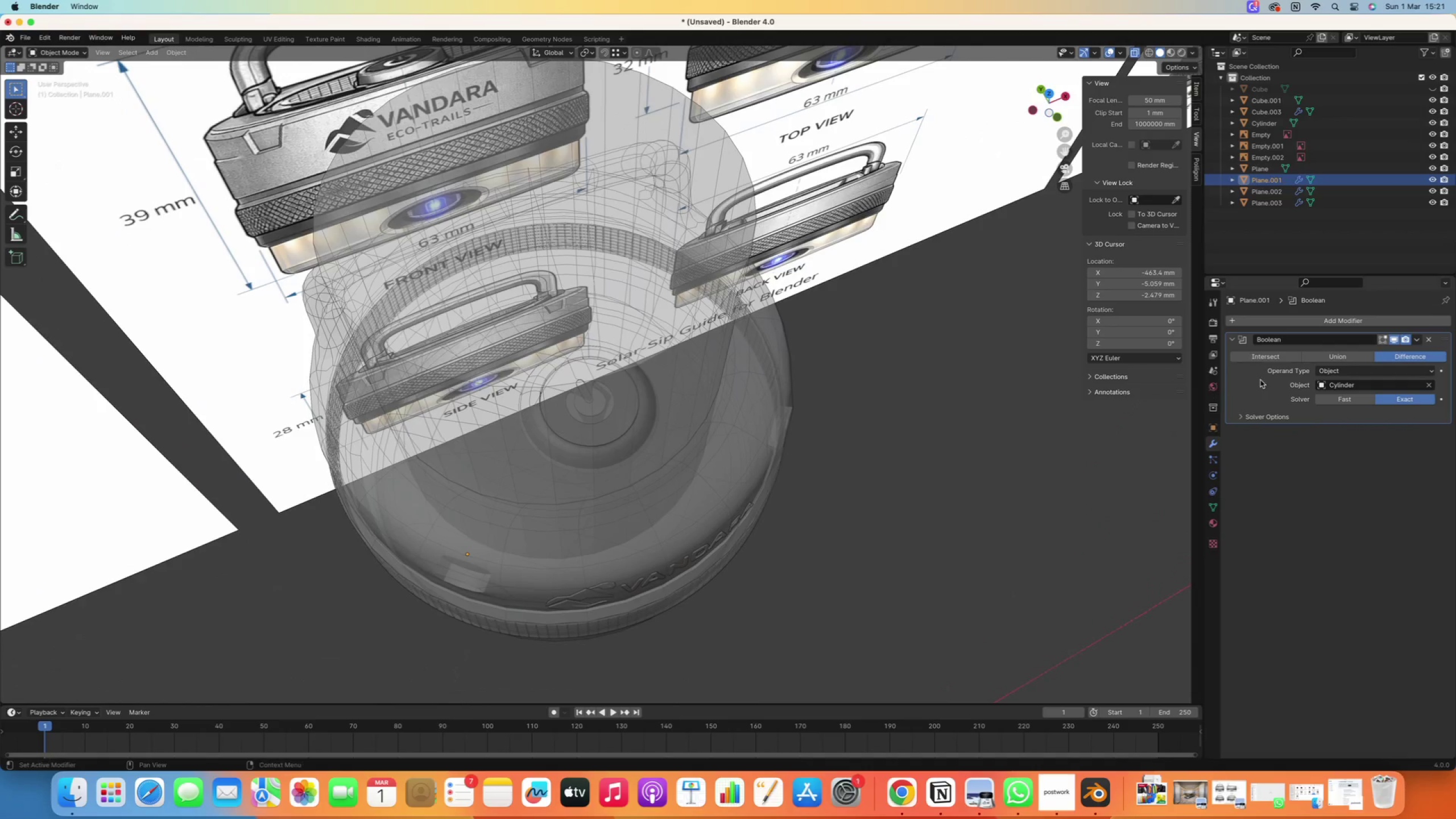 
wait(5.22)
 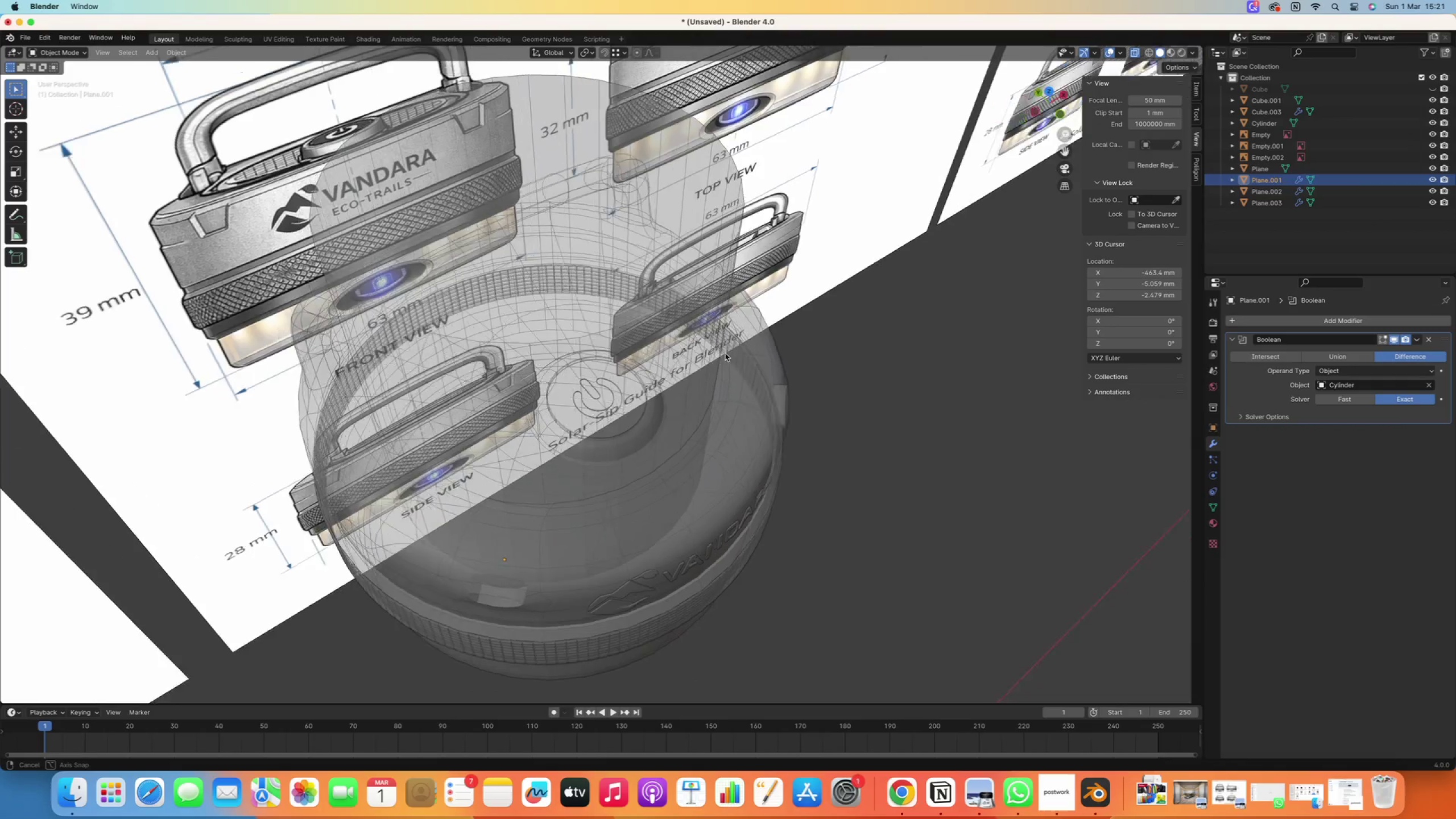 
scroll: coordinate [622, 421], scroll_direction: down, amount: 16.0
 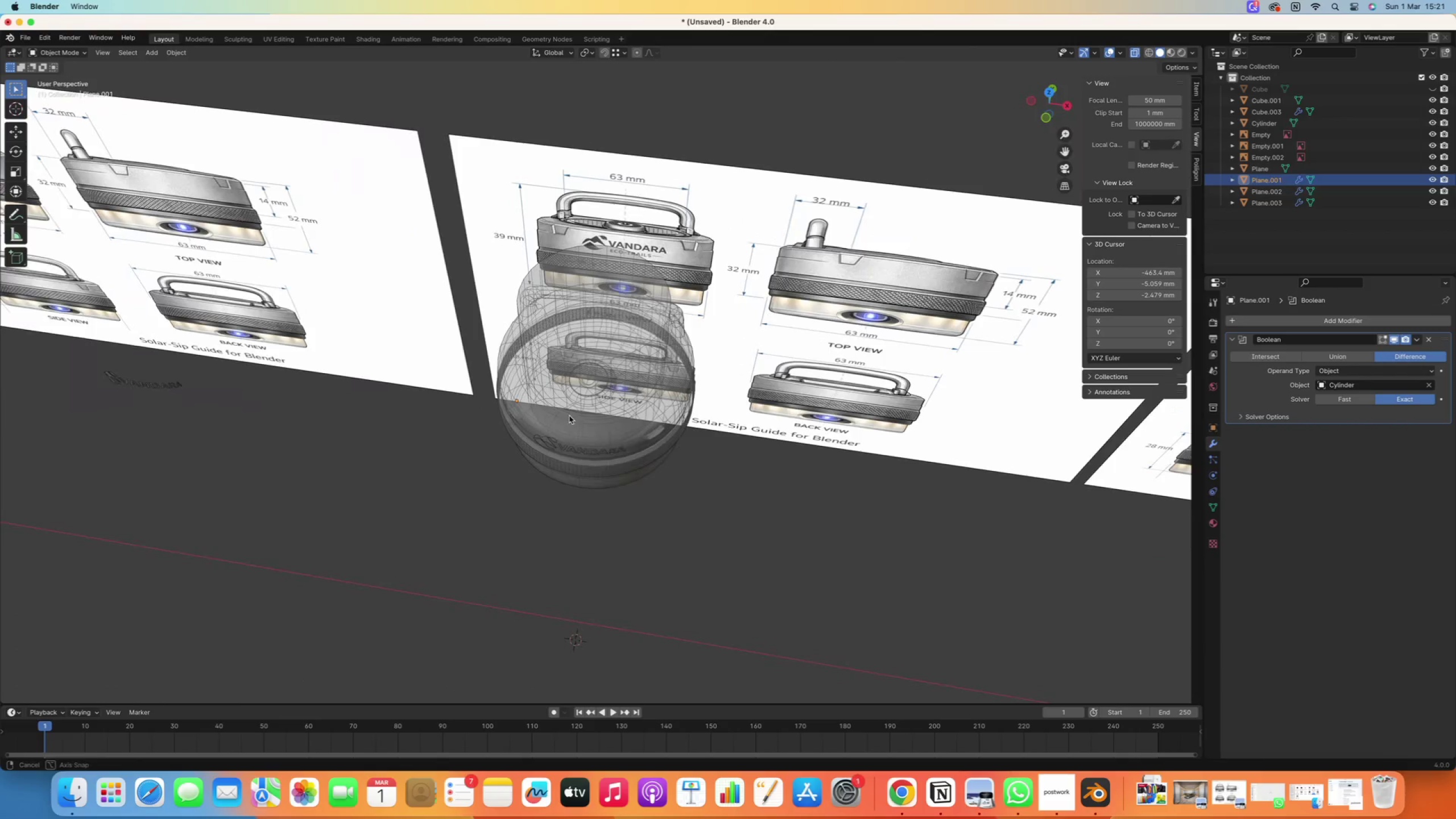 
right_click([588, 366])
 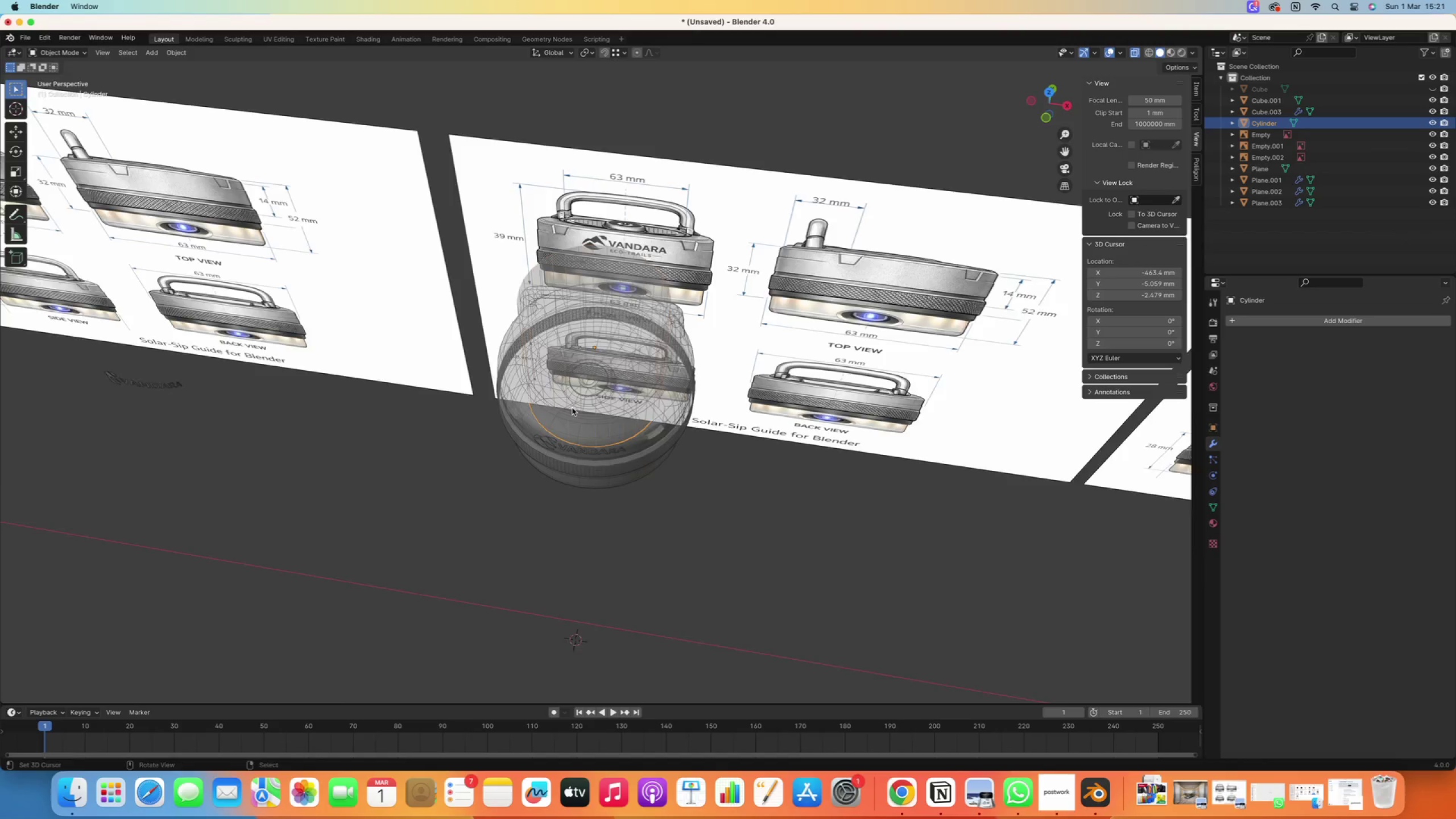 
key(H)
 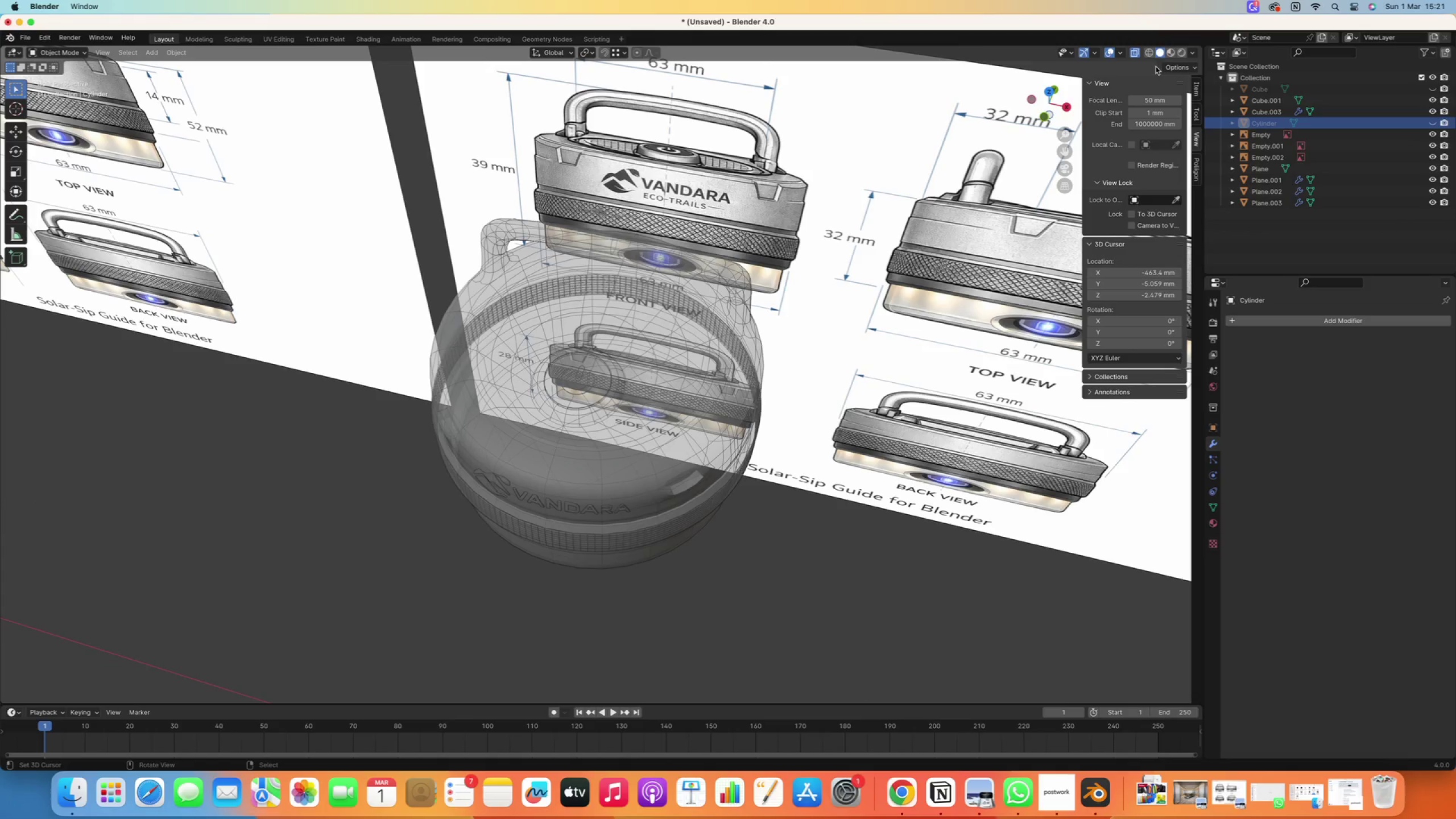 
scroll: coordinate [571, 406], scroll_direction: up, amount: 4.0
 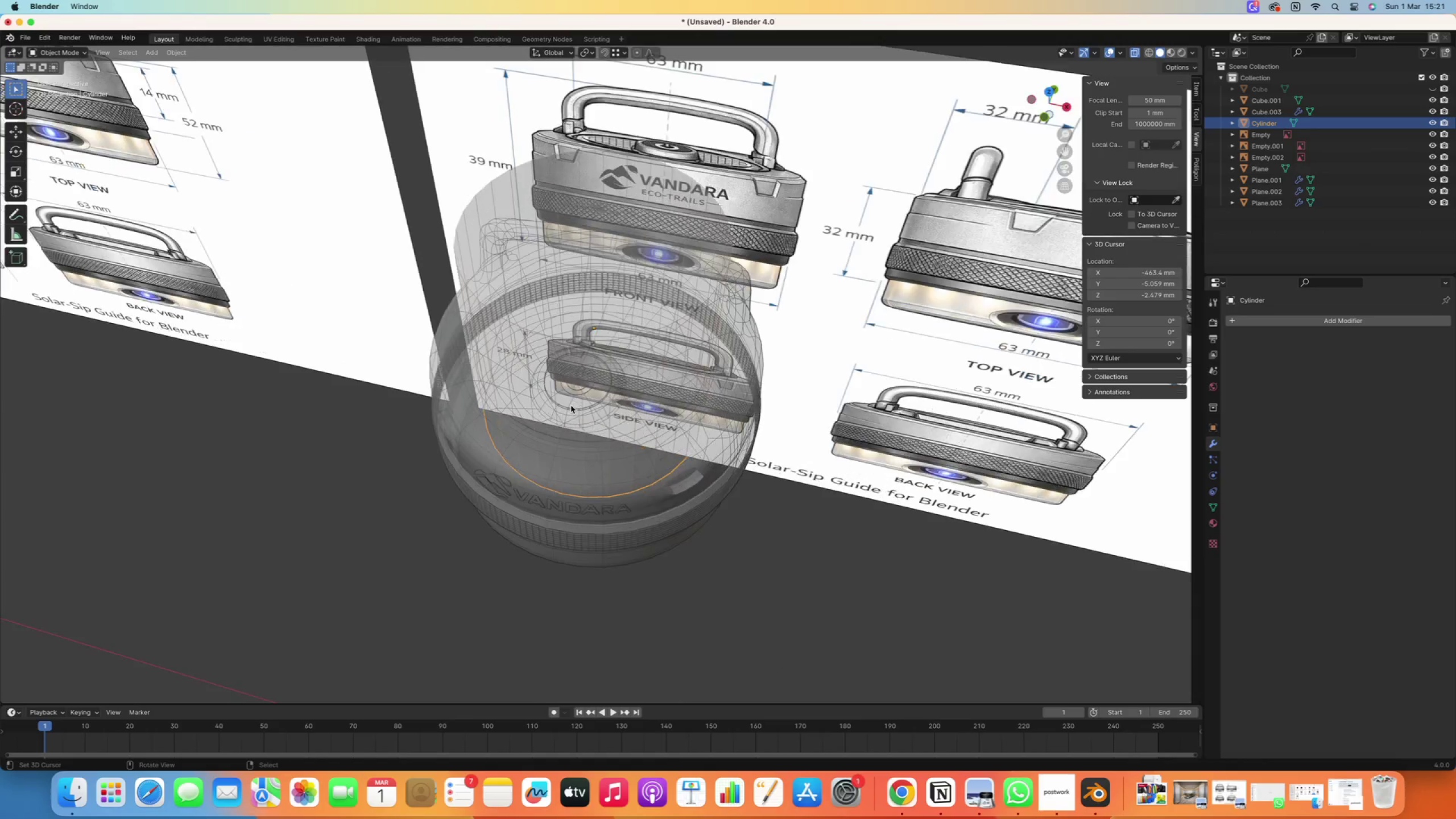 
left_click([1135, 54])
 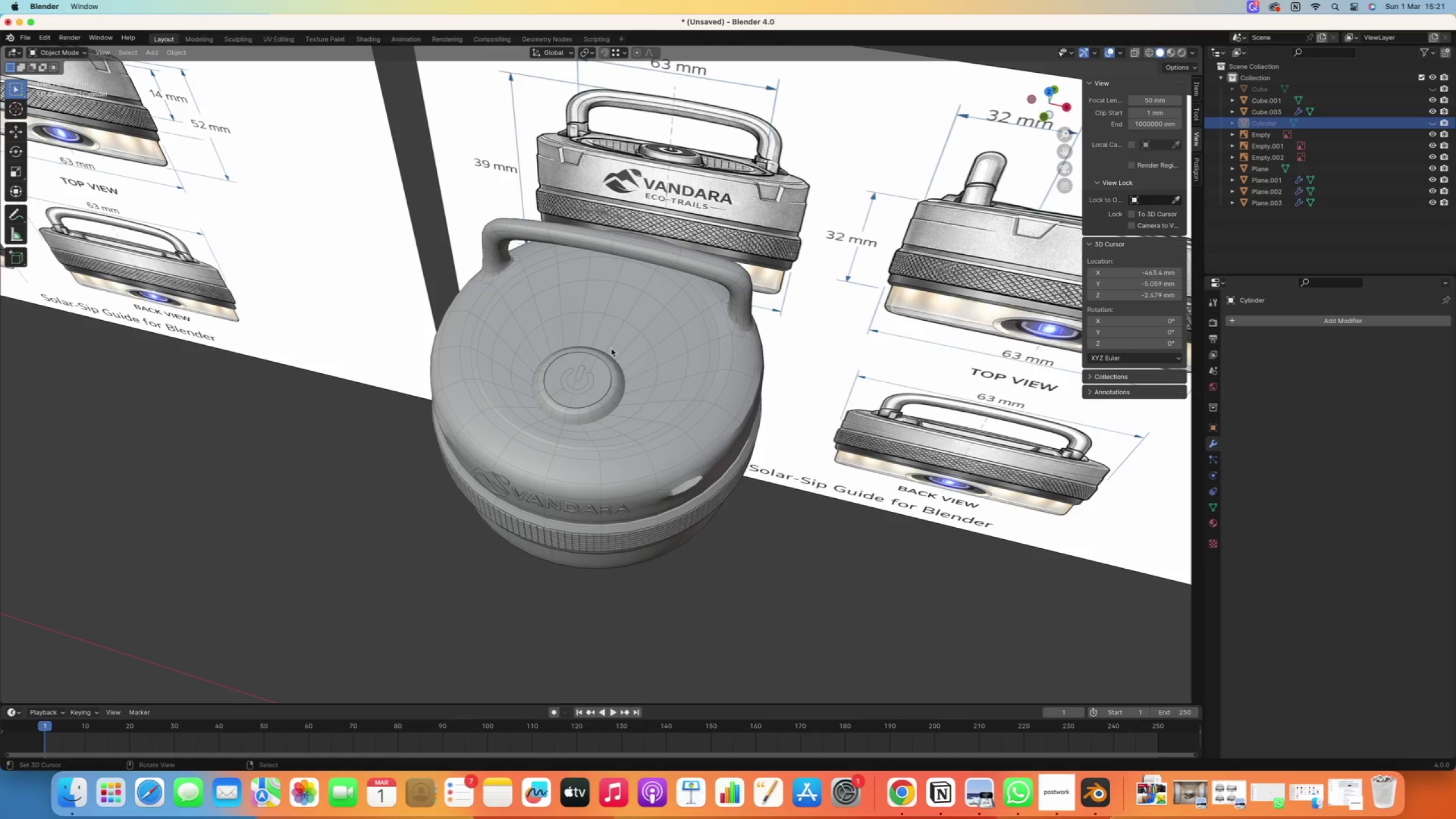 
key(Control+Z)
 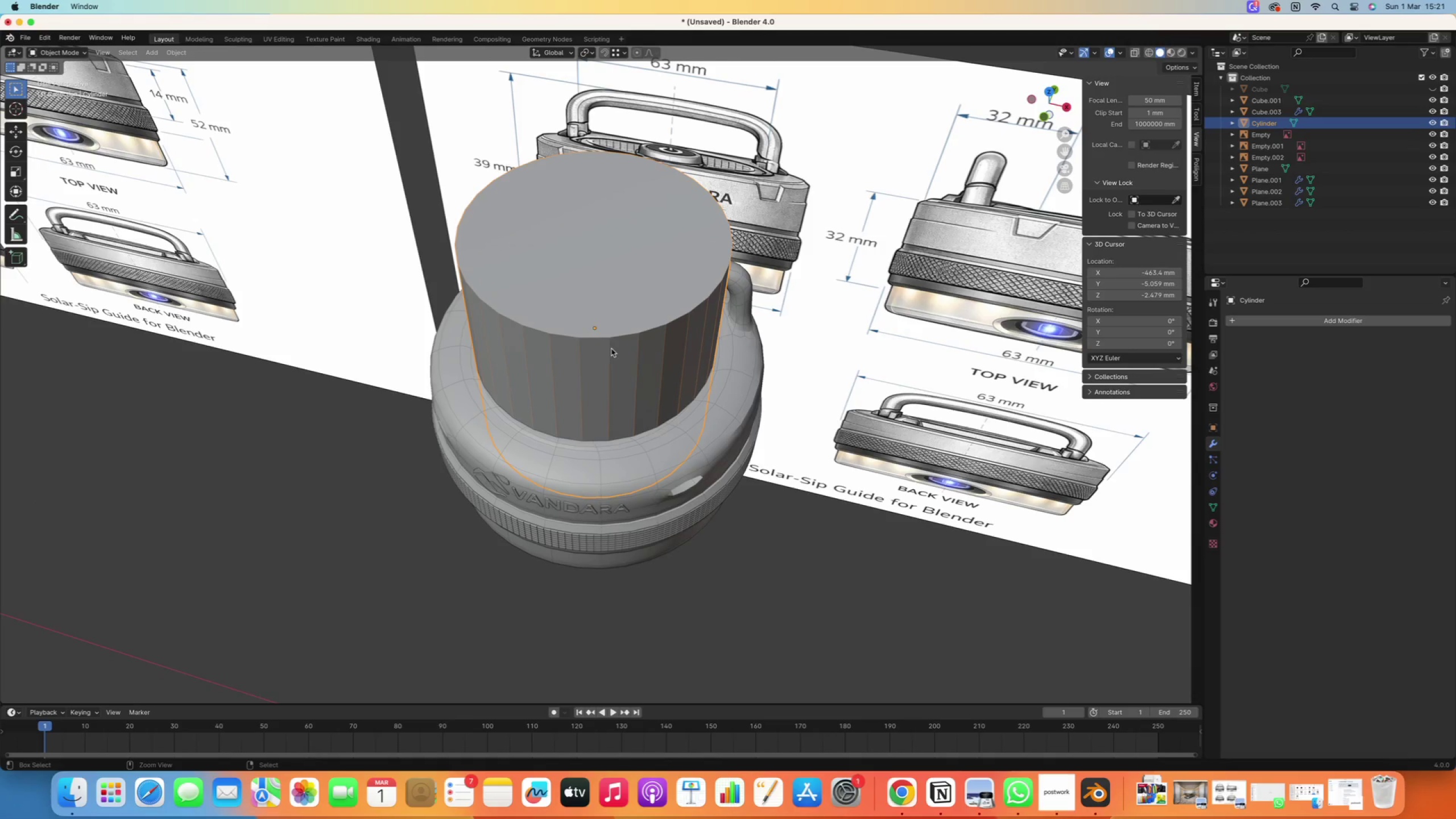 
key(Control+Z)
 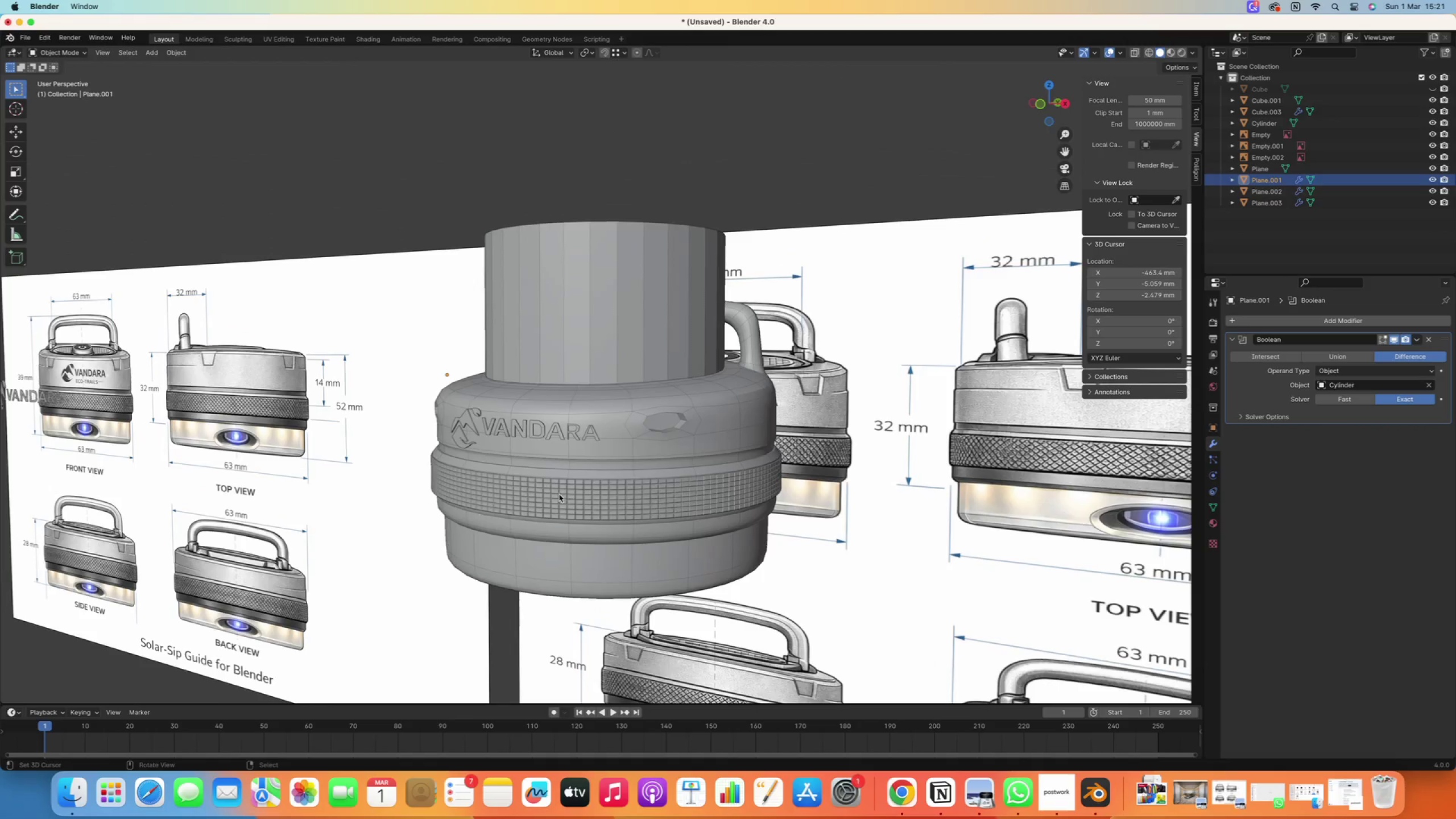 
right_click([581, 336])
 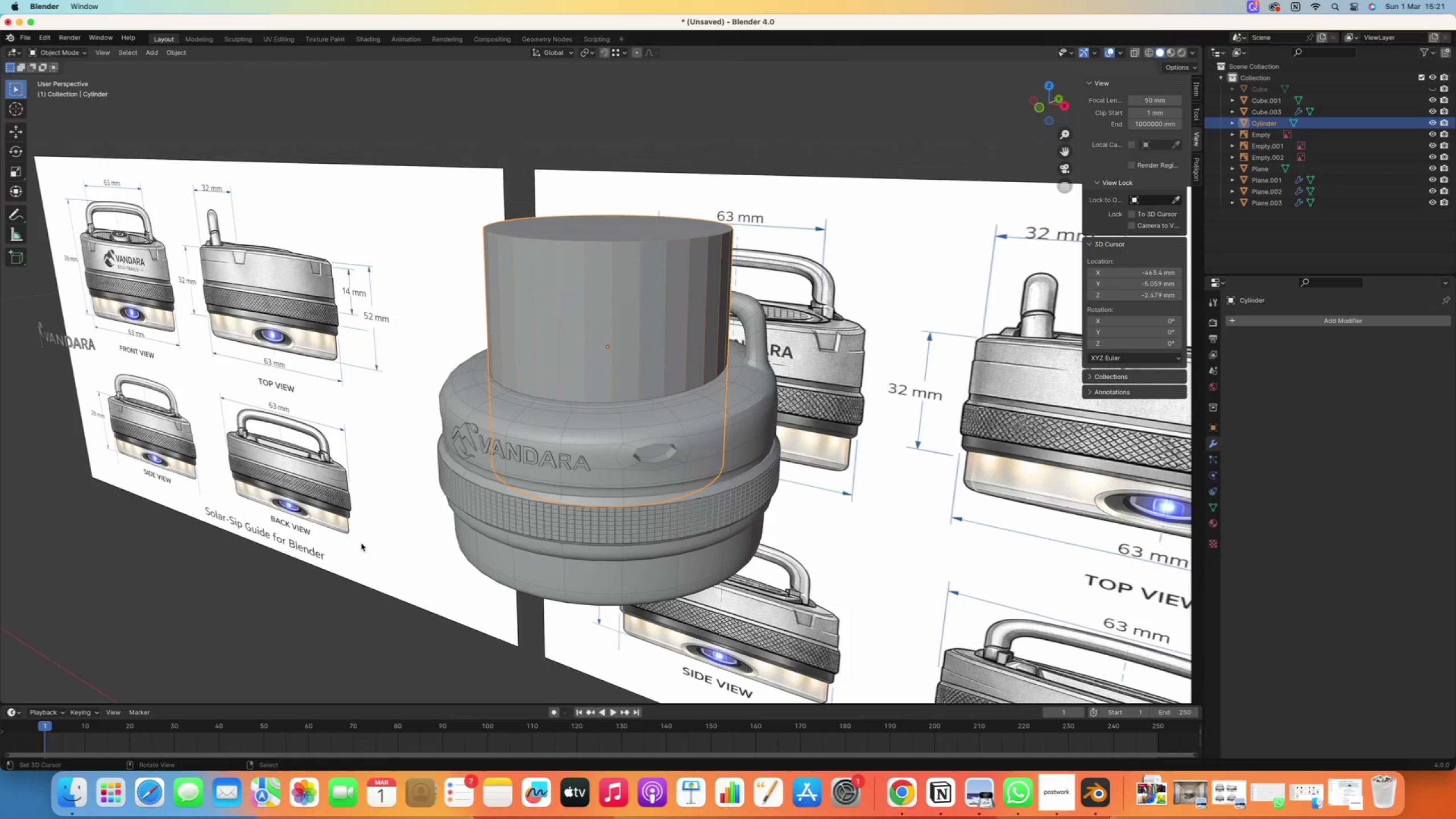 
double_click([528, 360])
 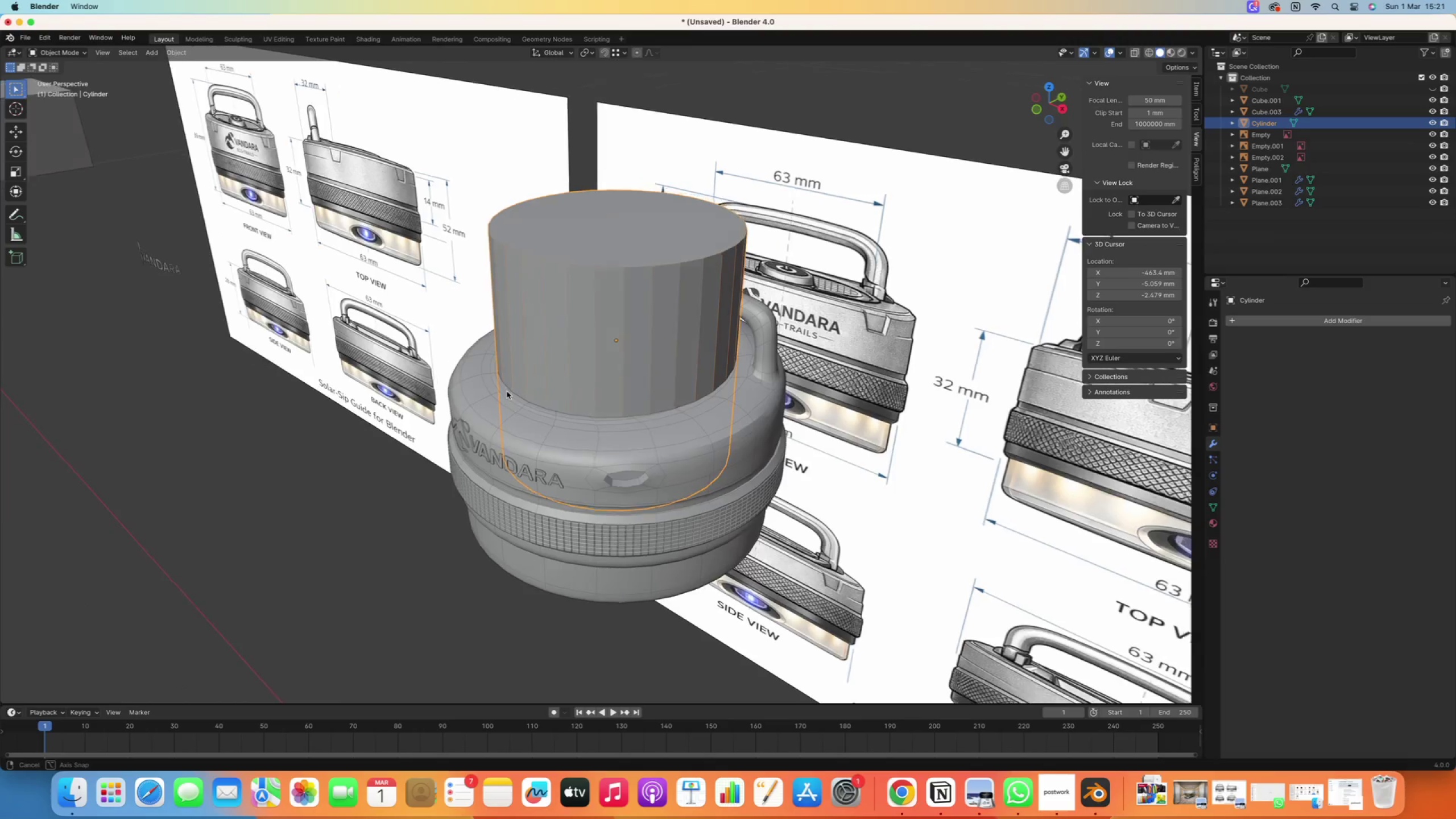 
right_click([439, 479])
 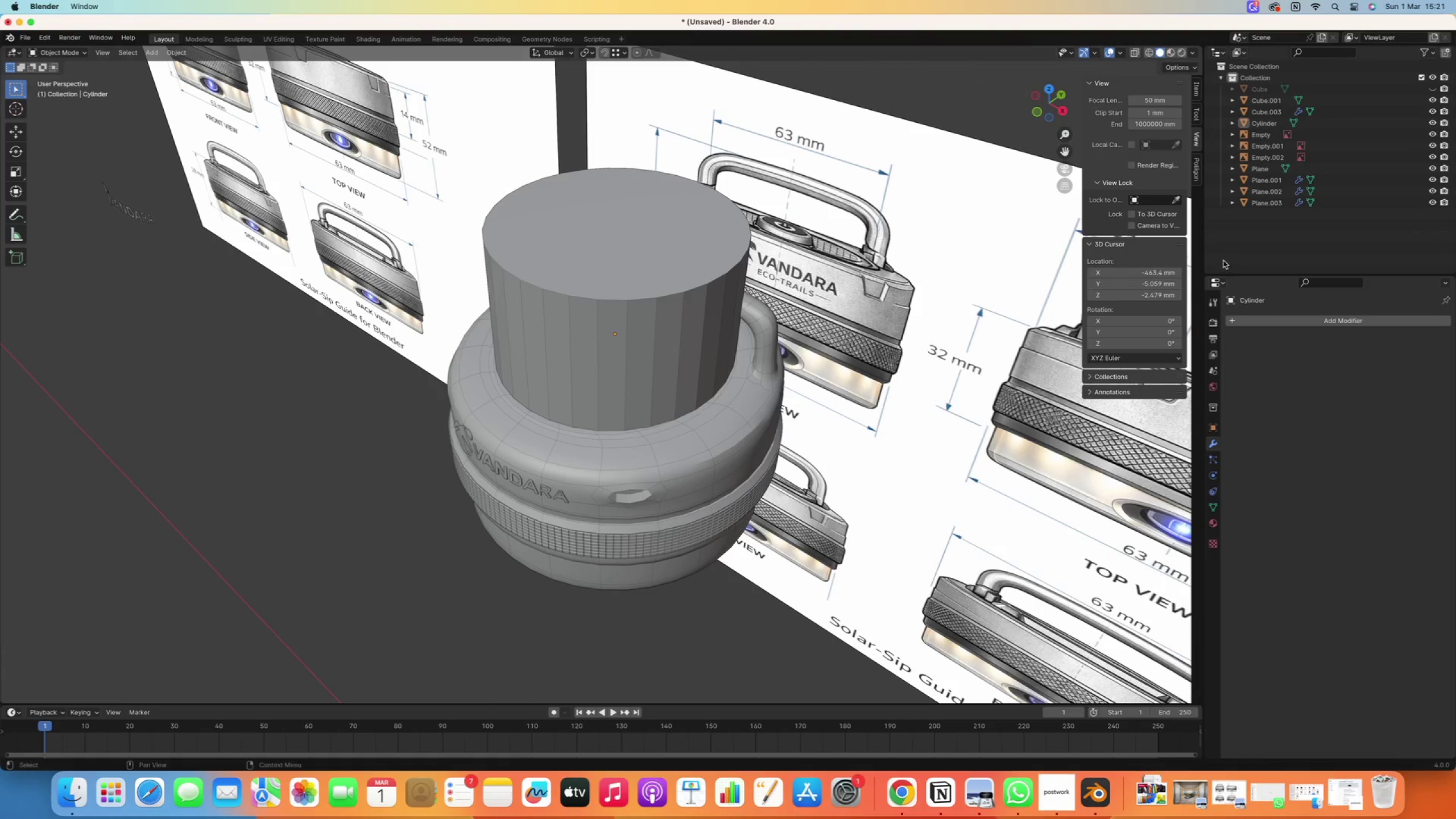 
key(Control+Z)
 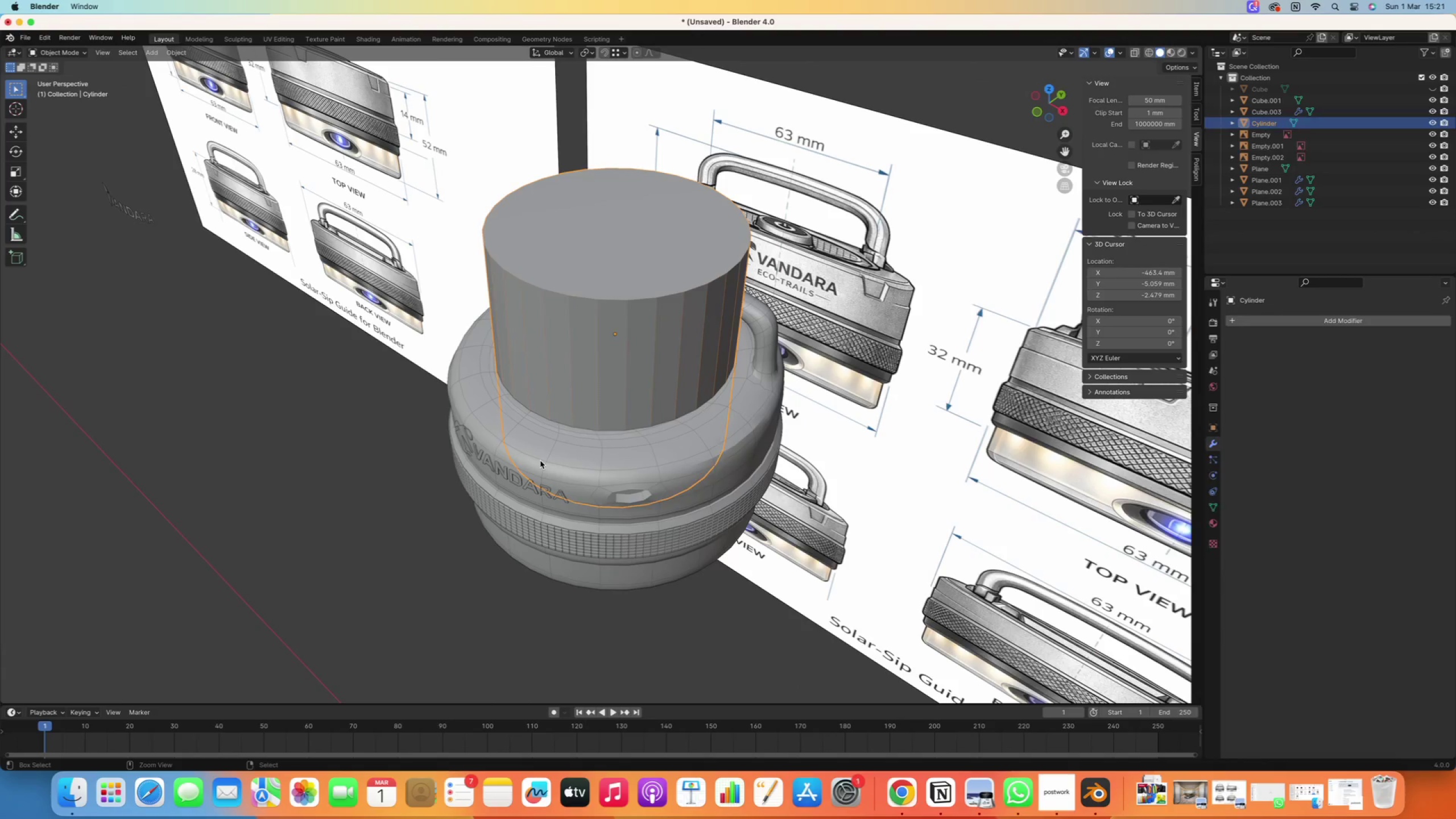 
key(Control+Z)
 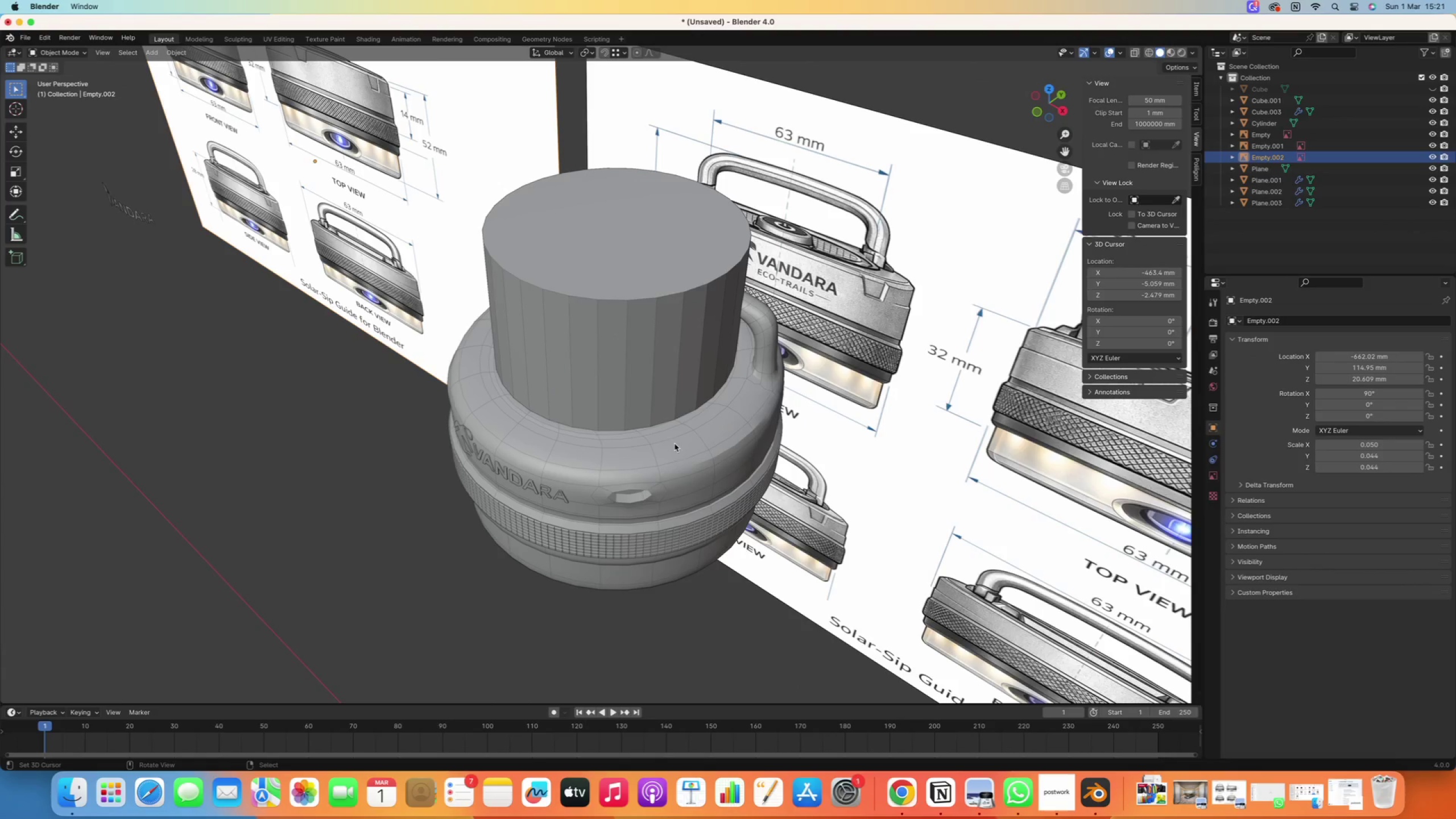 
key(Control+Z)
 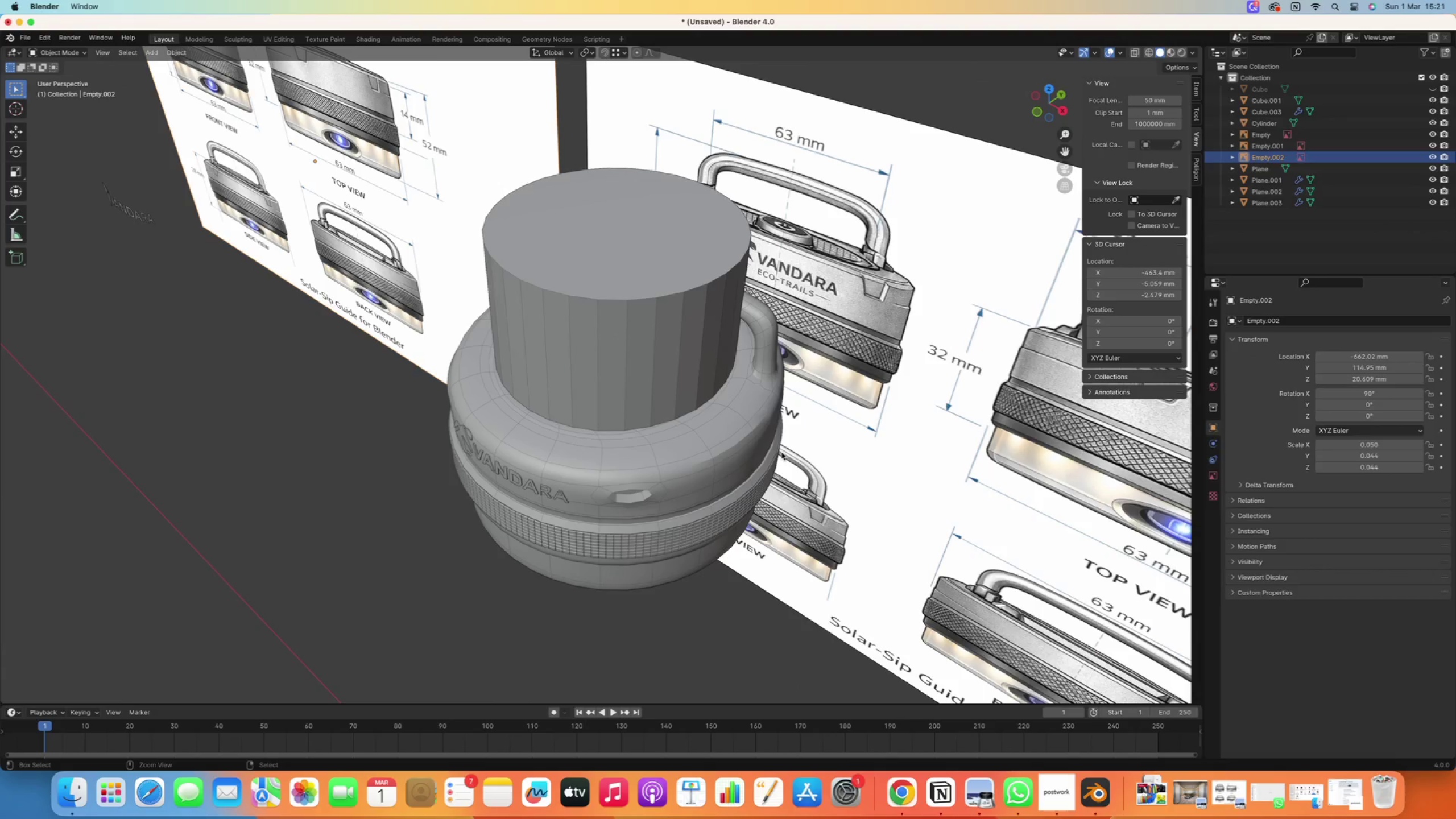 
key(Control+Z)
 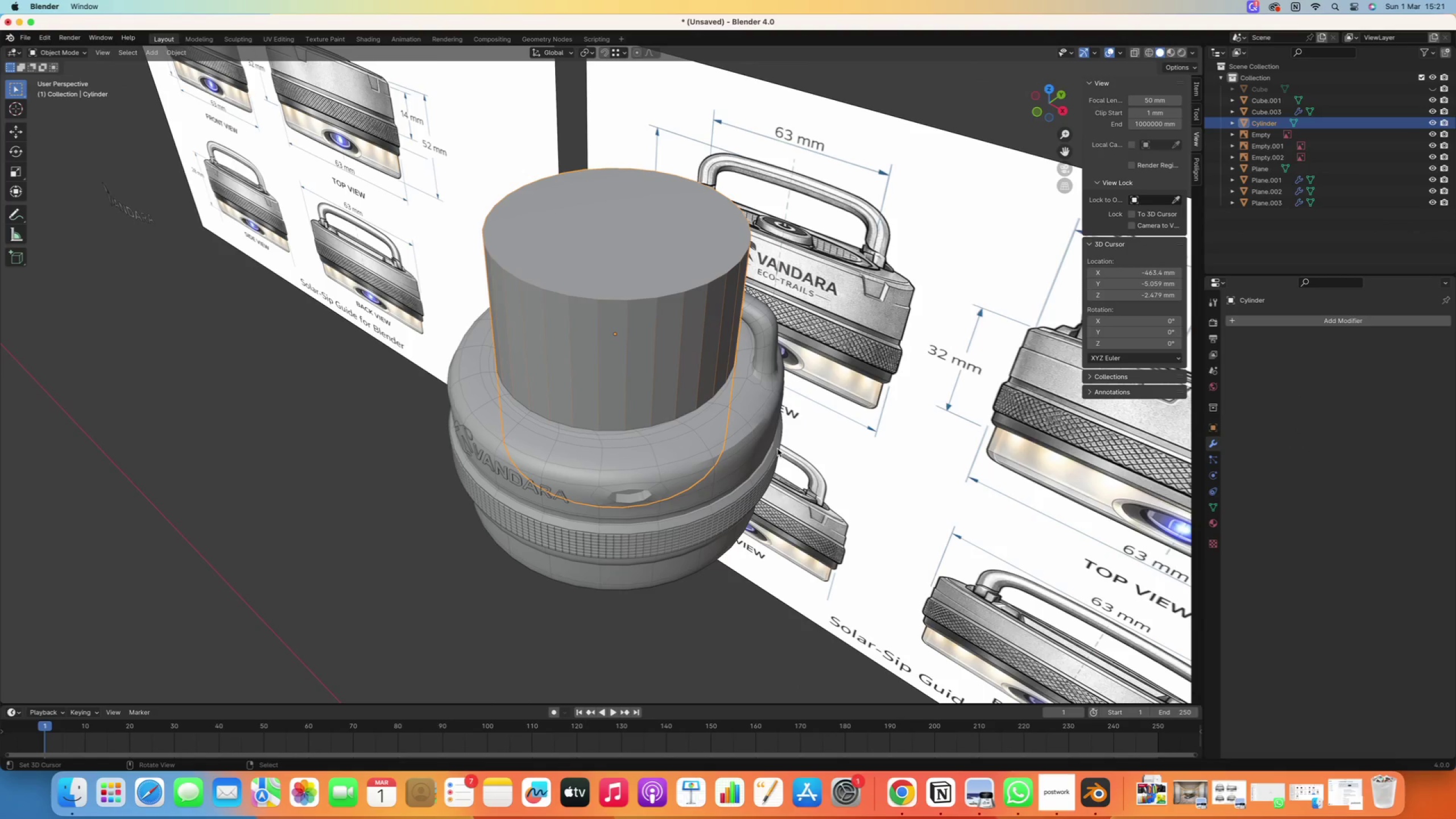 
key(Control+Z)
 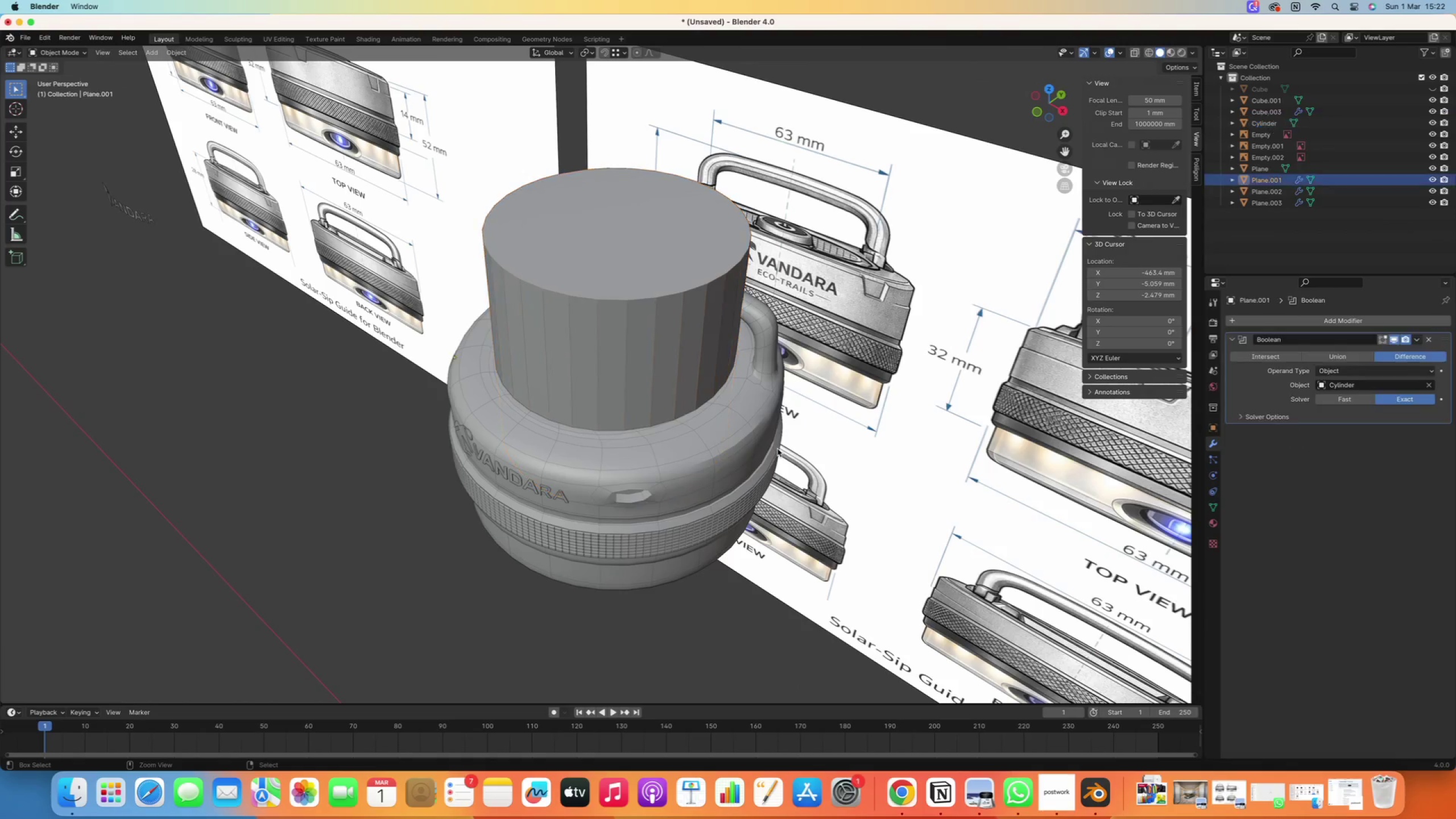 
key(Control+Z)
 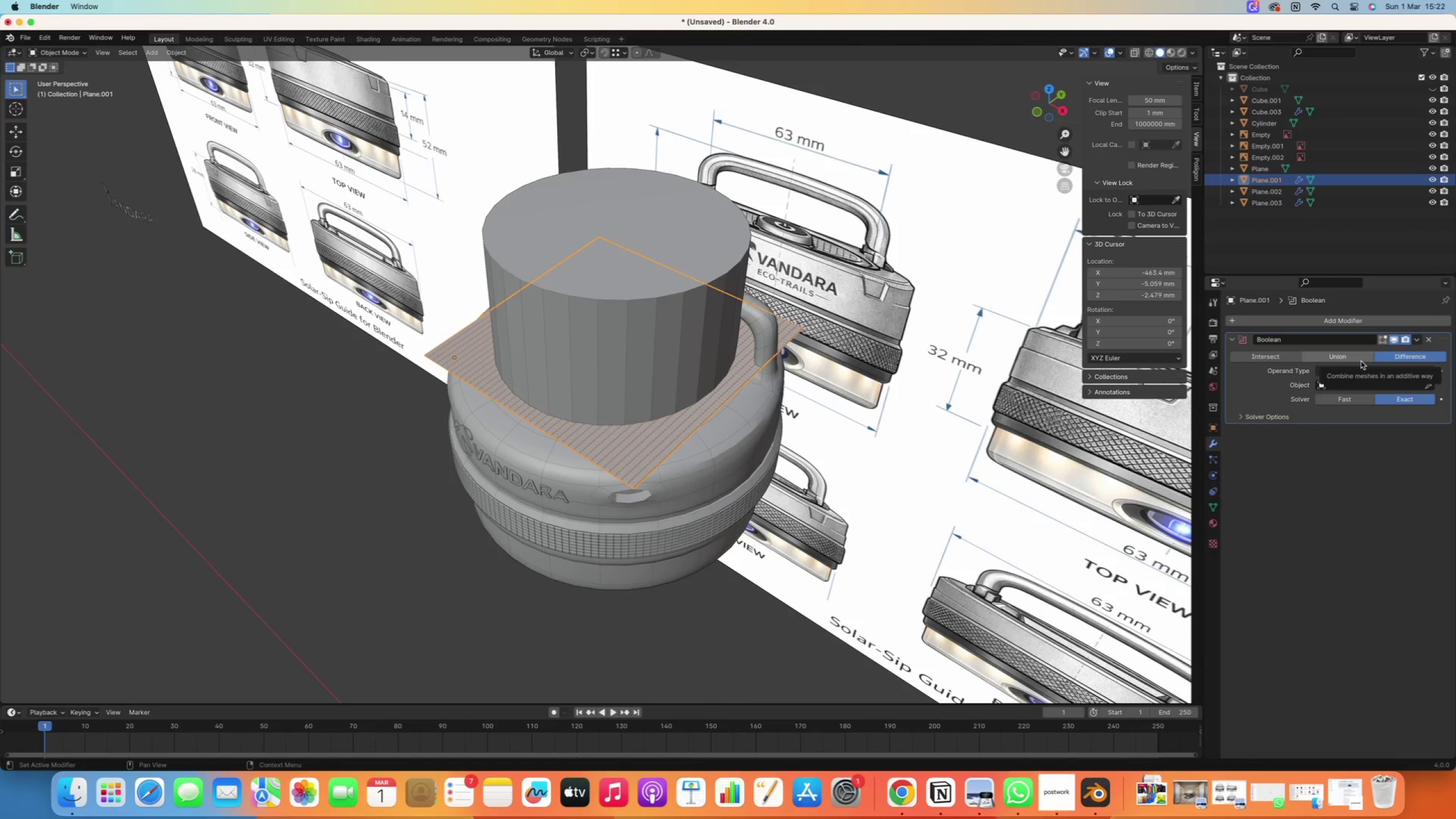 
wait(8.9)
 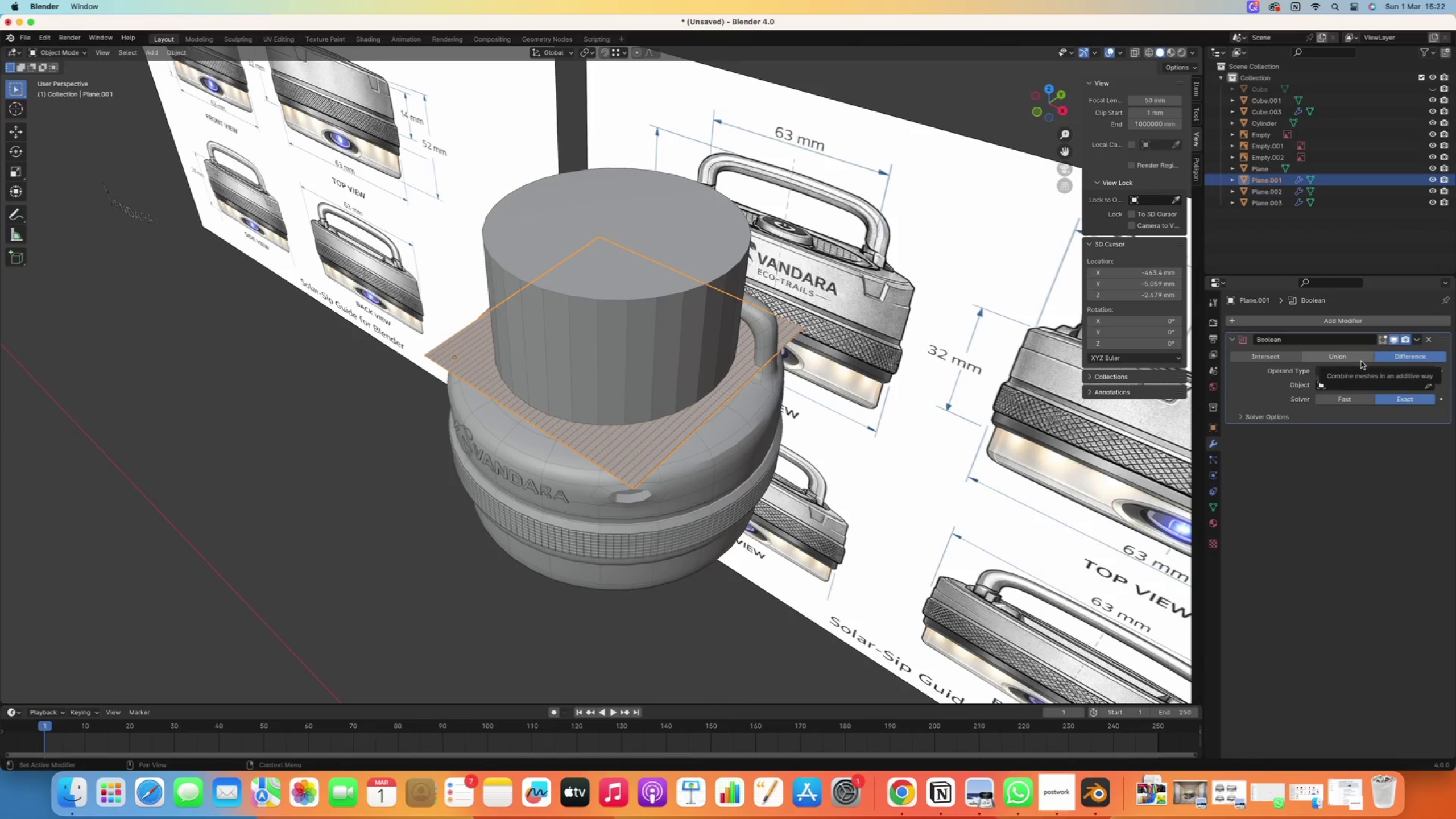 
left_click([1278, 357])
 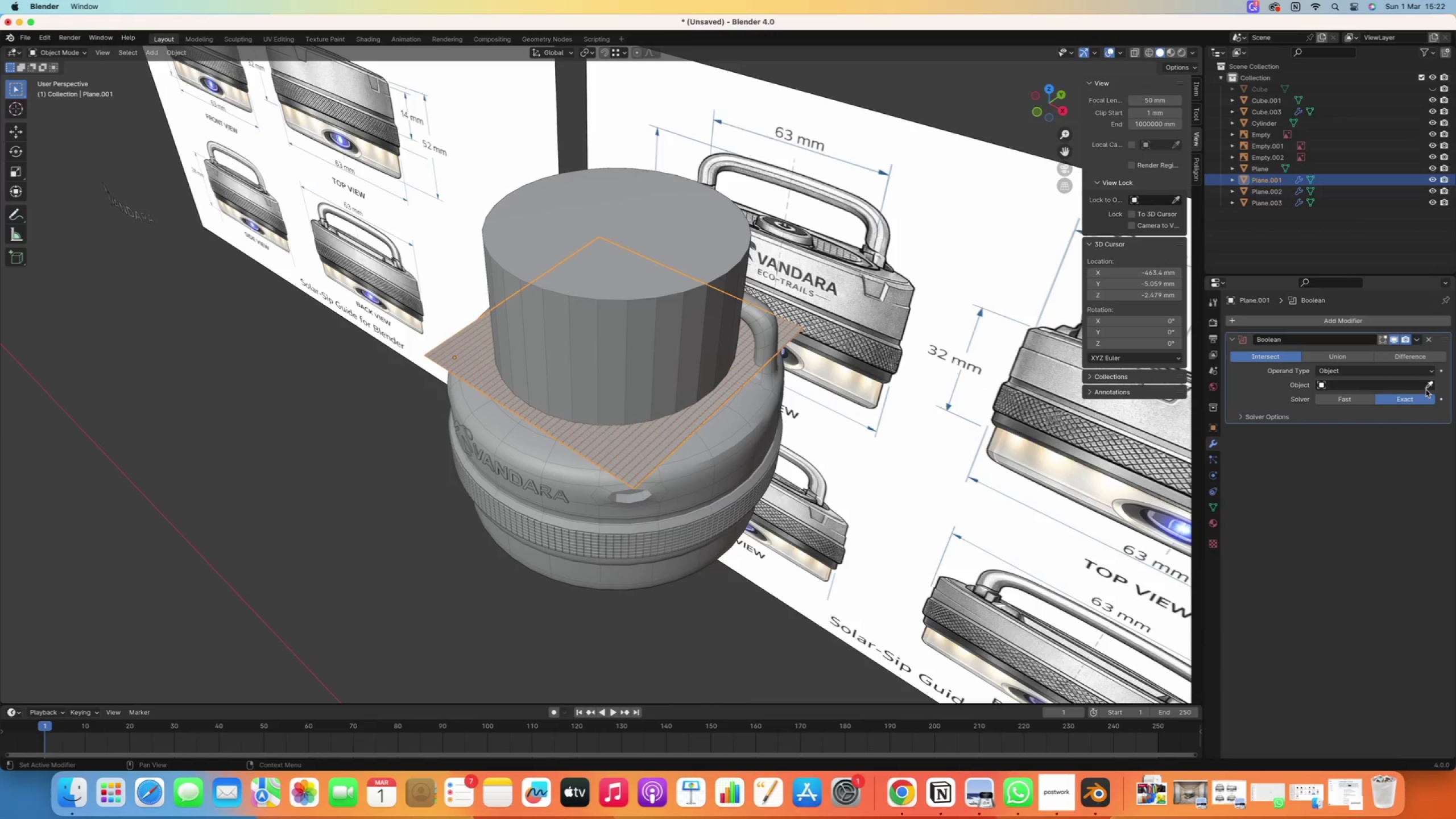 
left_click([1426, 390])
 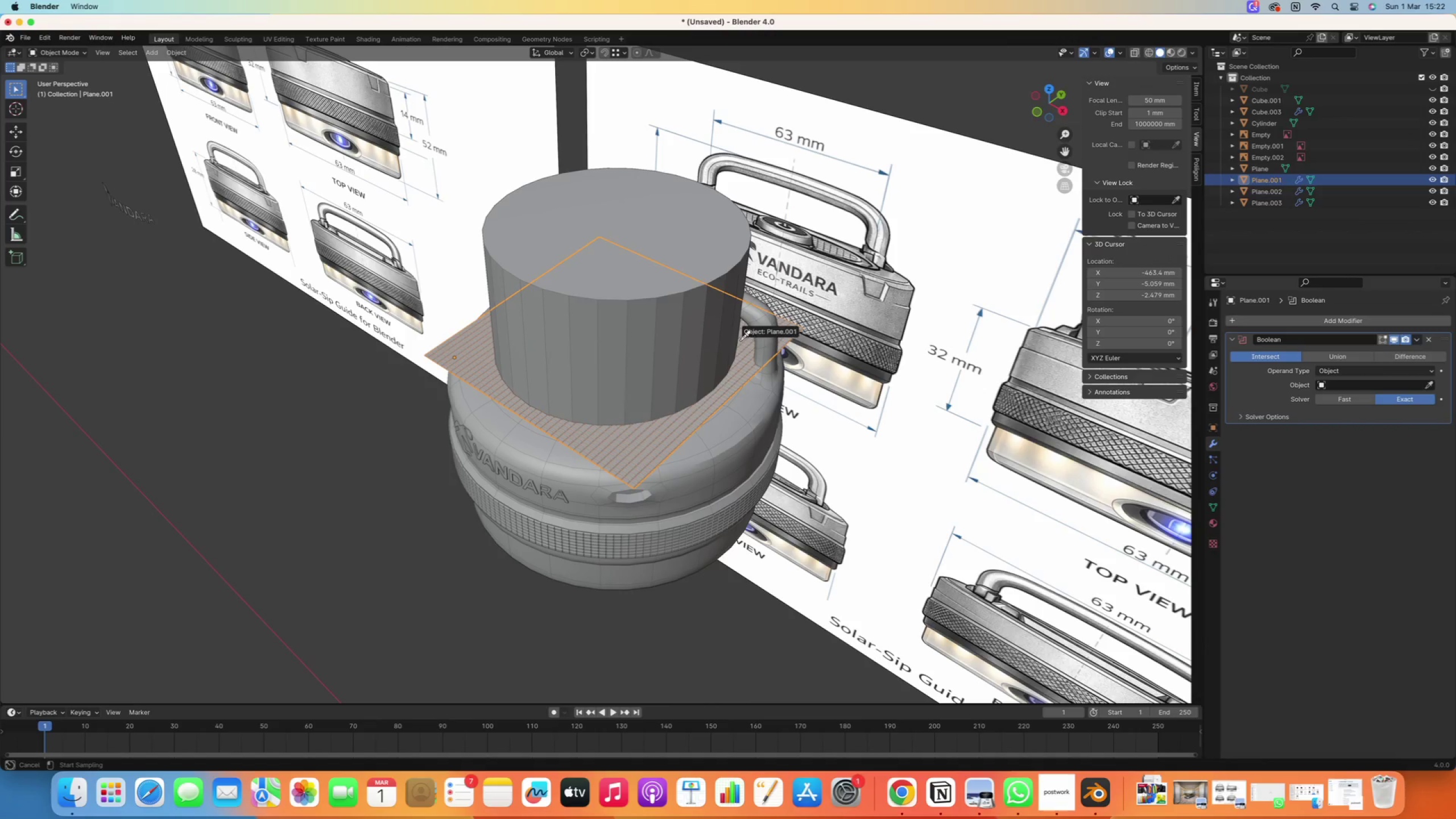 
left_click([646, 300])
 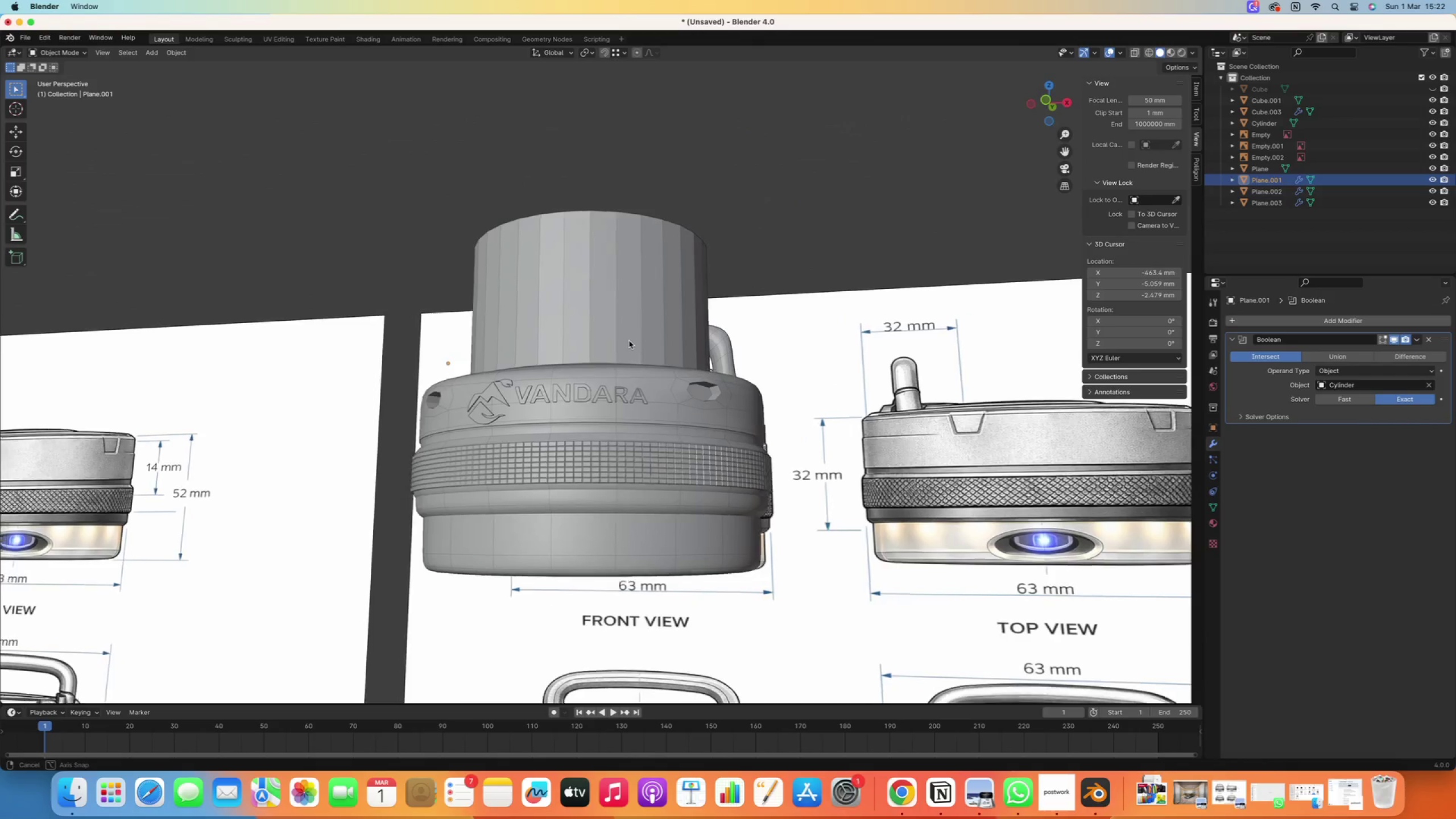 
key(Control+Z)
 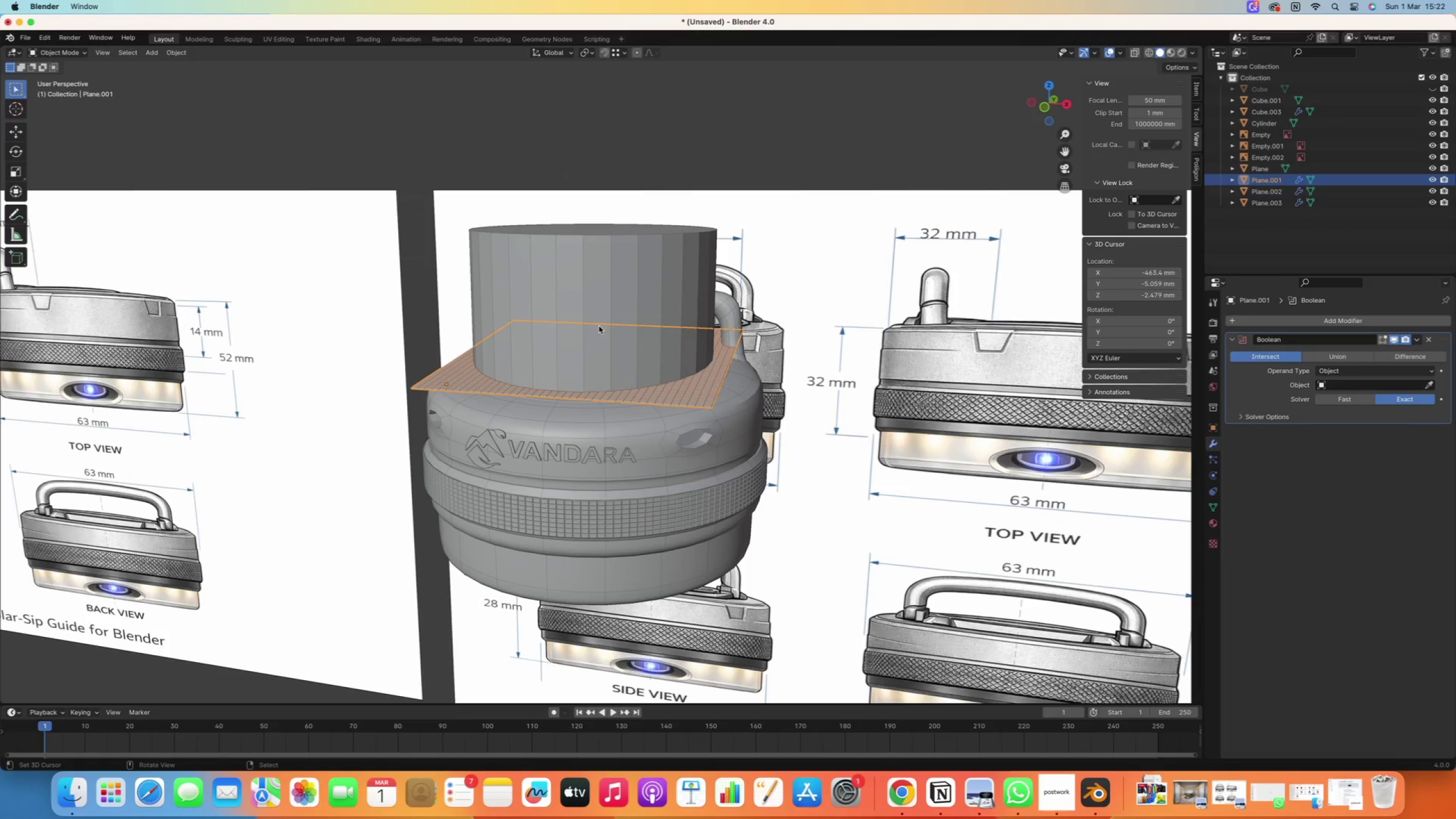 
hold_key(key=ShiftRight, duration=0.44)
right_click([581, 295])
 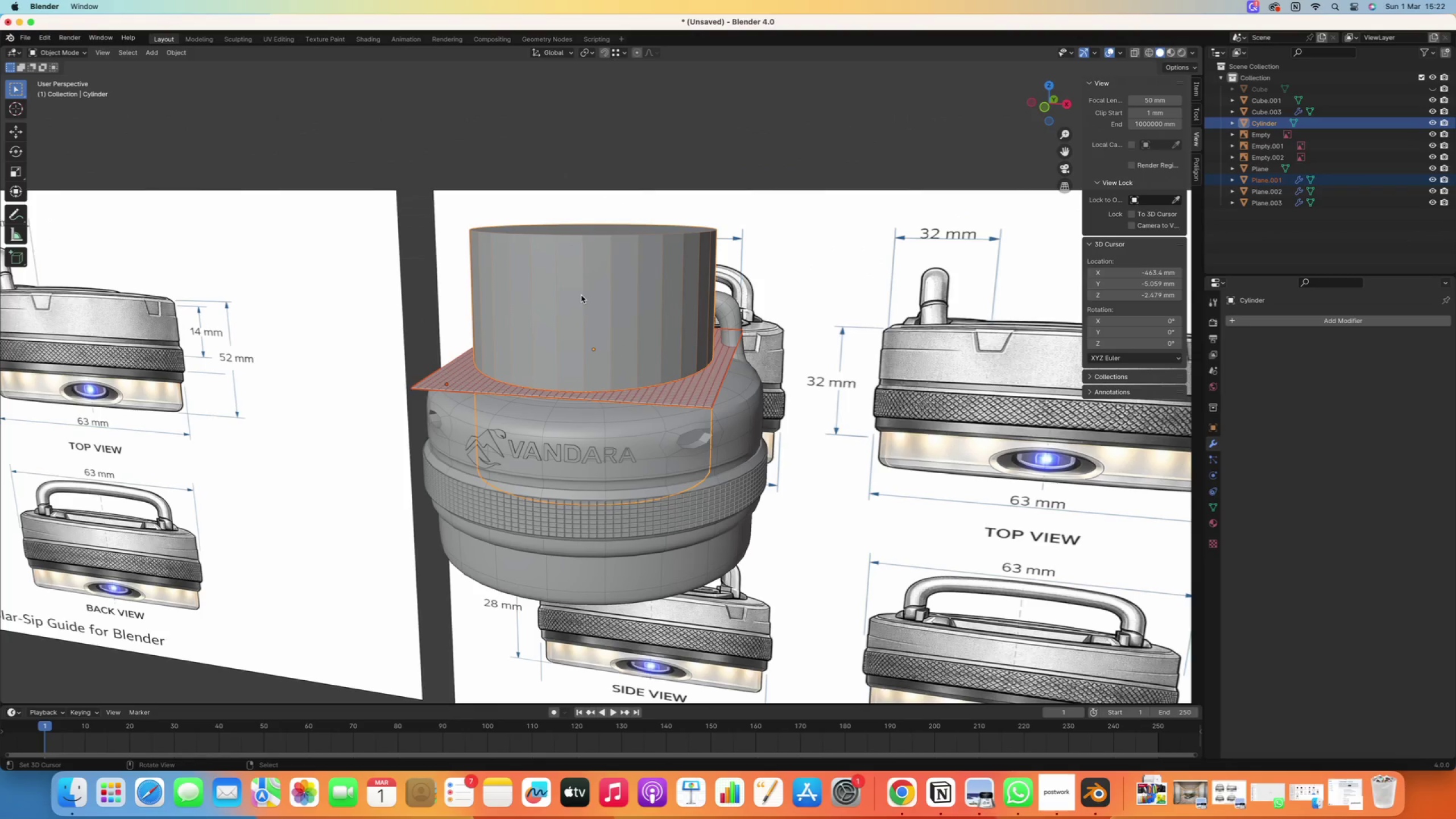 
key(Slash)
 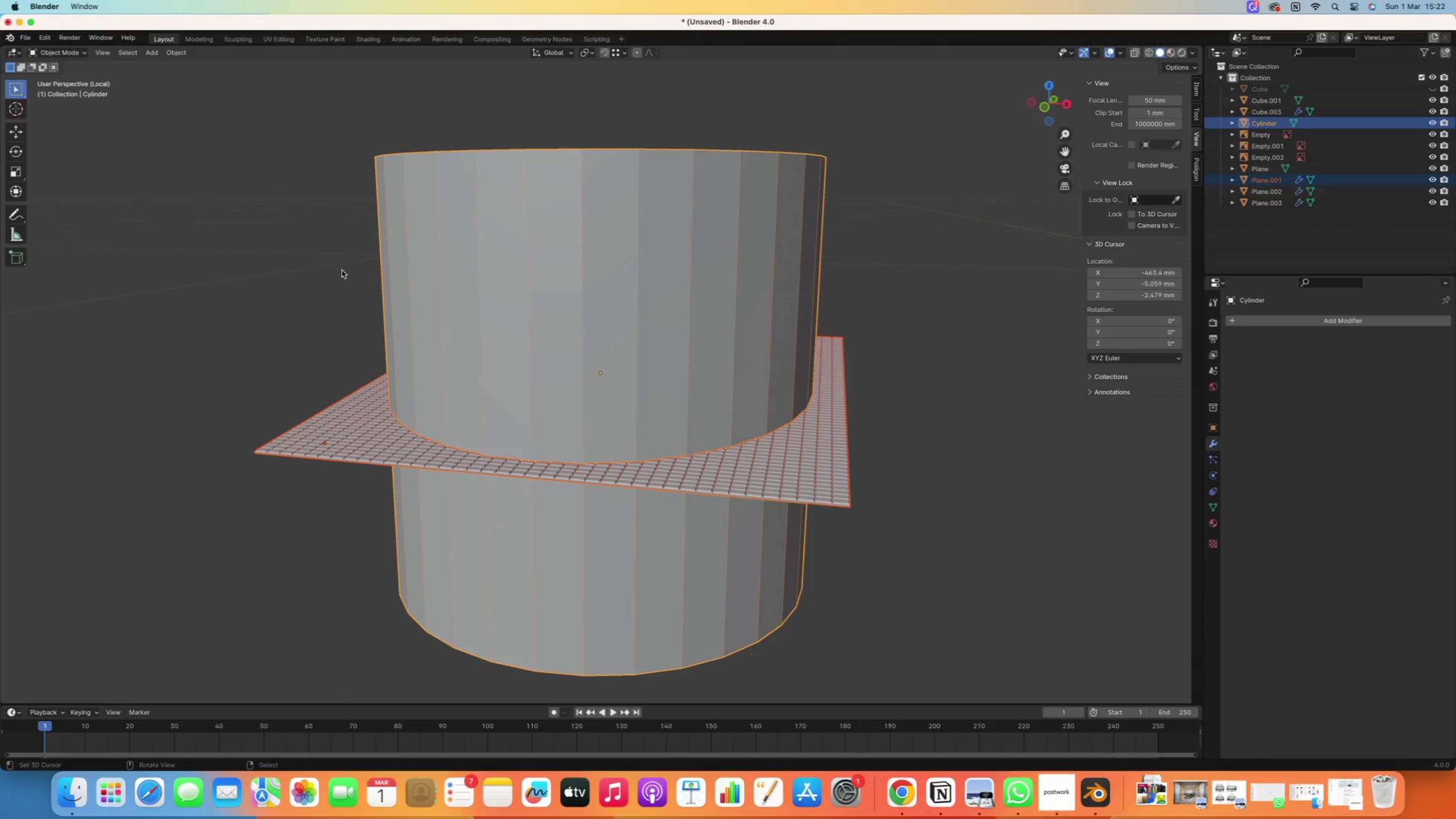 
double_click([458, 297])
 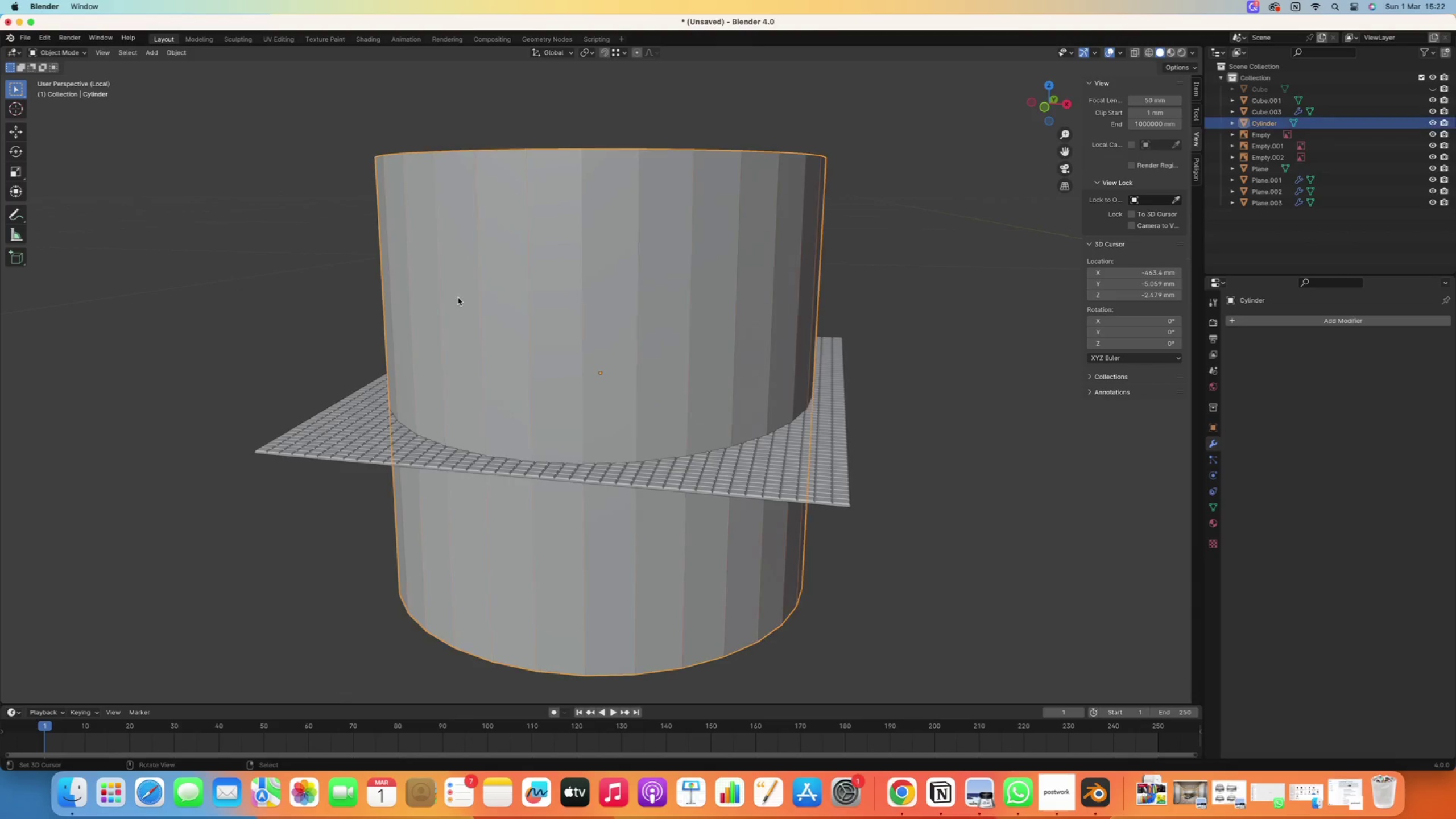 
scroll: coordinate [458, 308], scroll_direction: down, amount: 2.0
 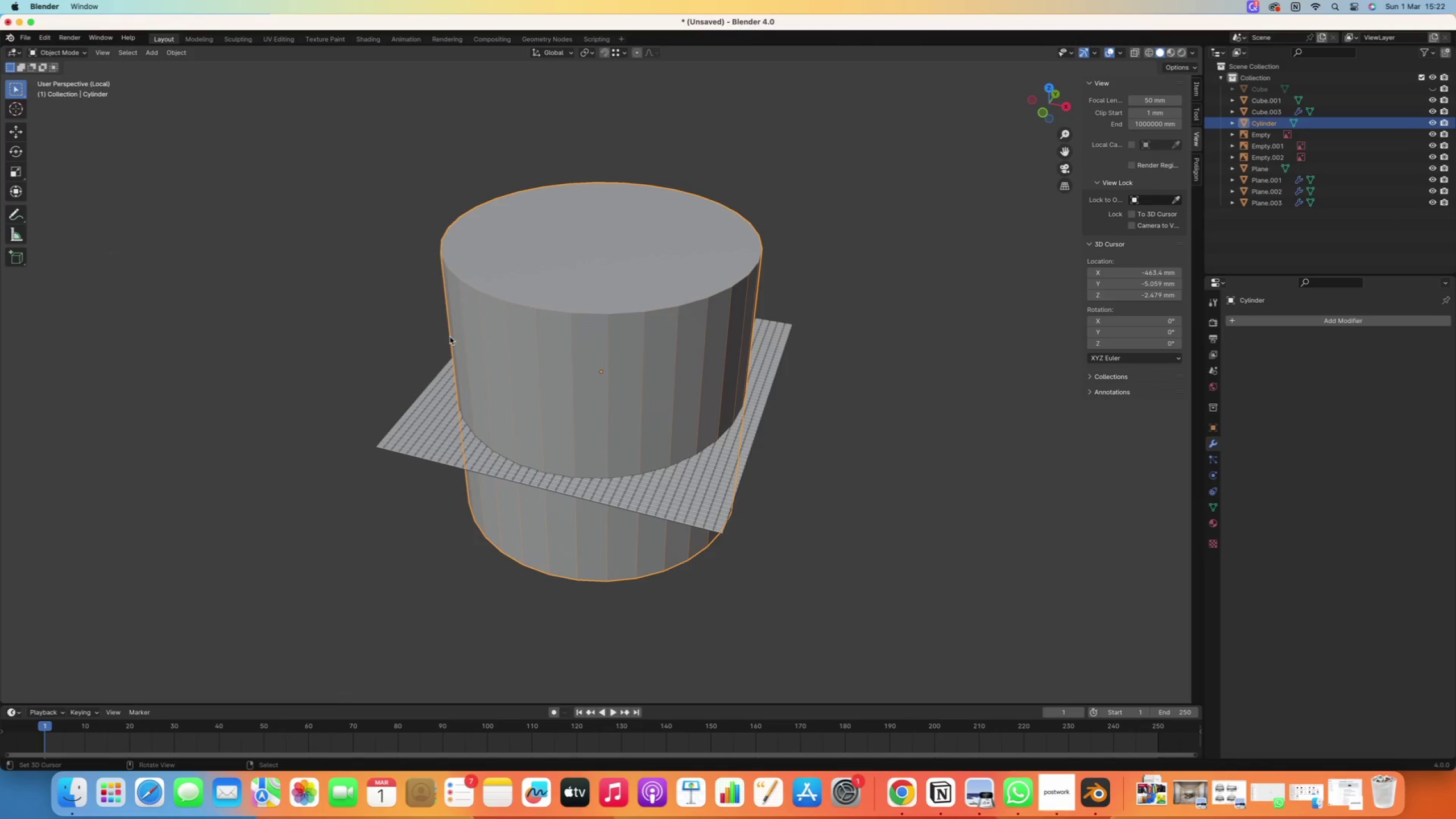 
key(Tab)
 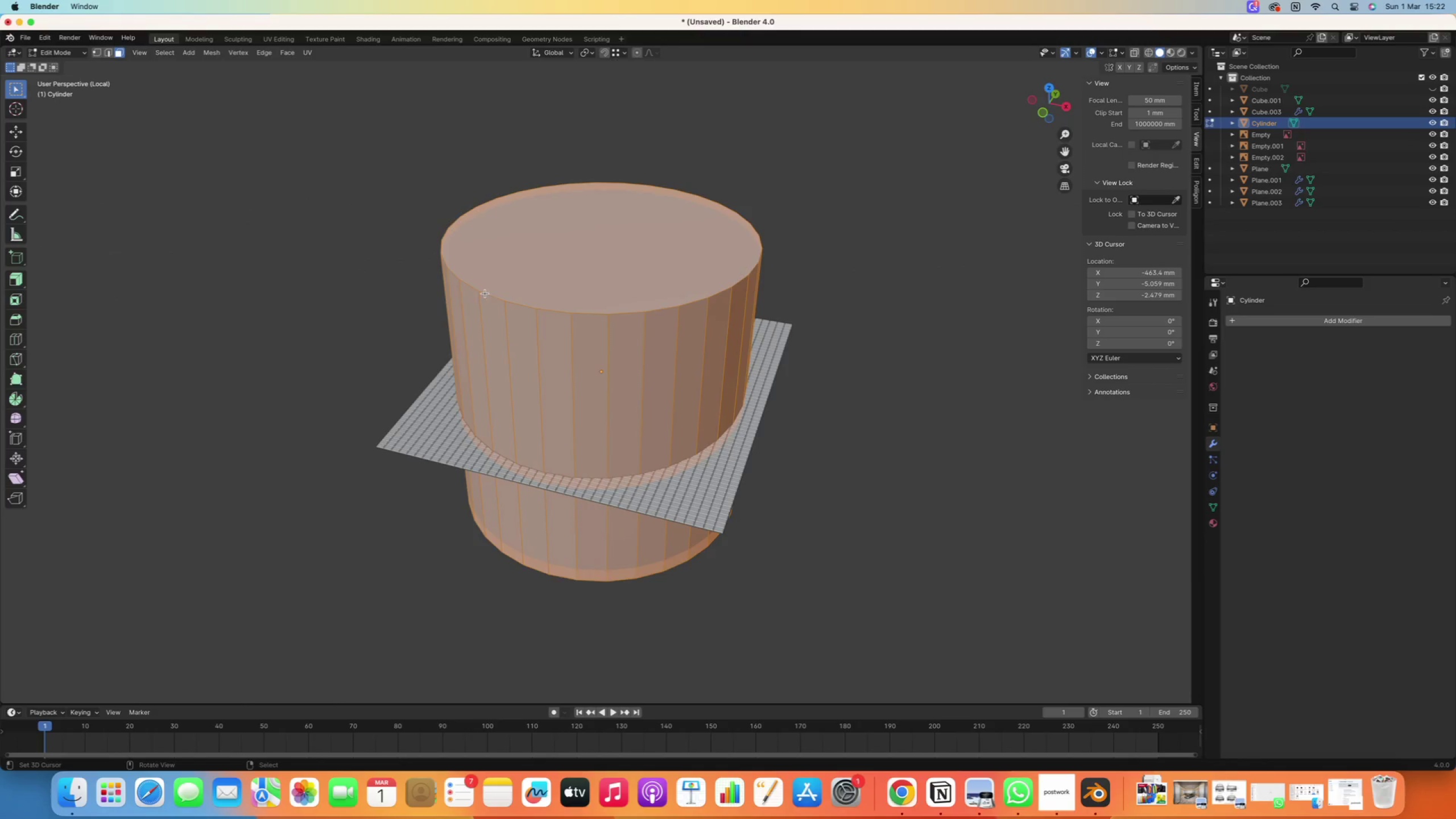 
right_click([495, 287])
 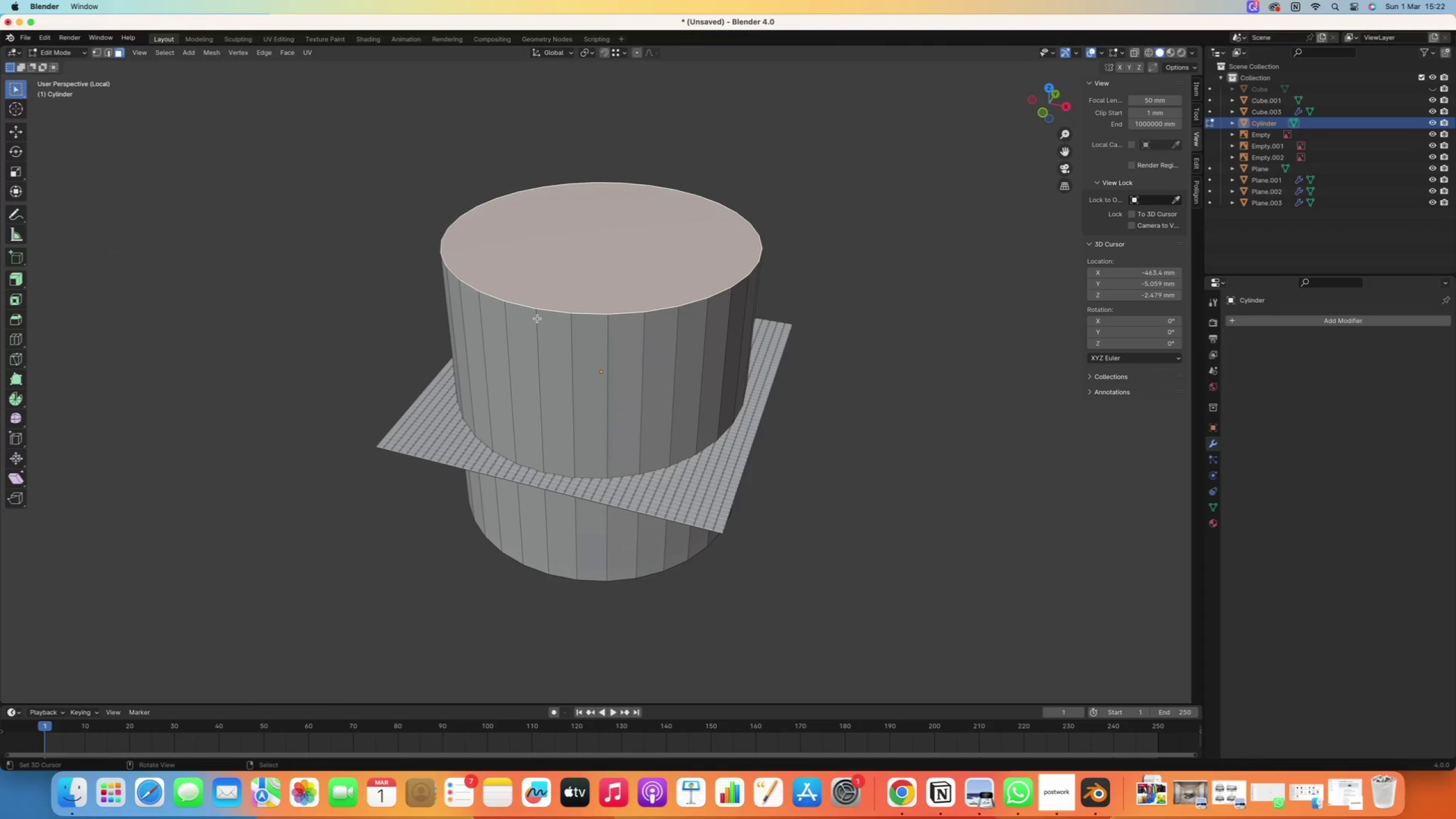 
hold_key(key=ShiftRight, duration=0.45)
 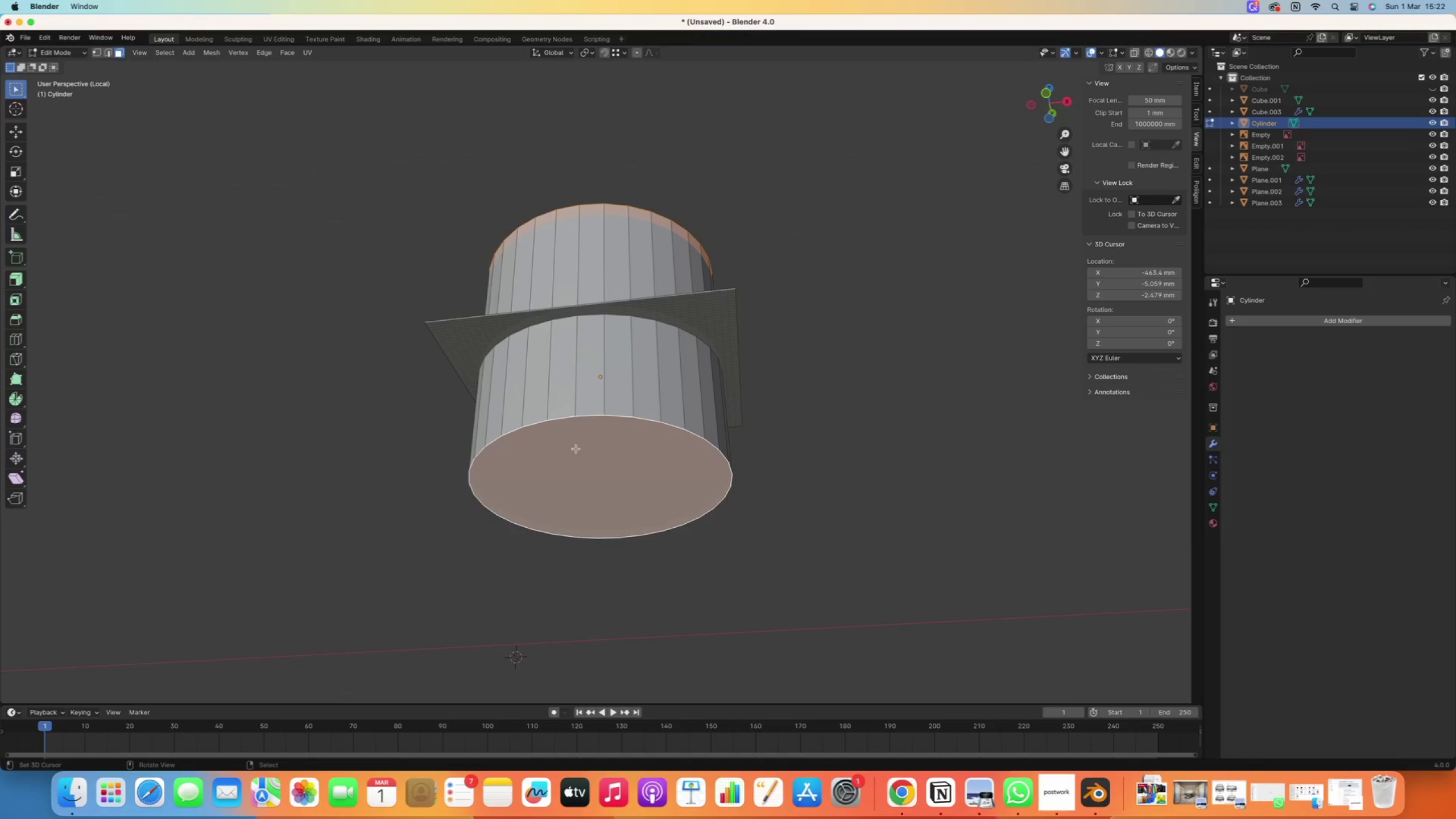 
scroll: coordinate [539, 313], scroll_direction: down, amount: 1.0
 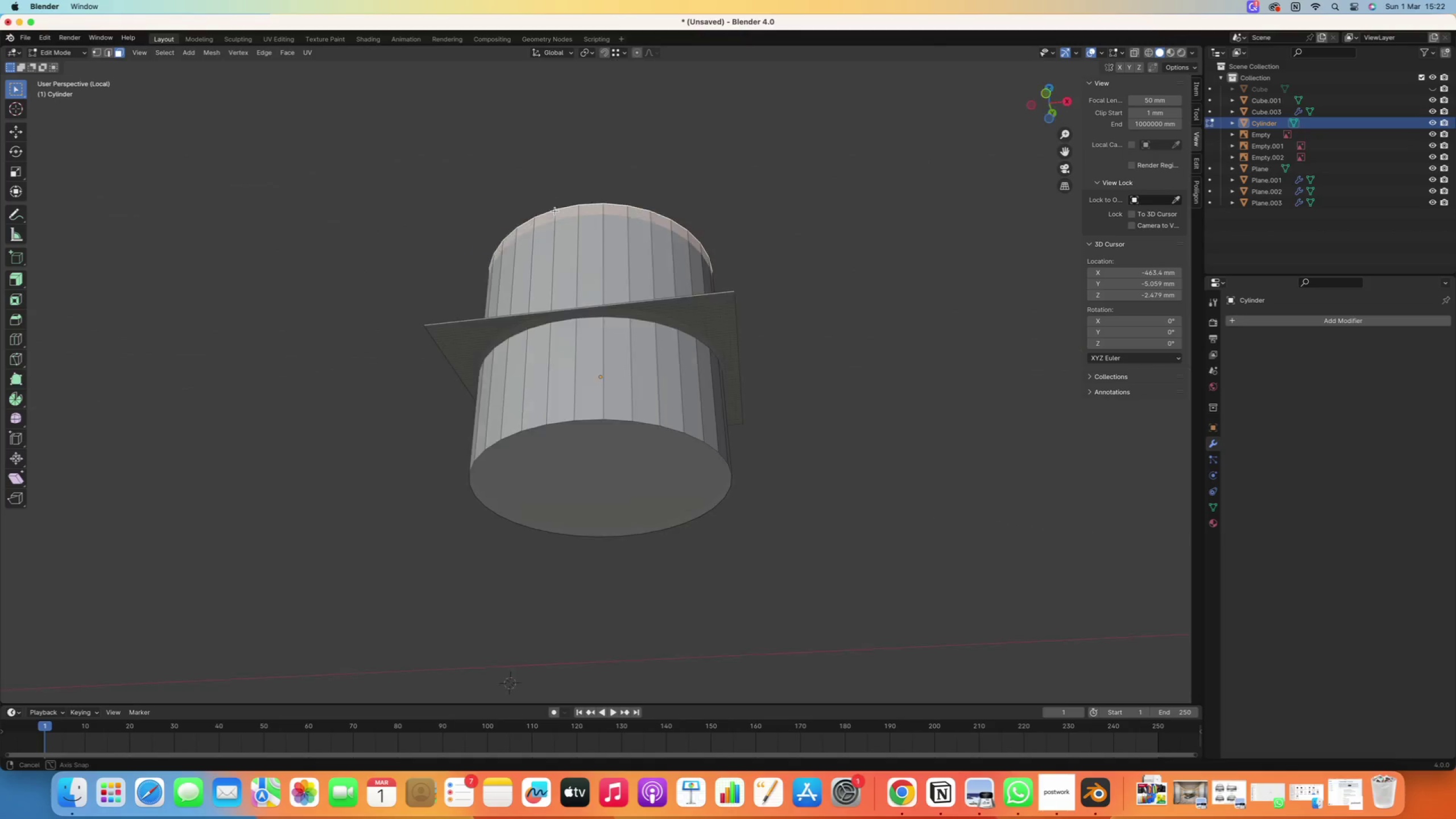 
right_click([577, 449])
 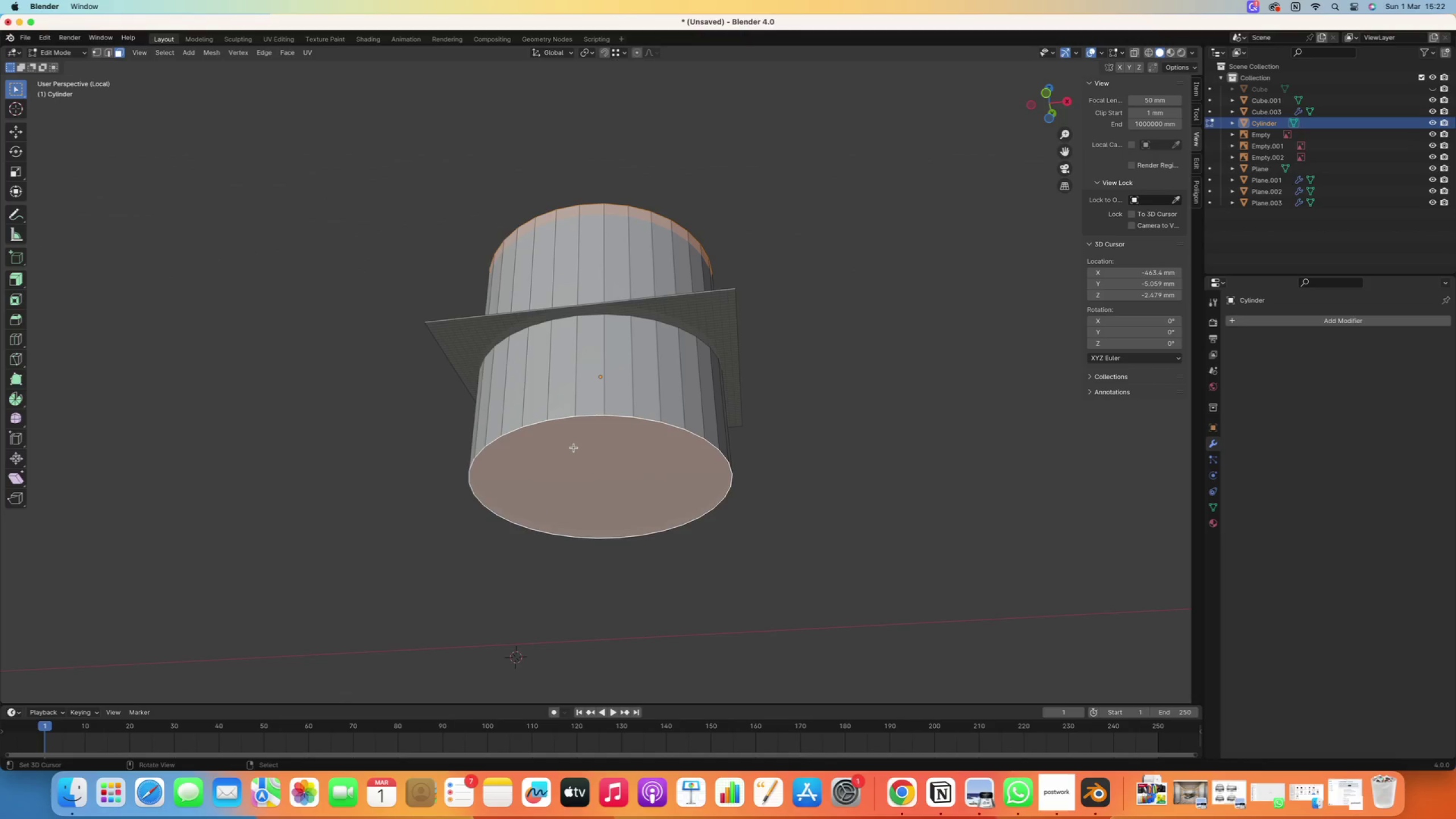 
key(Delete)
 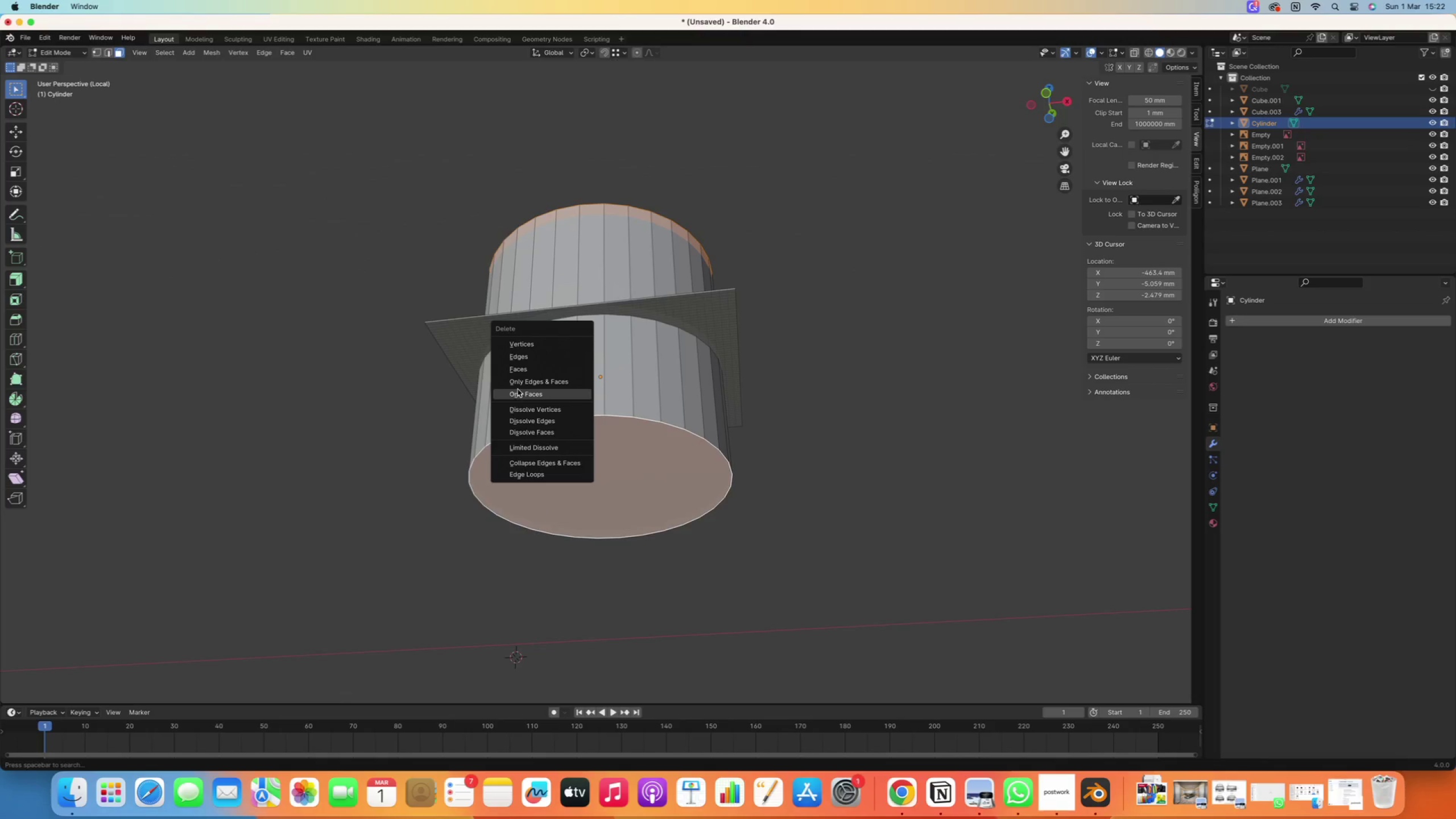 
left_click([519, 369])
 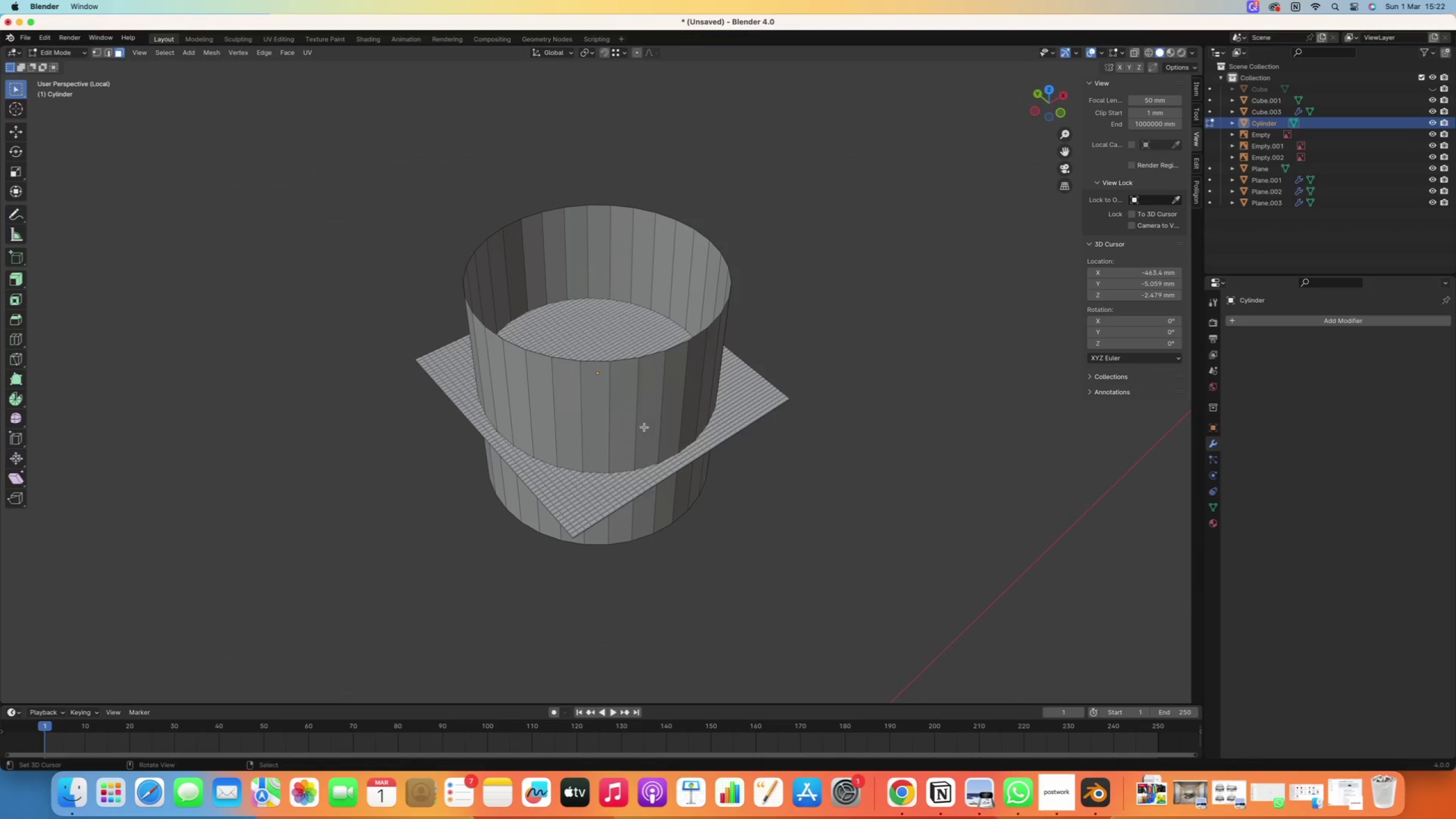 
right_click([657, 255])
 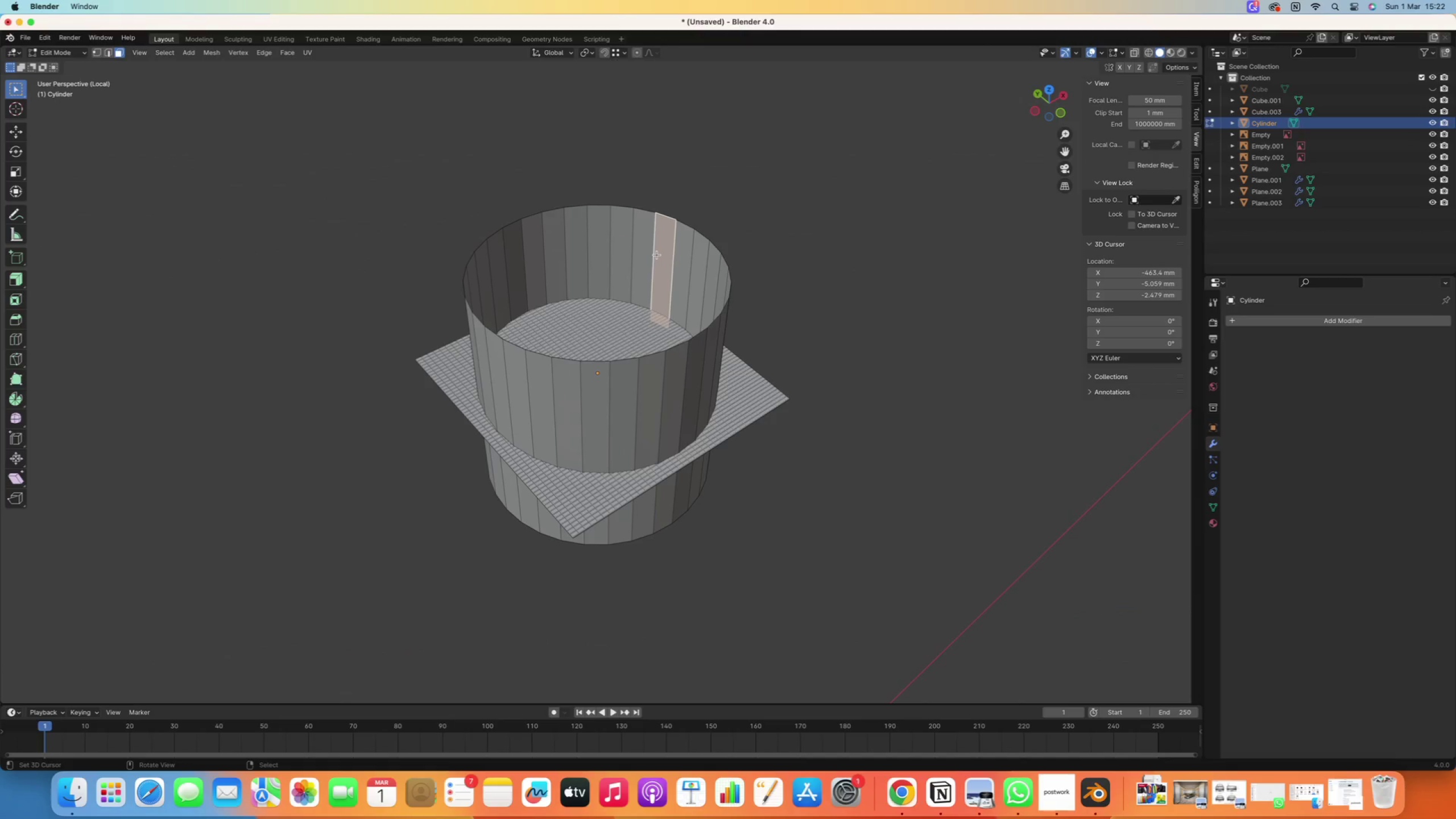 
key(A)
 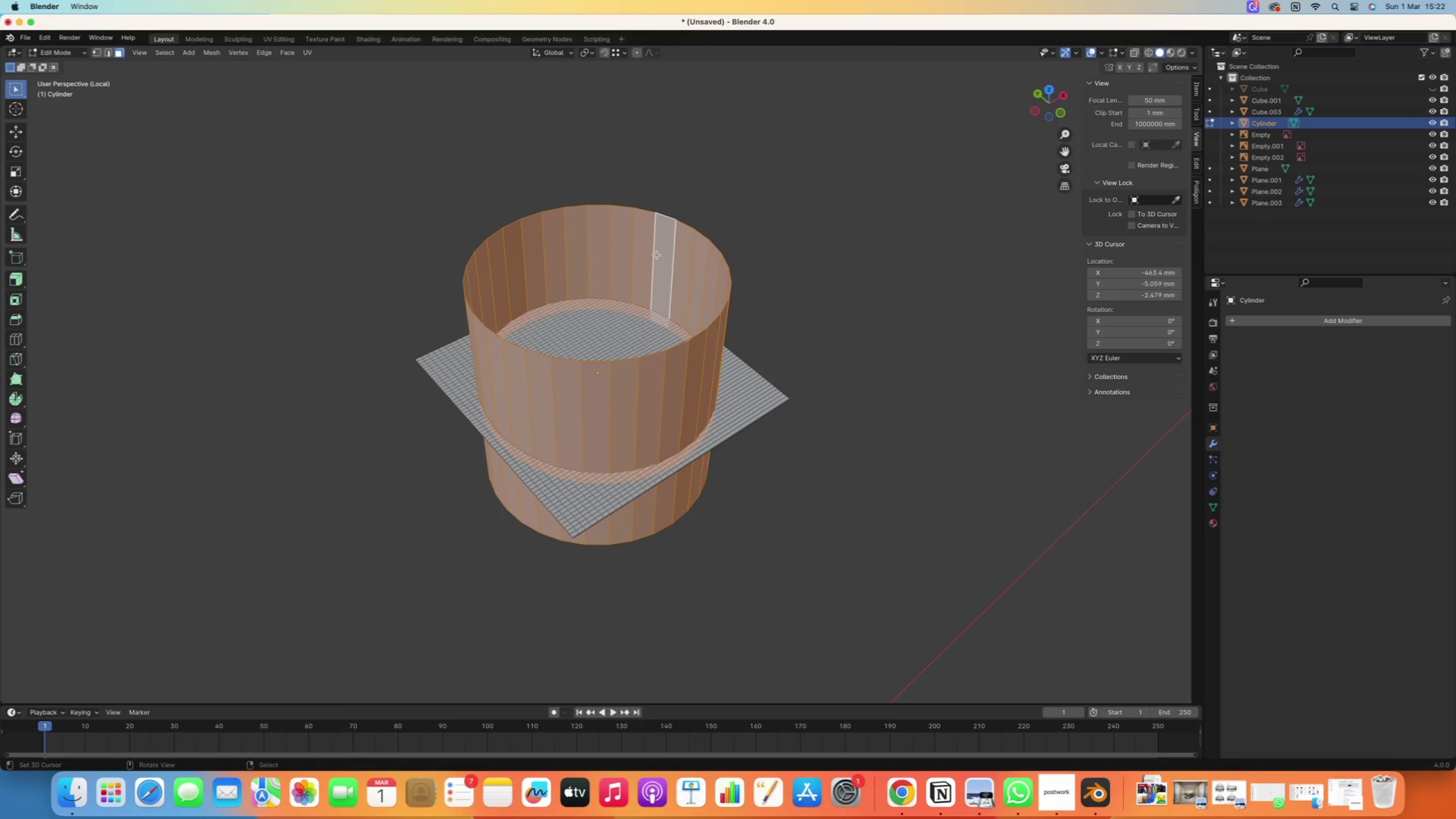 
scroll: coordinate [655, 254], scroll_direction: up, amount: 2.0
 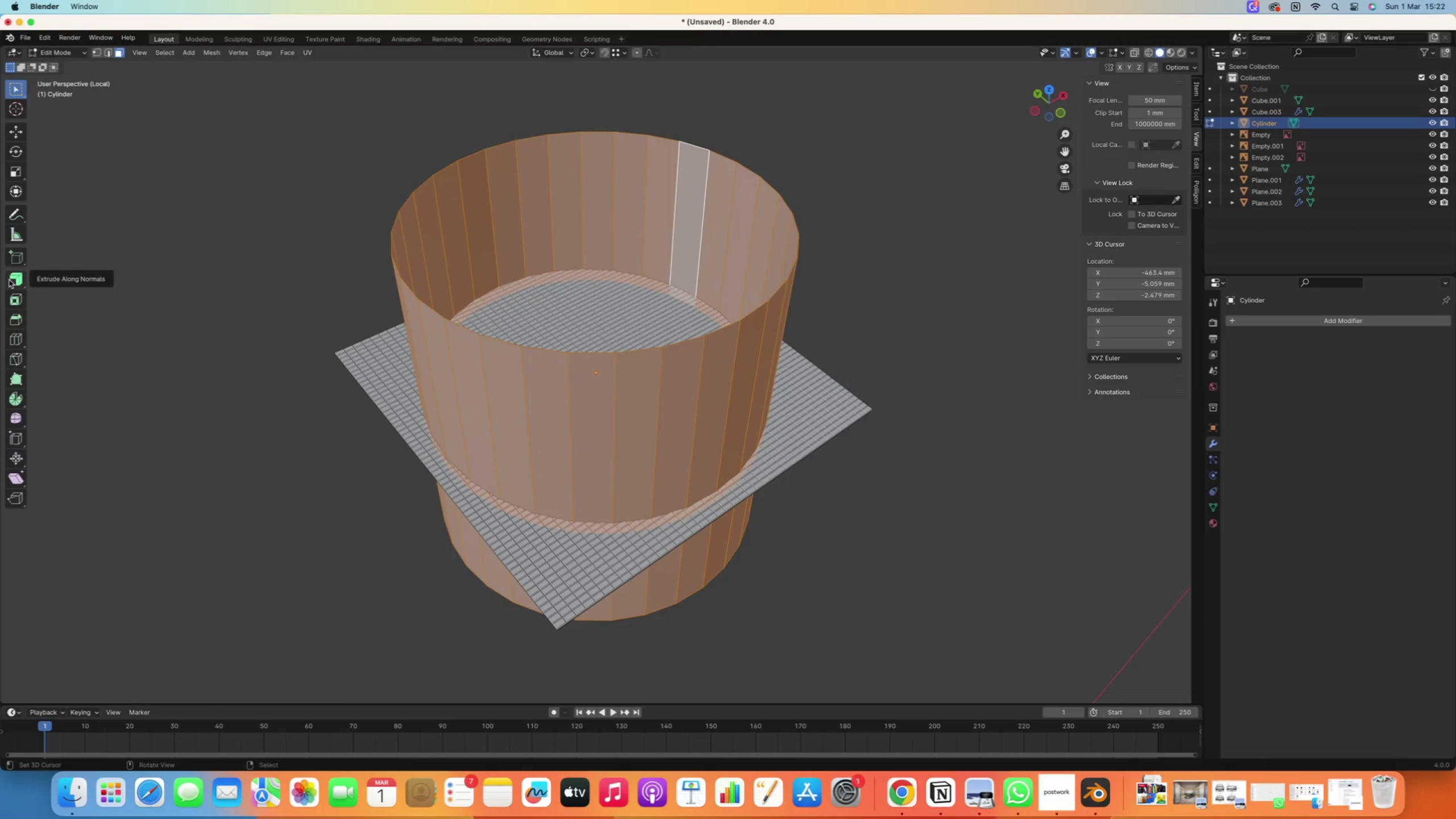 
left_click([9, 280])
 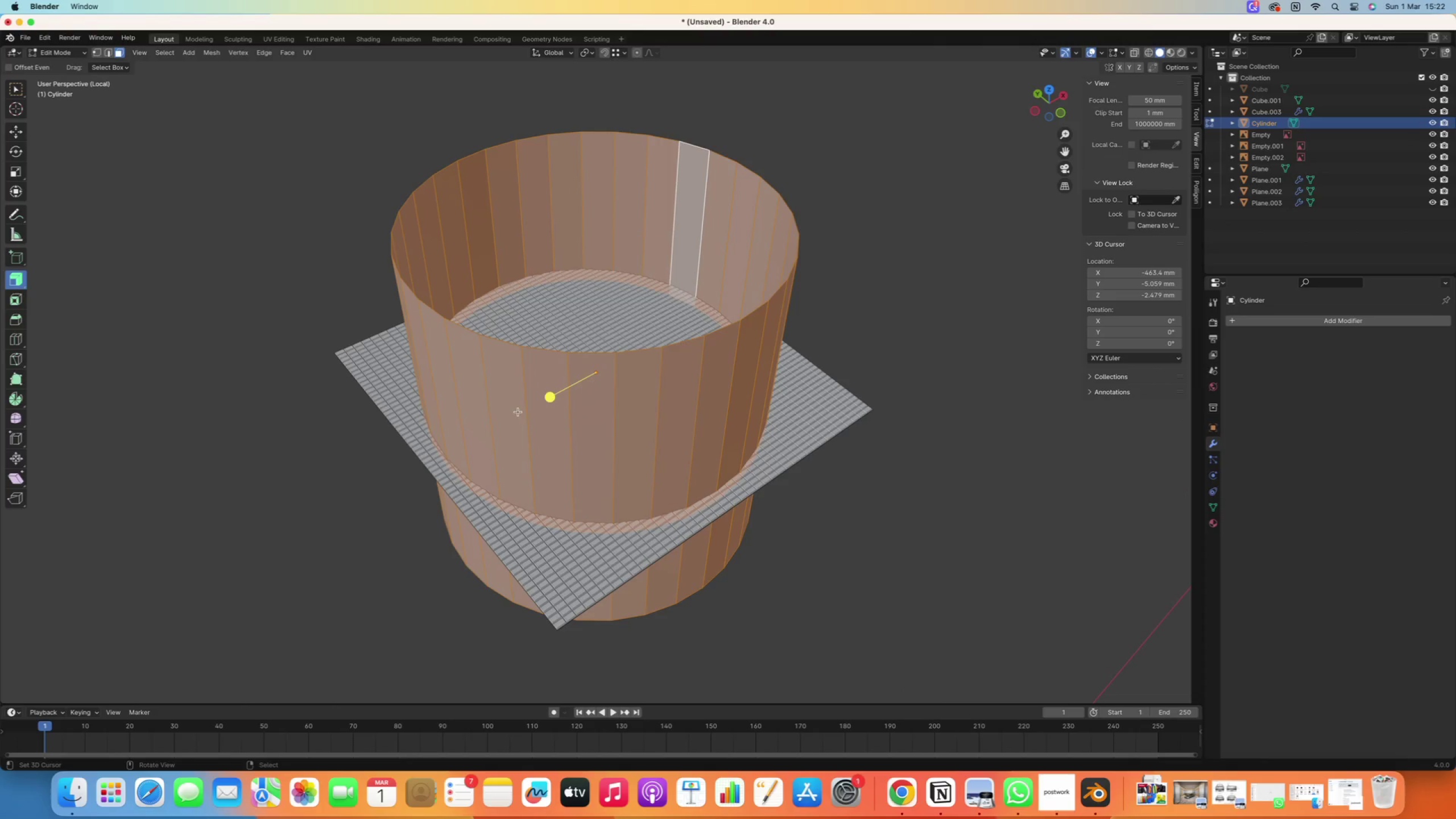 
left_click_drag(start_coordinate=[545, 402], to_coordinate=[883, 461])
 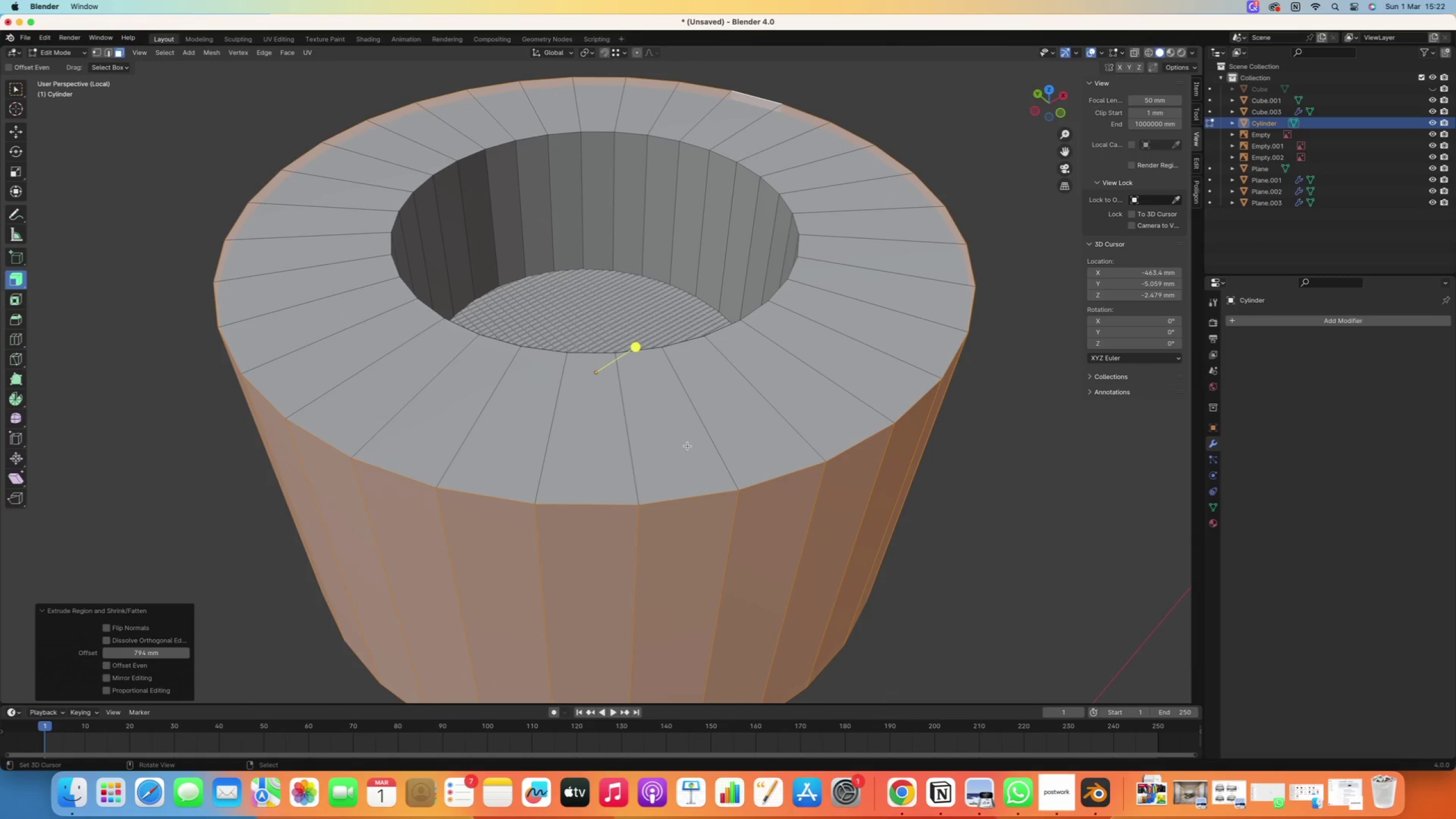 
scroll: coordinate [651, 459], scroll_direction: down, amount: 24.0
 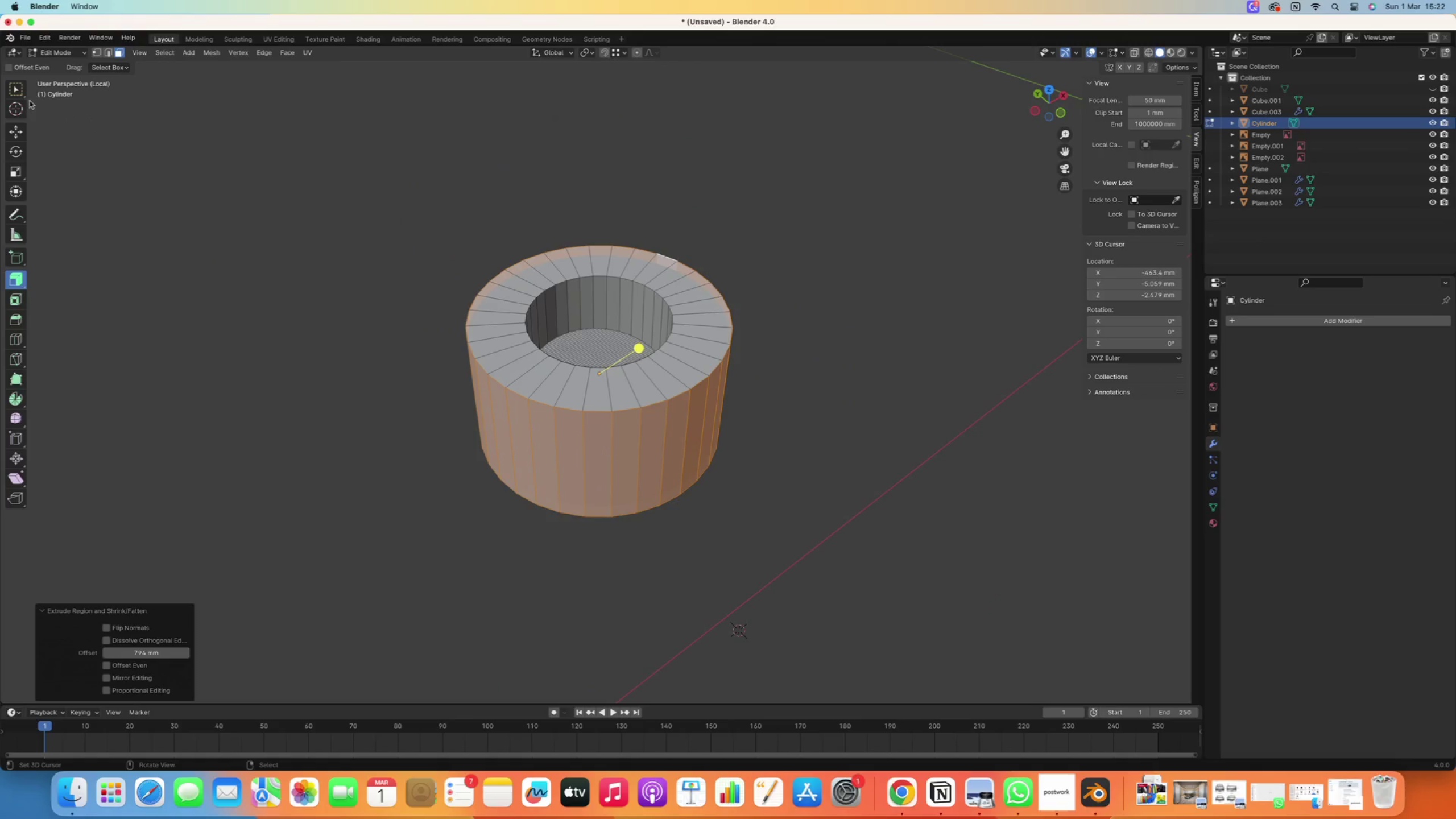 
left_click([15, 86])
 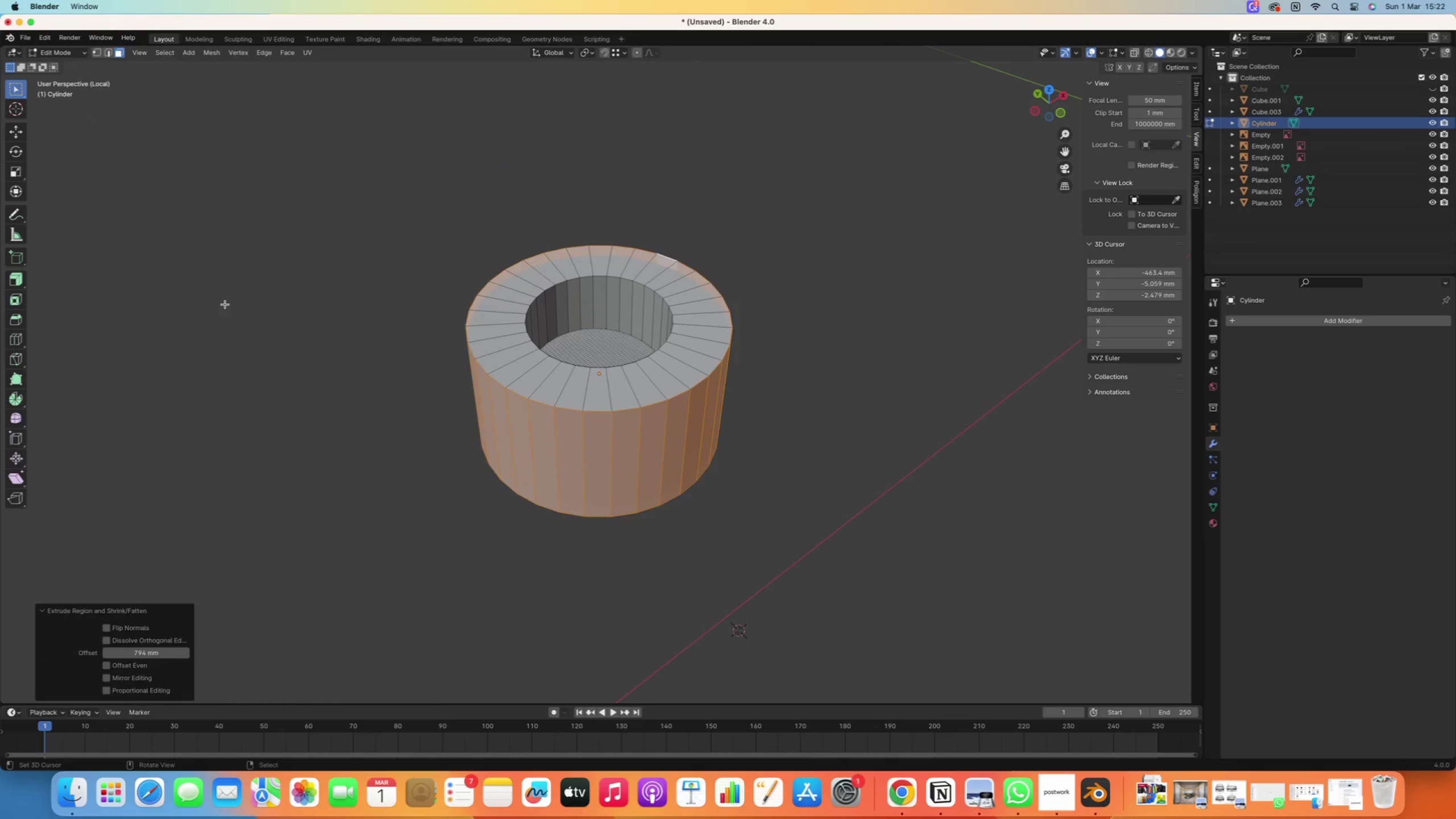 
right_click([233, 319])
 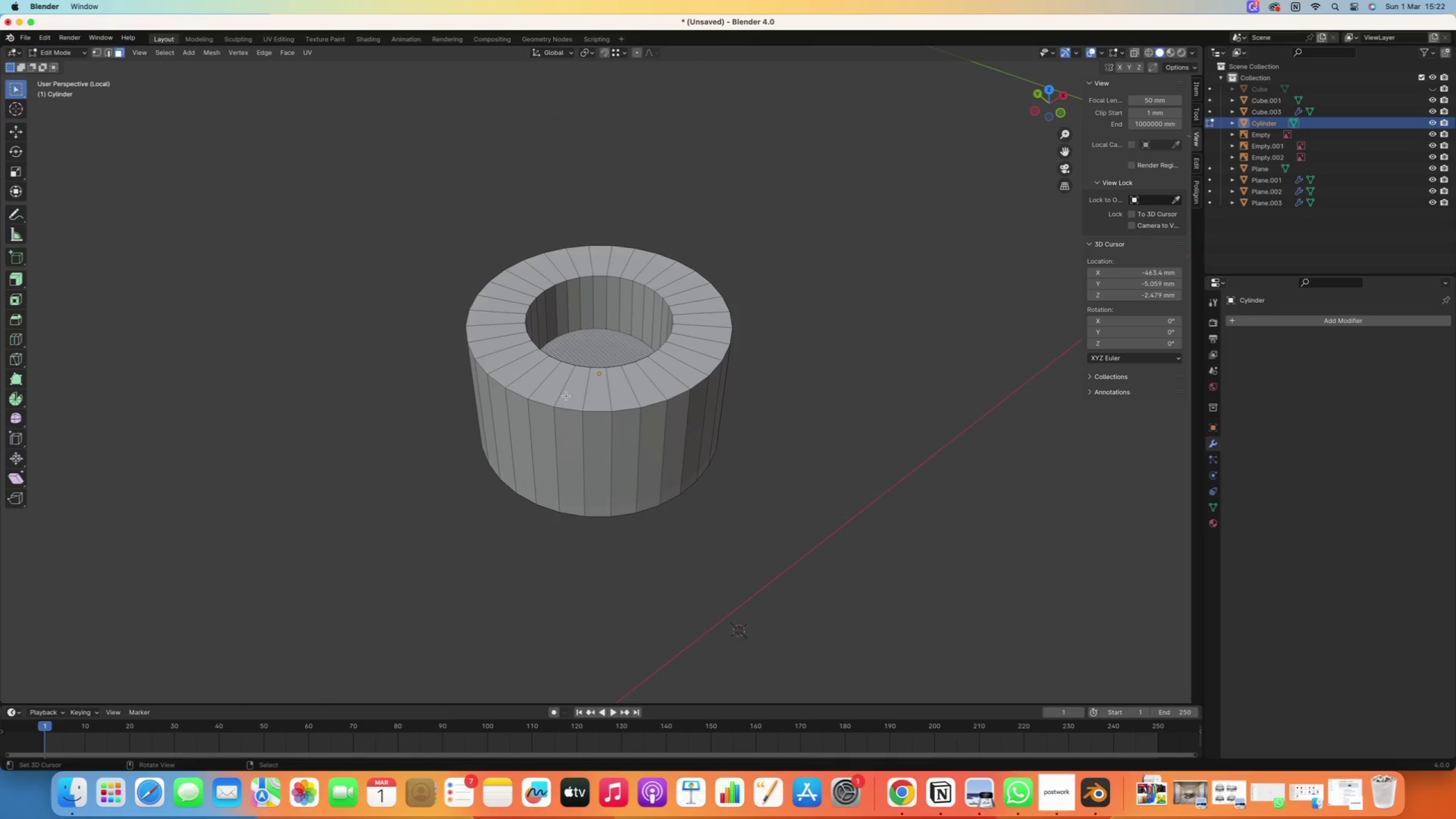 
right_click([580, 348])
 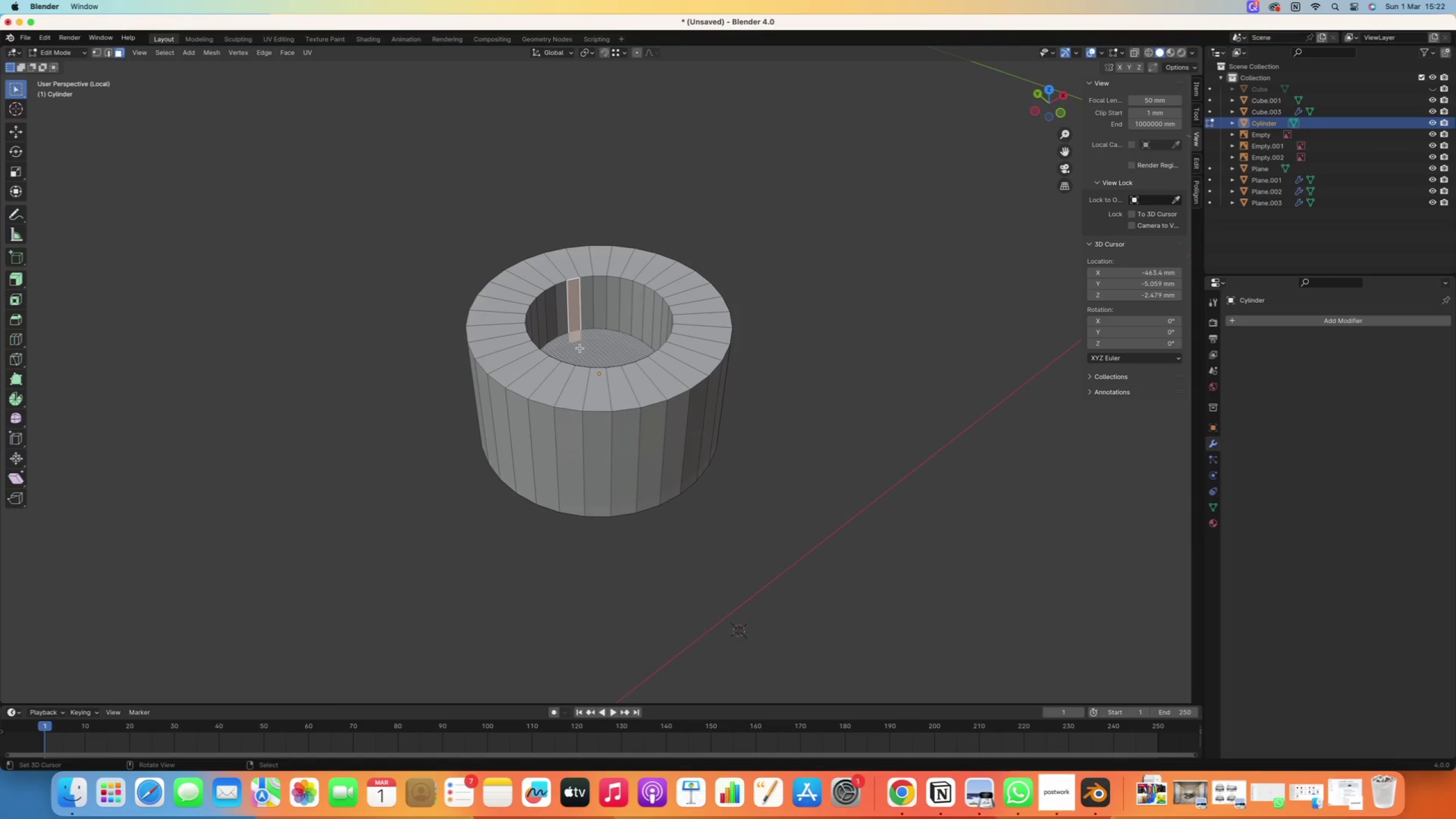 
key(Tab)
 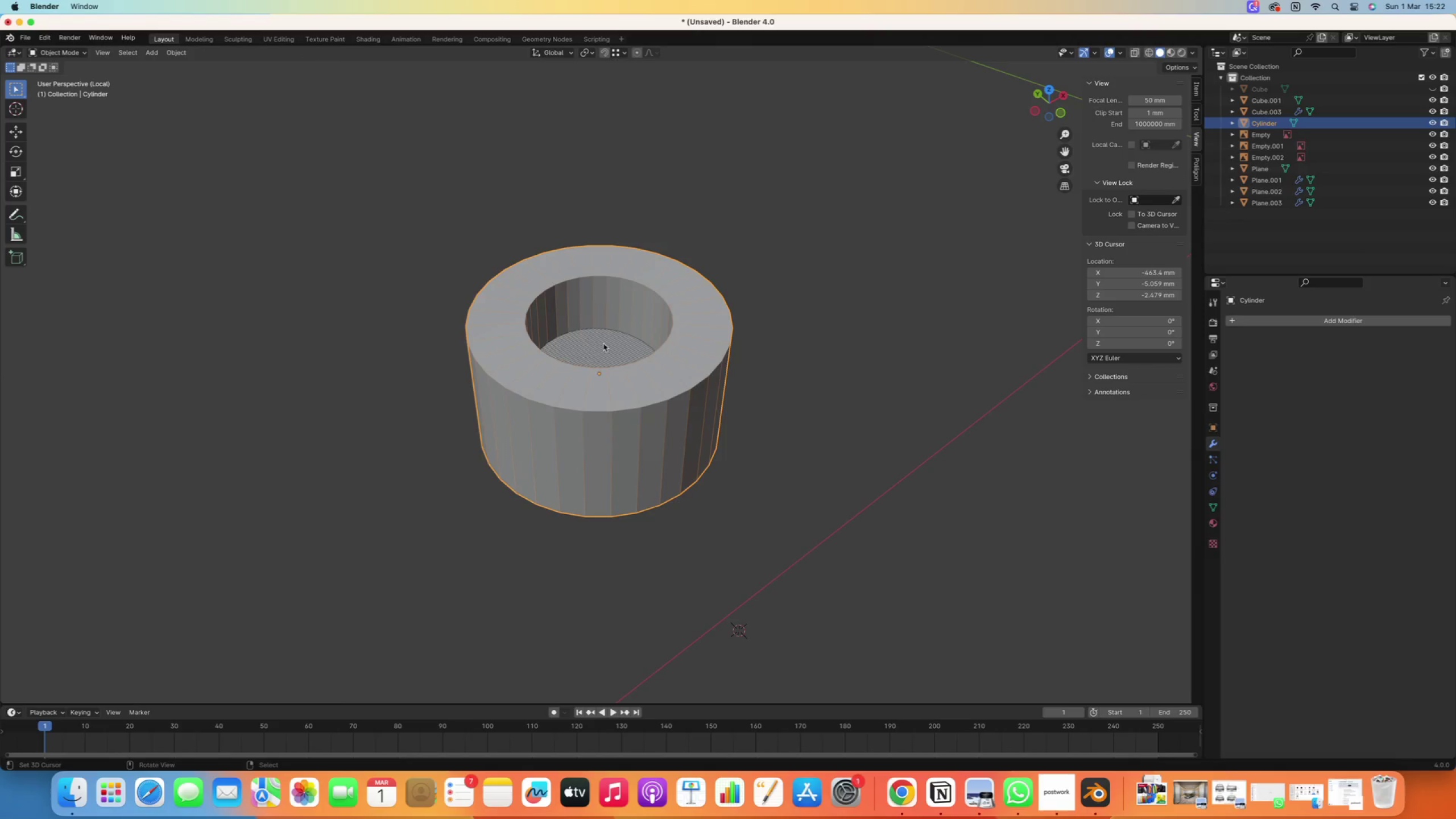 
right_click([603, 344])
 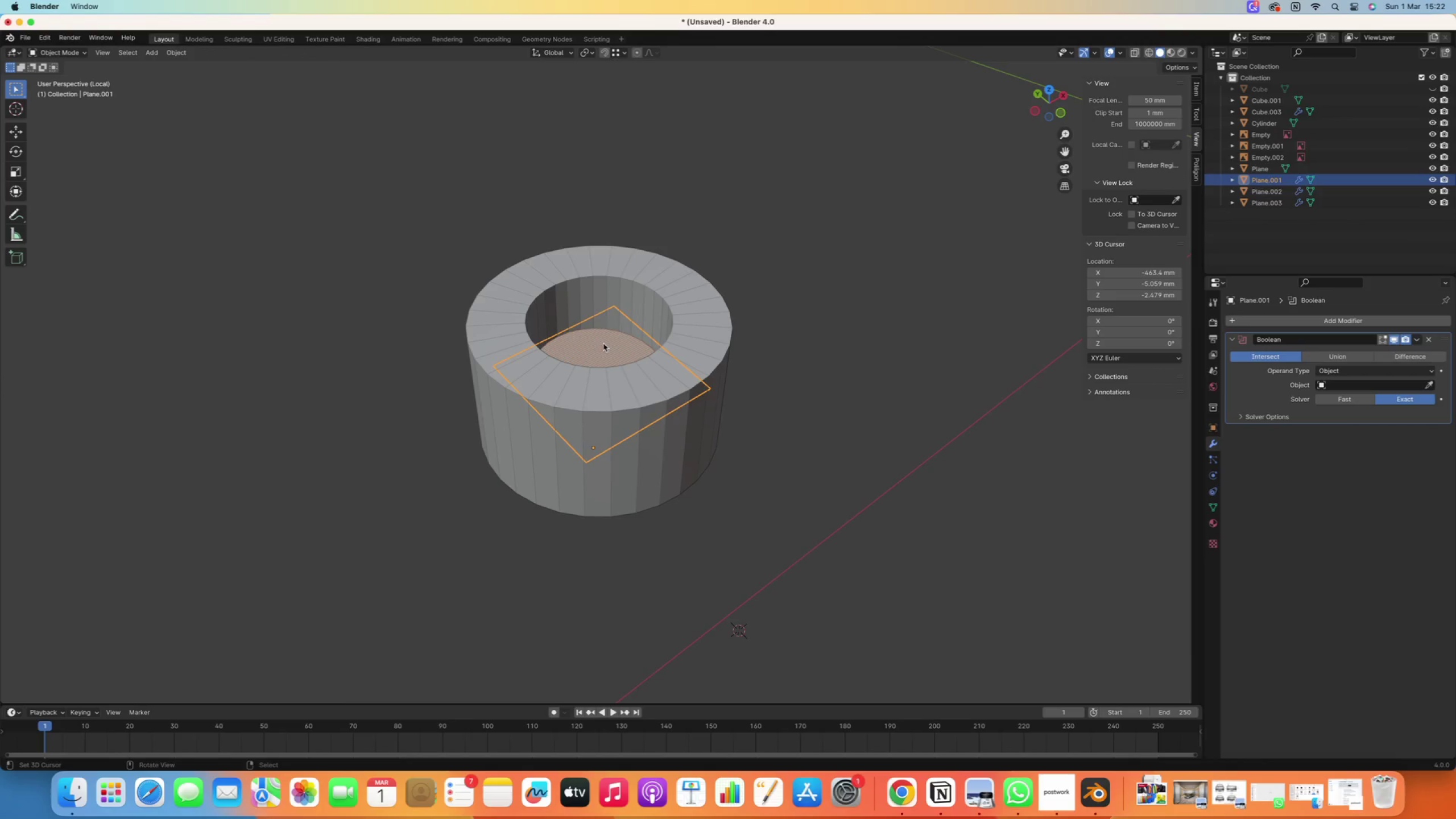 
scroll: coordinate [595, 379], scroll_direction: up, amount: 2.0
 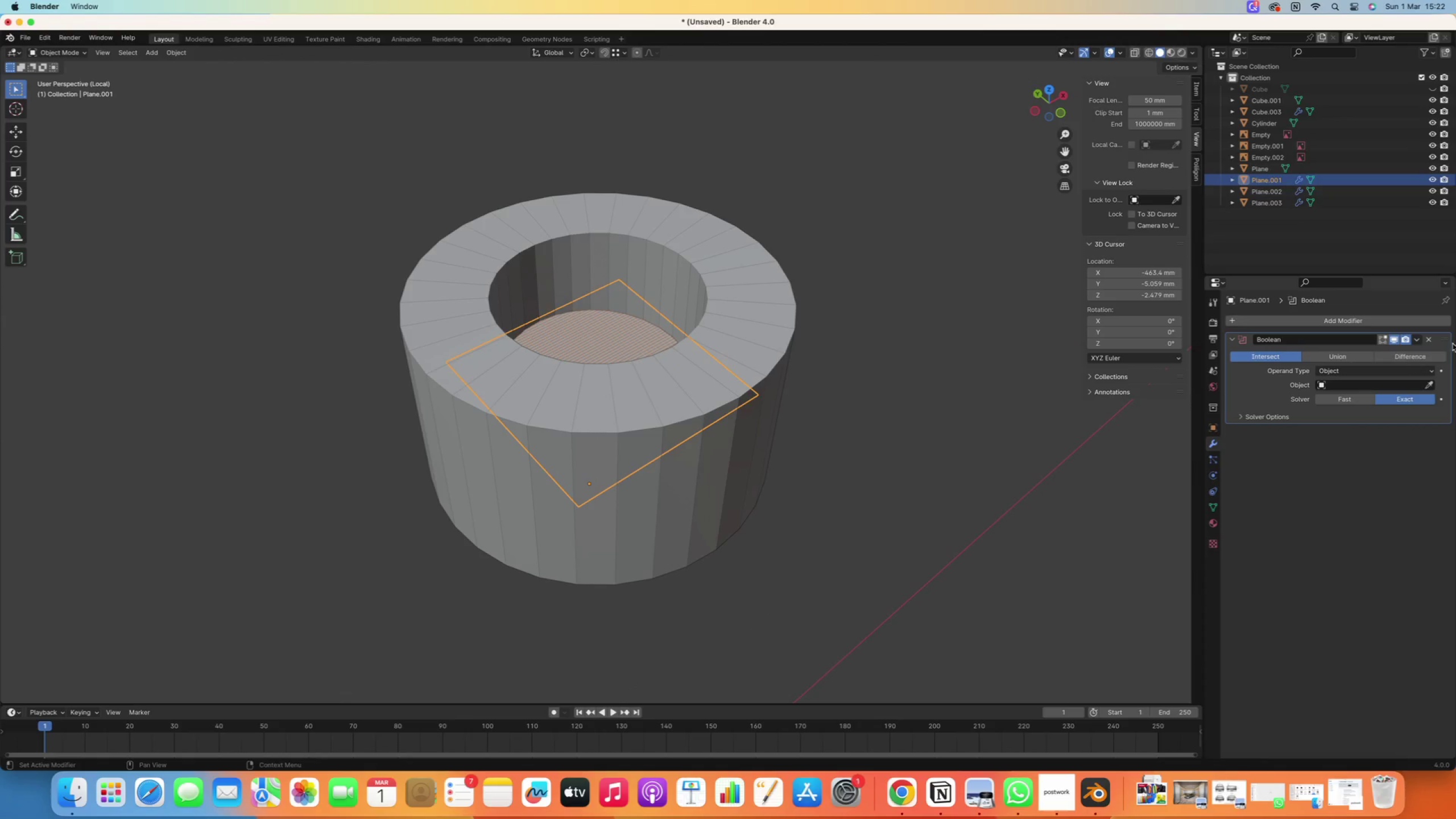 
left_click([1420, 356])
 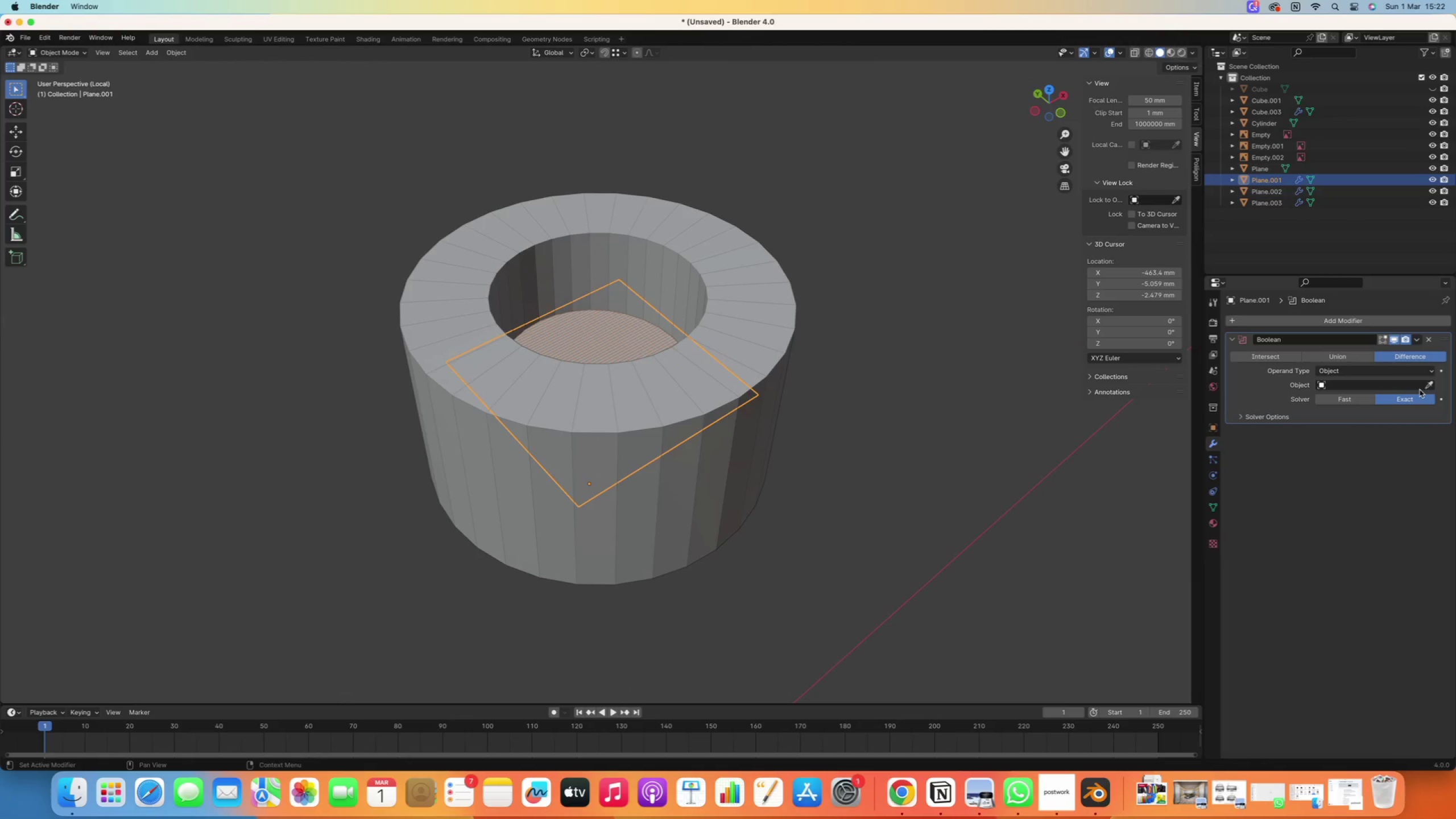 
left_click([1427, 387])
 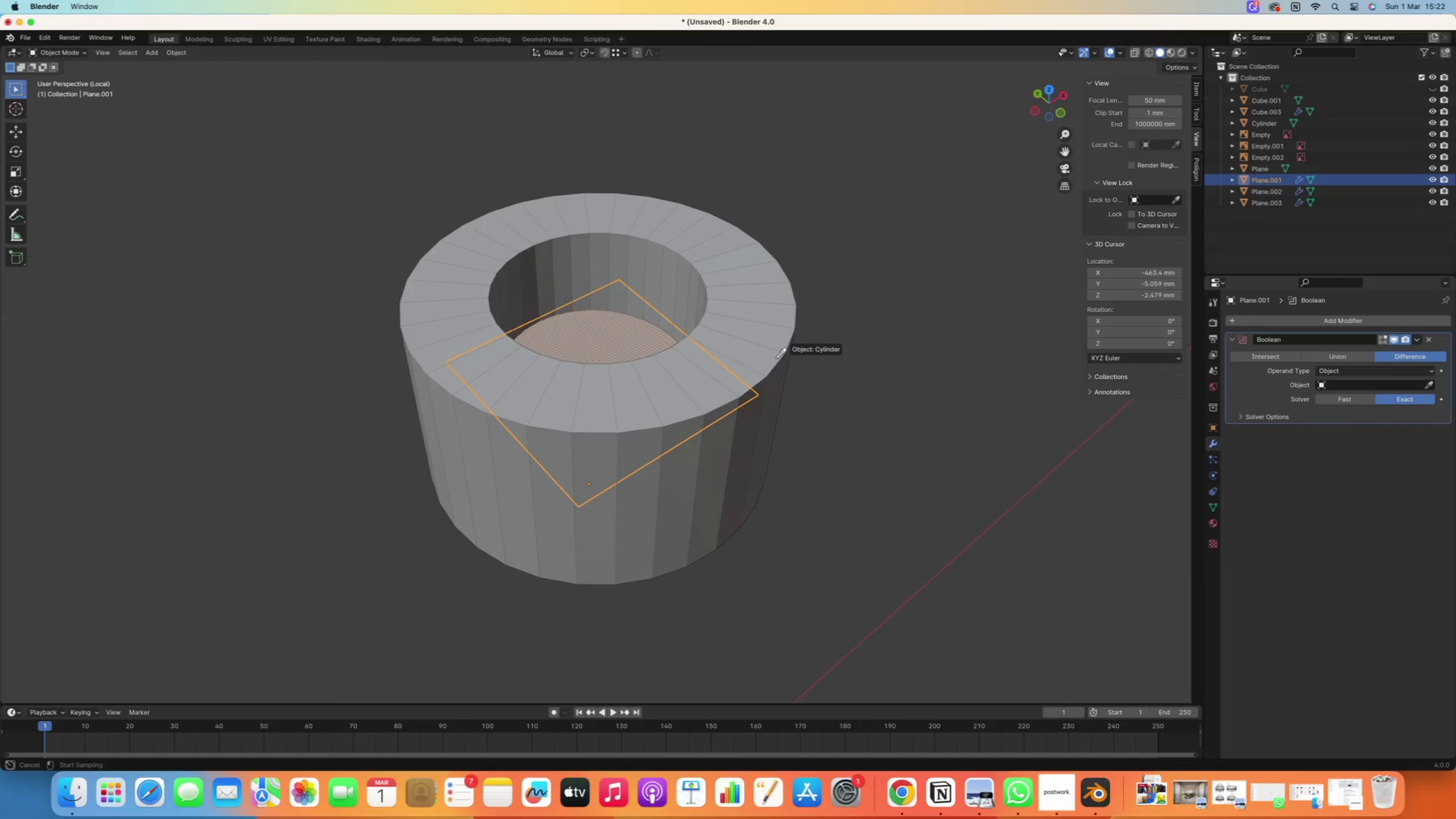 
left_click([762, 354])
 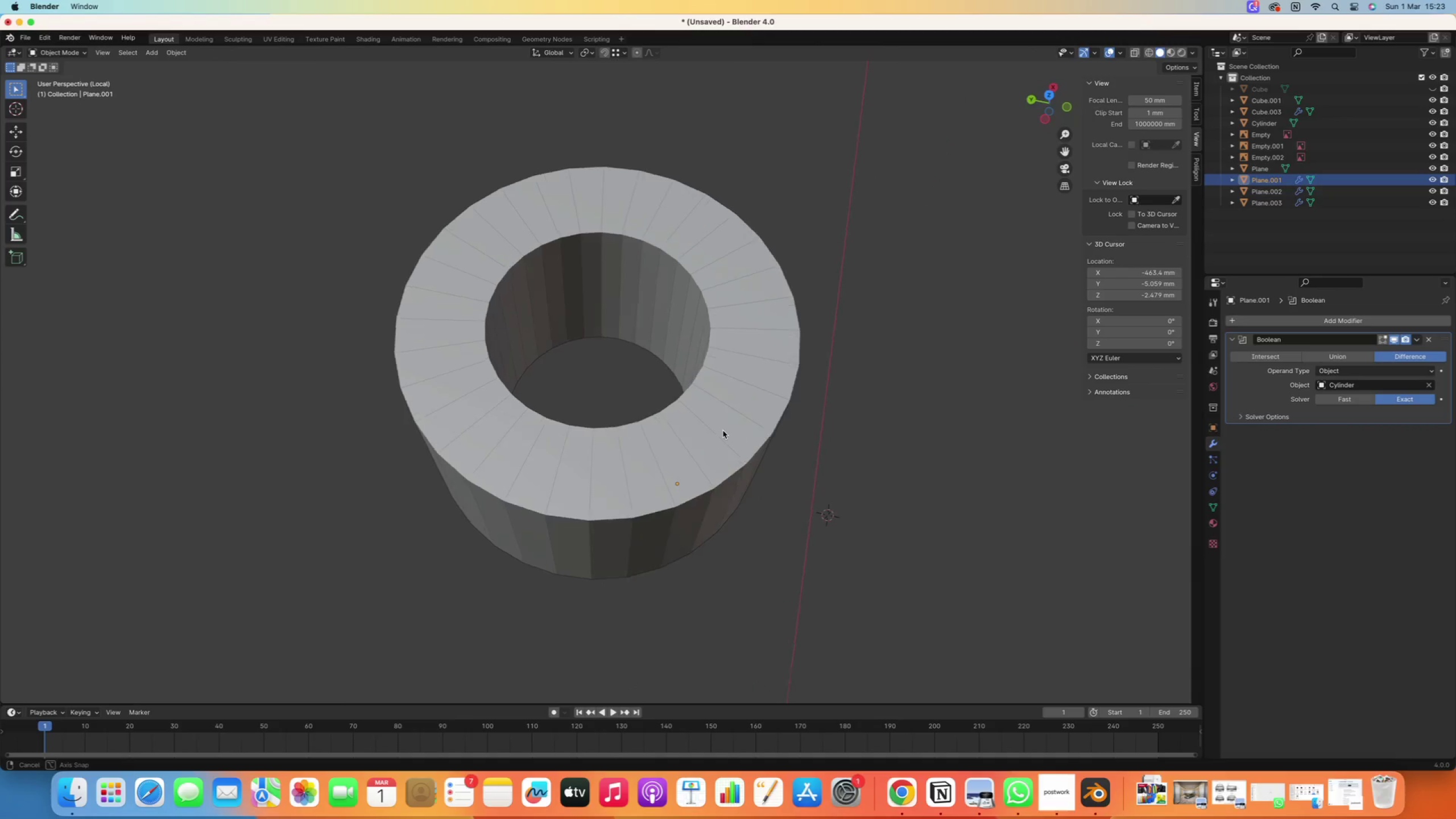 
key(Control+Z)
 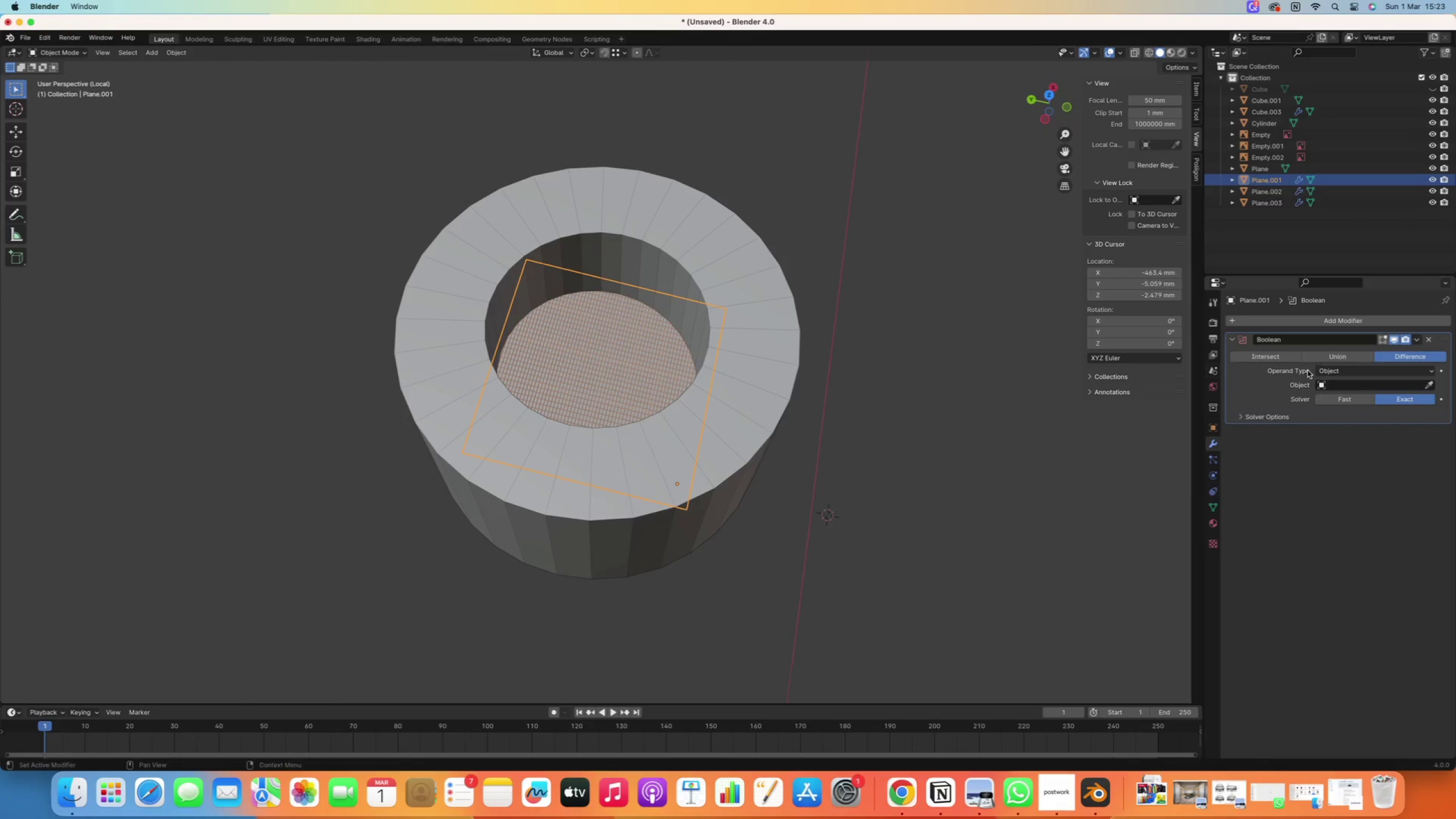 
left_click([1335, 354])
 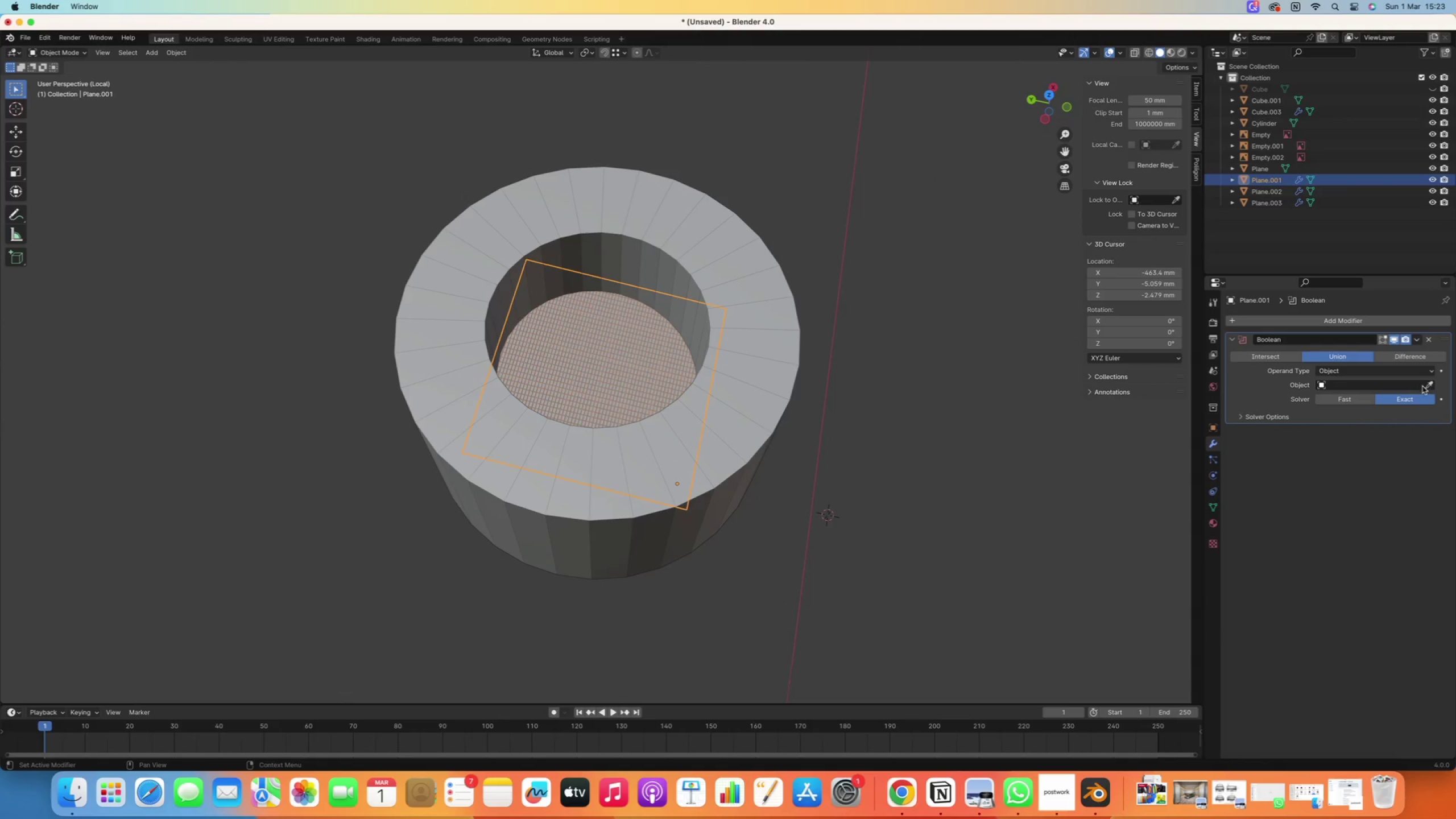 
left_click([1426, 387])
 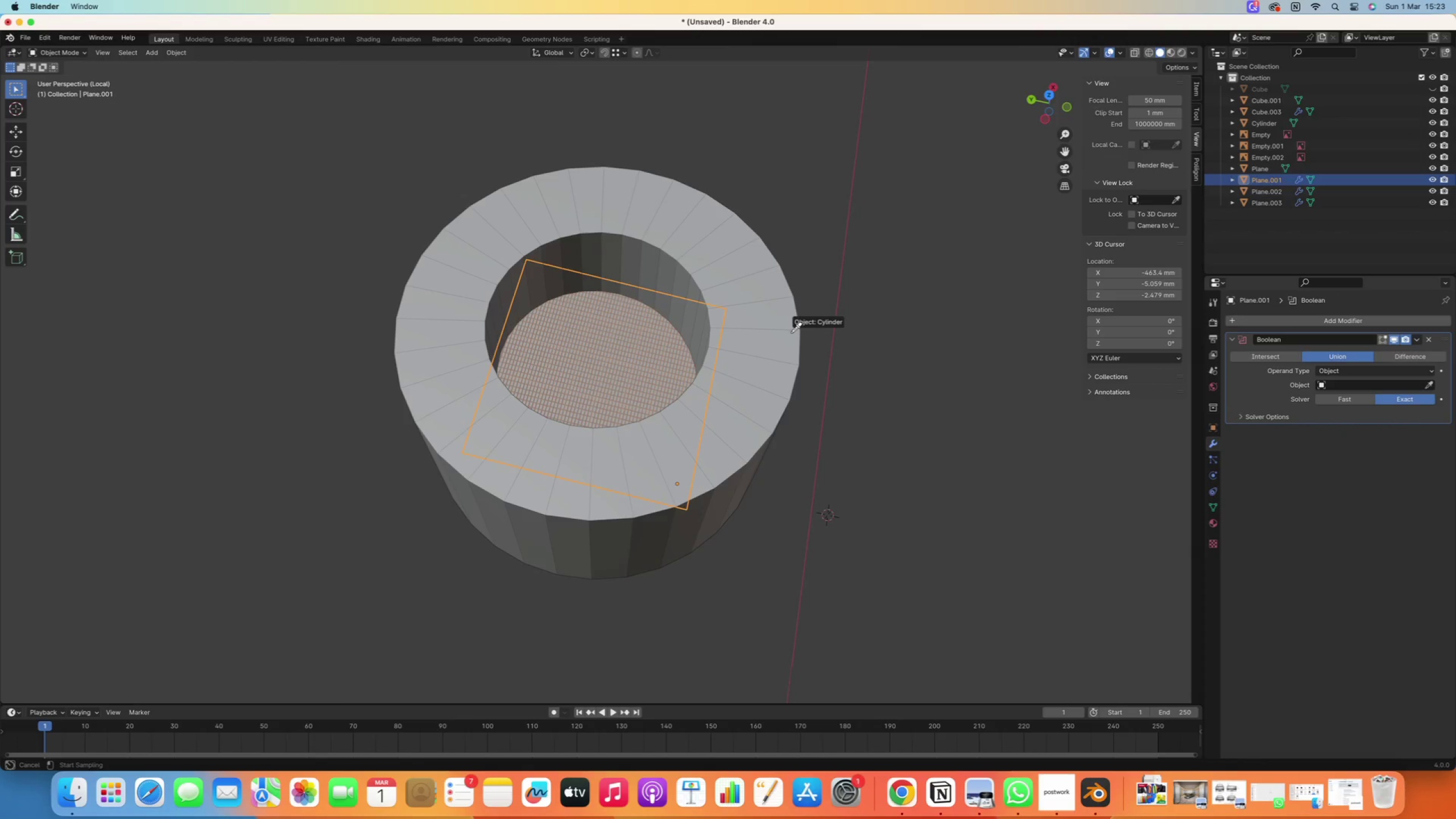 
left_click([781, 326])
 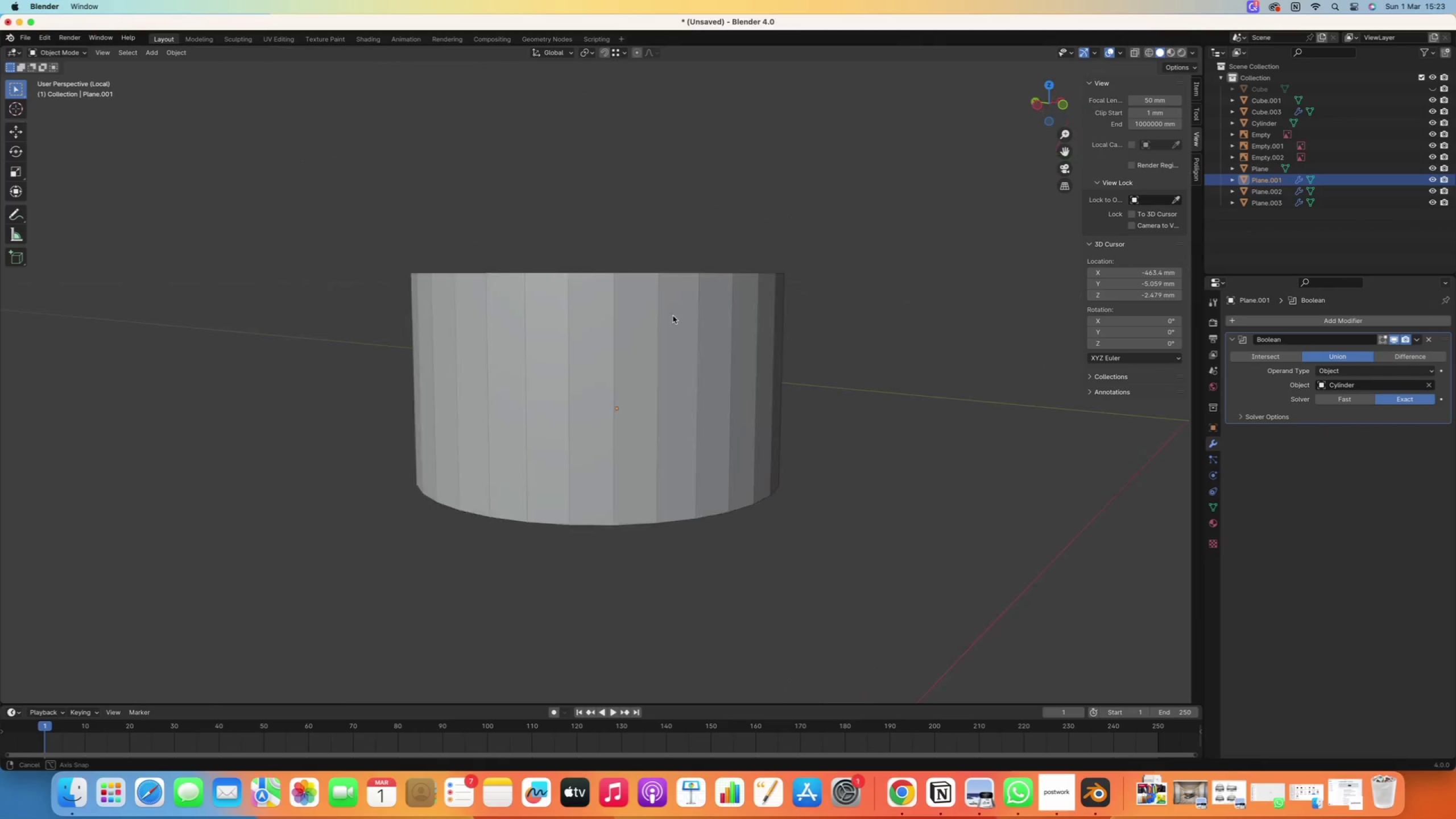 
key(Control+Z)
 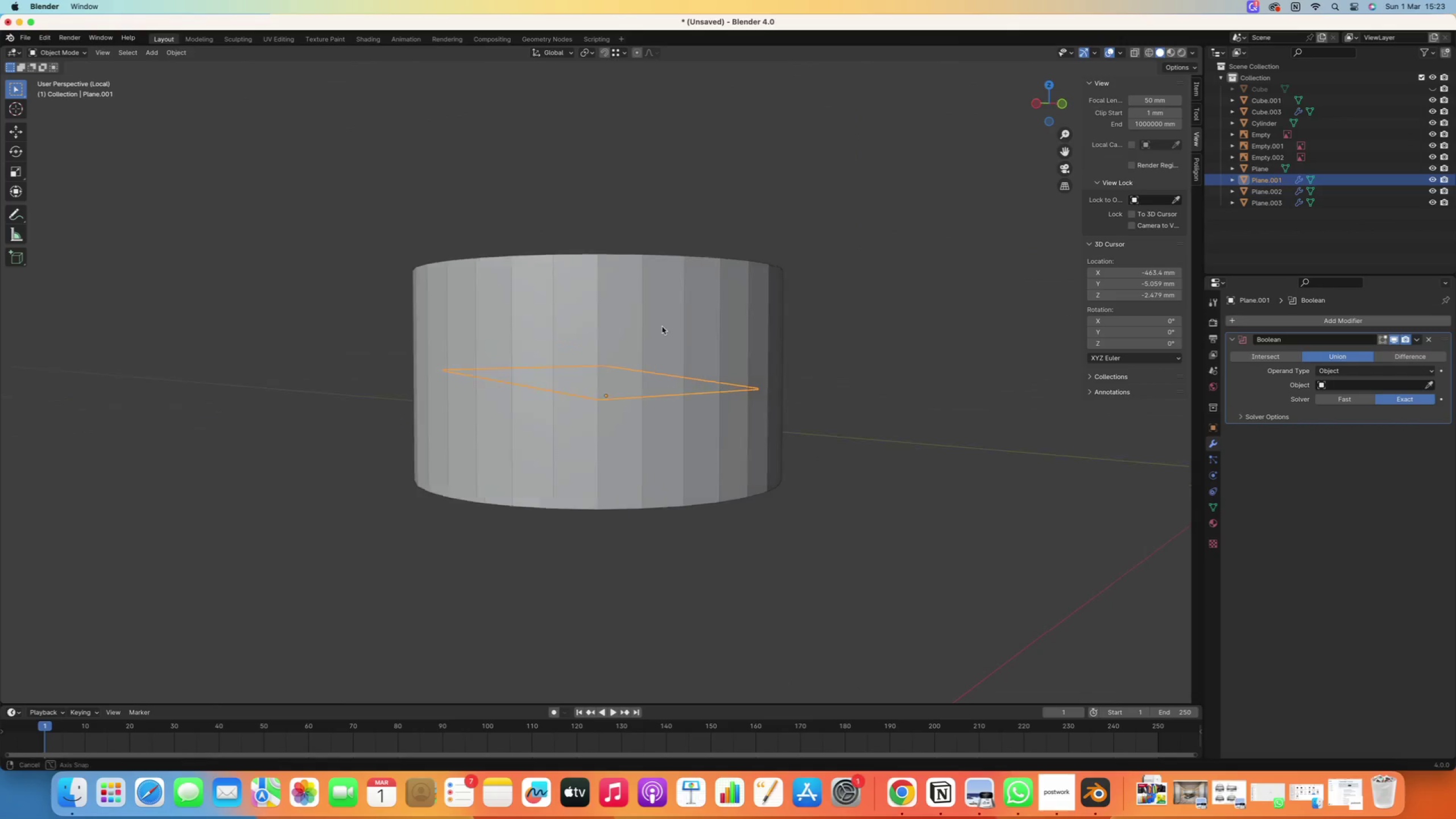 
left_click([1258, 355])
 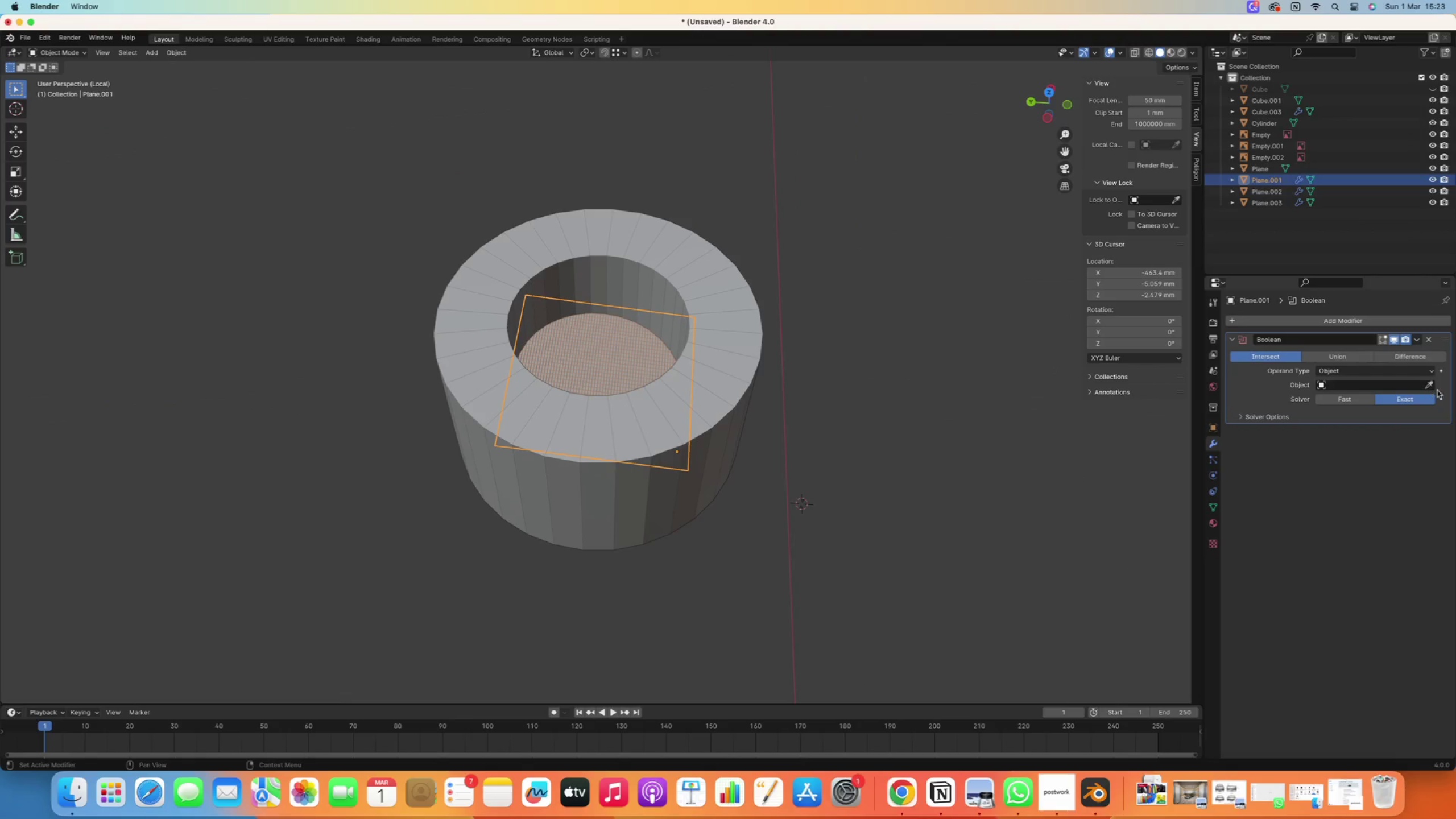 
scroll: coordinate [733, 394], scroll_direction: down, amount: 1.0
 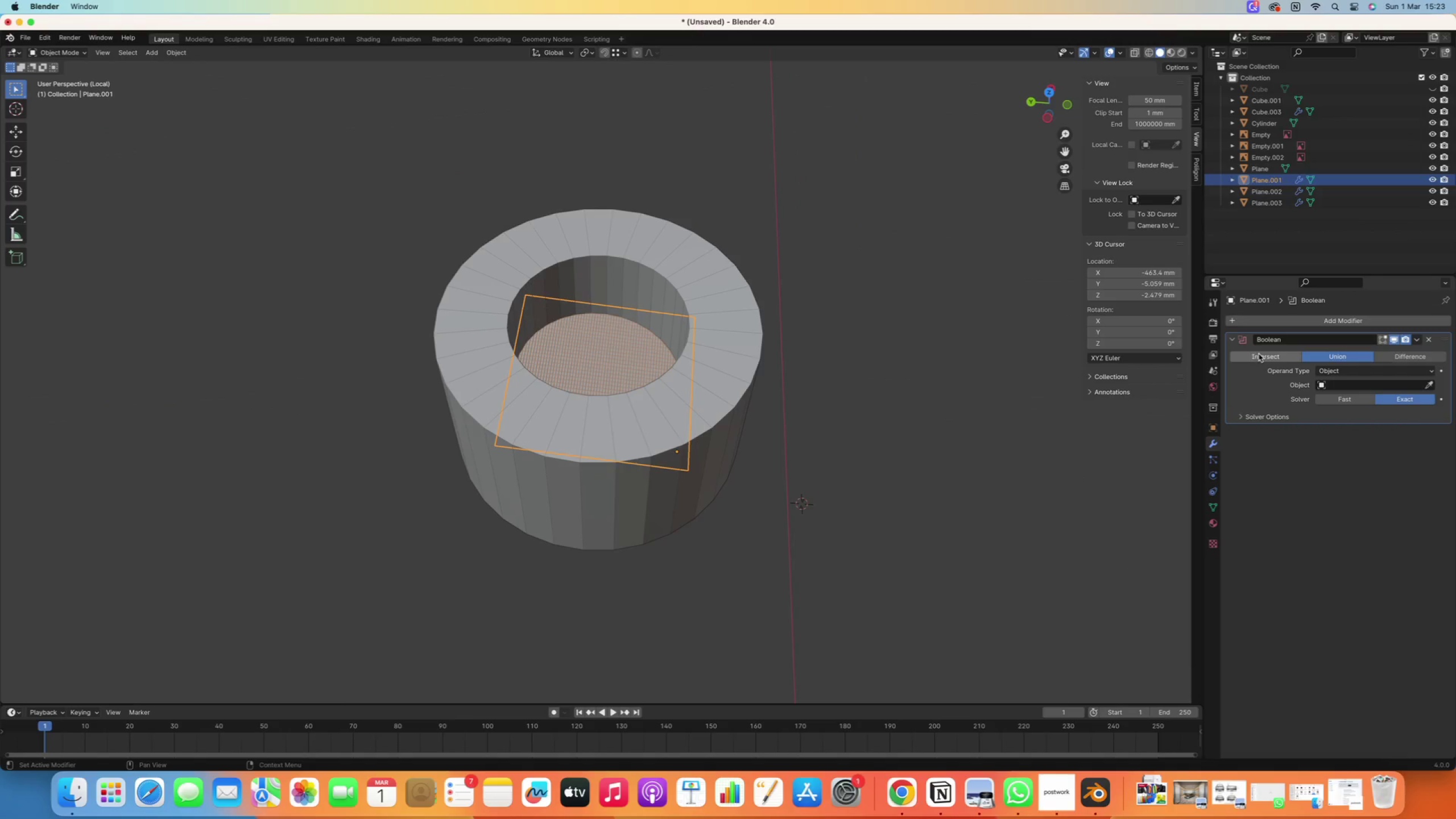 
left_click([1433, 388])
 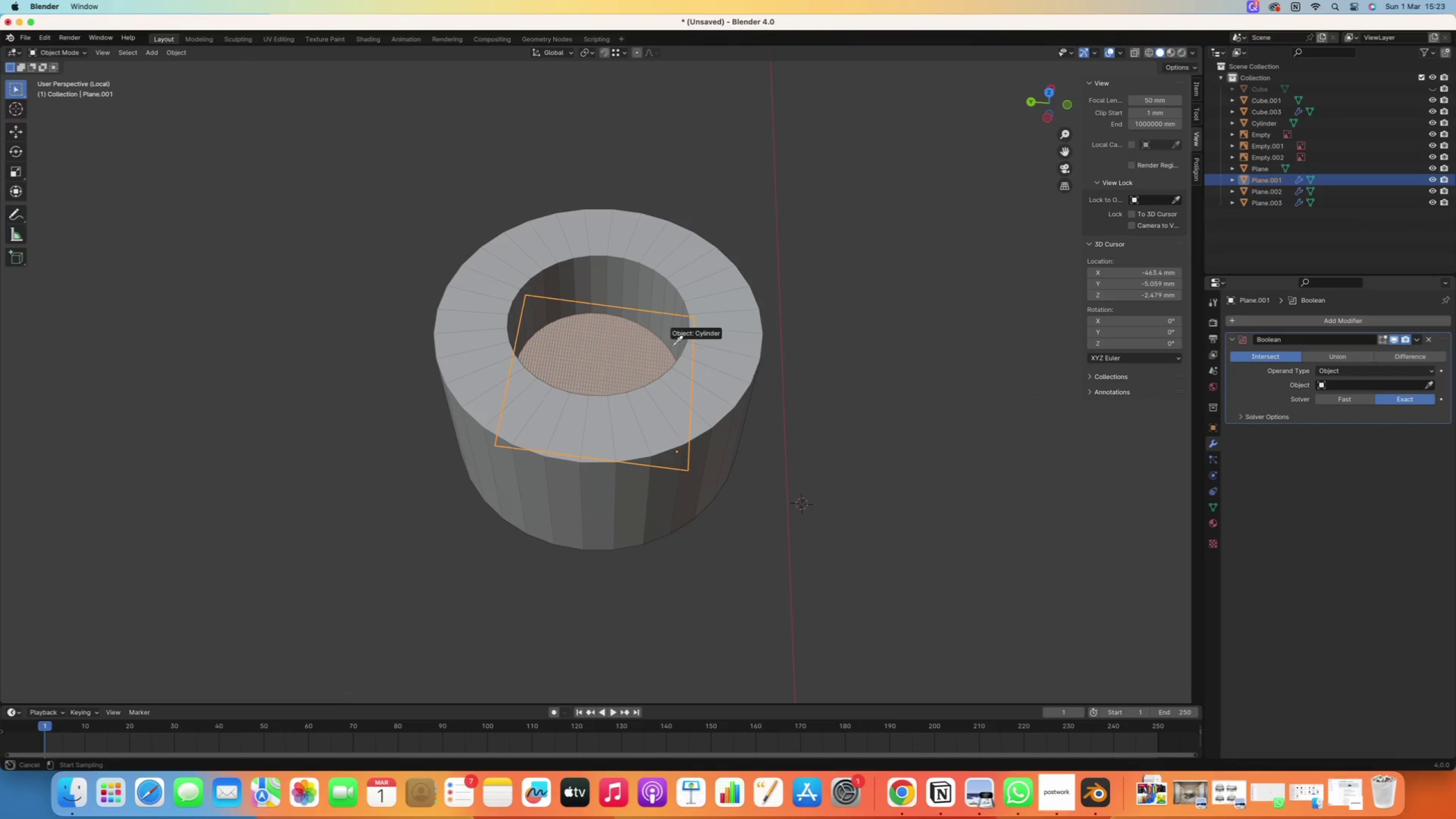 
left_click([759, 346])
 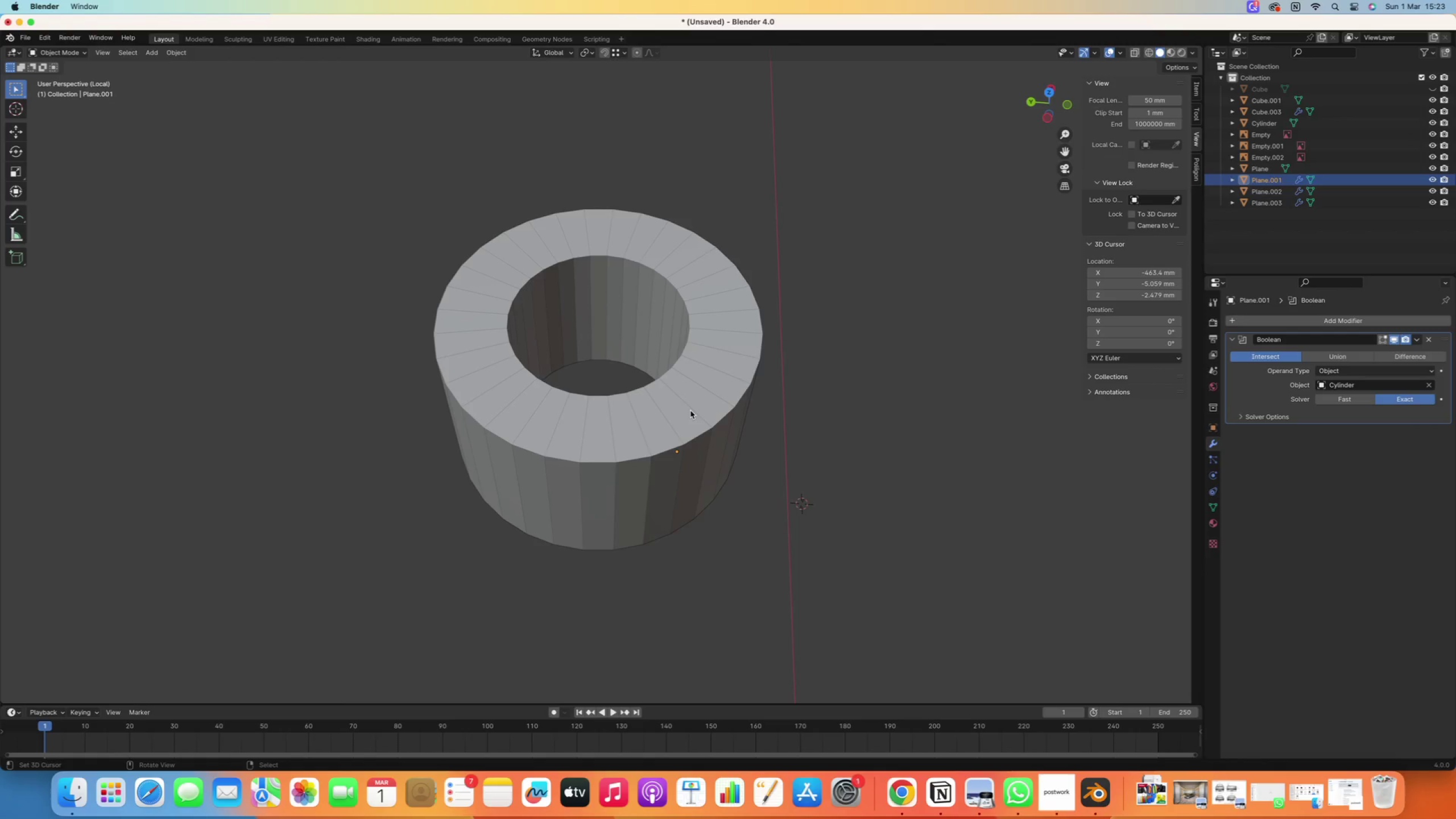 
key(Control+Z)
 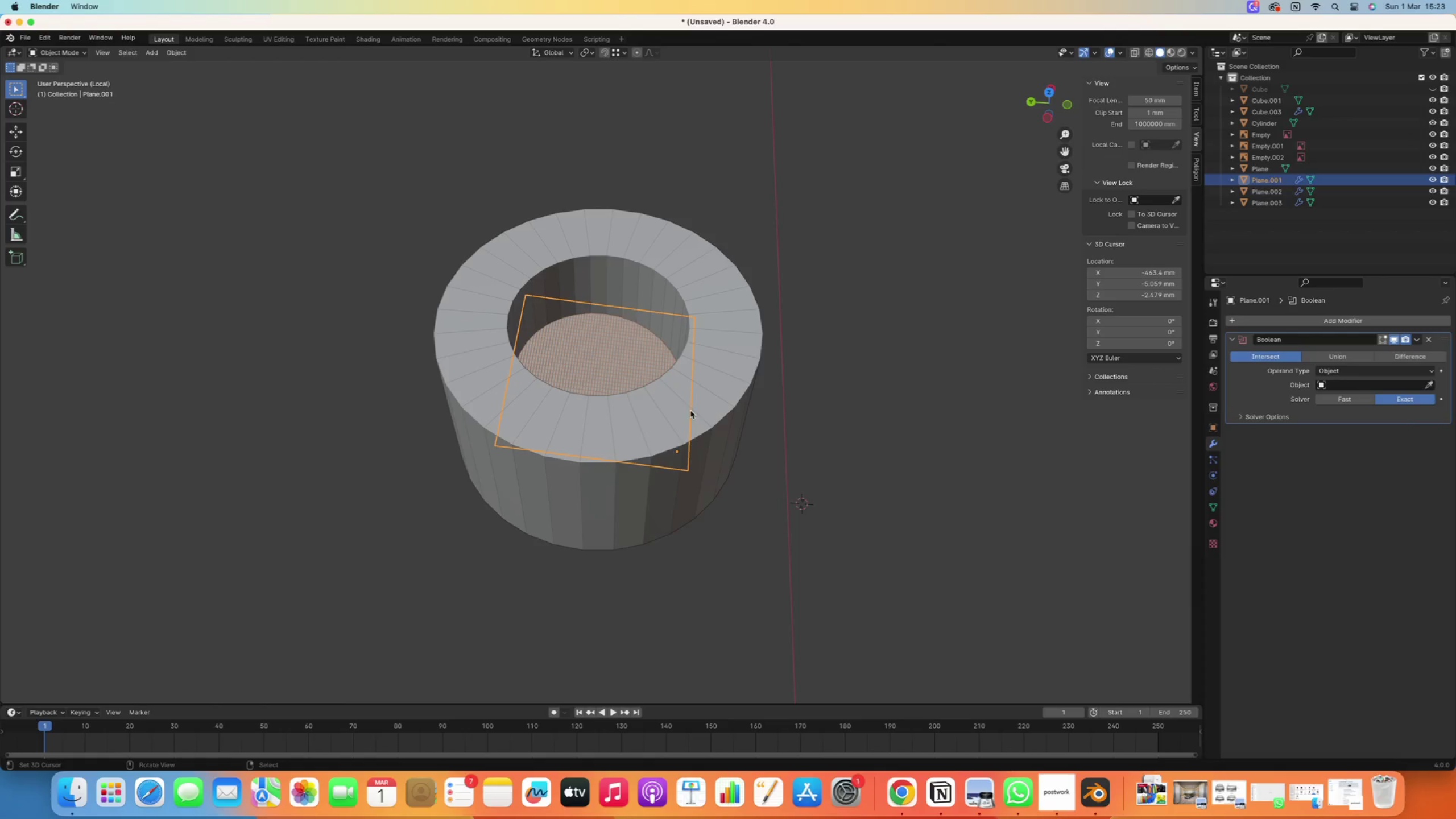 
scroll: coordinate [578, 387], scroll_direction: up, amount: 8.0
 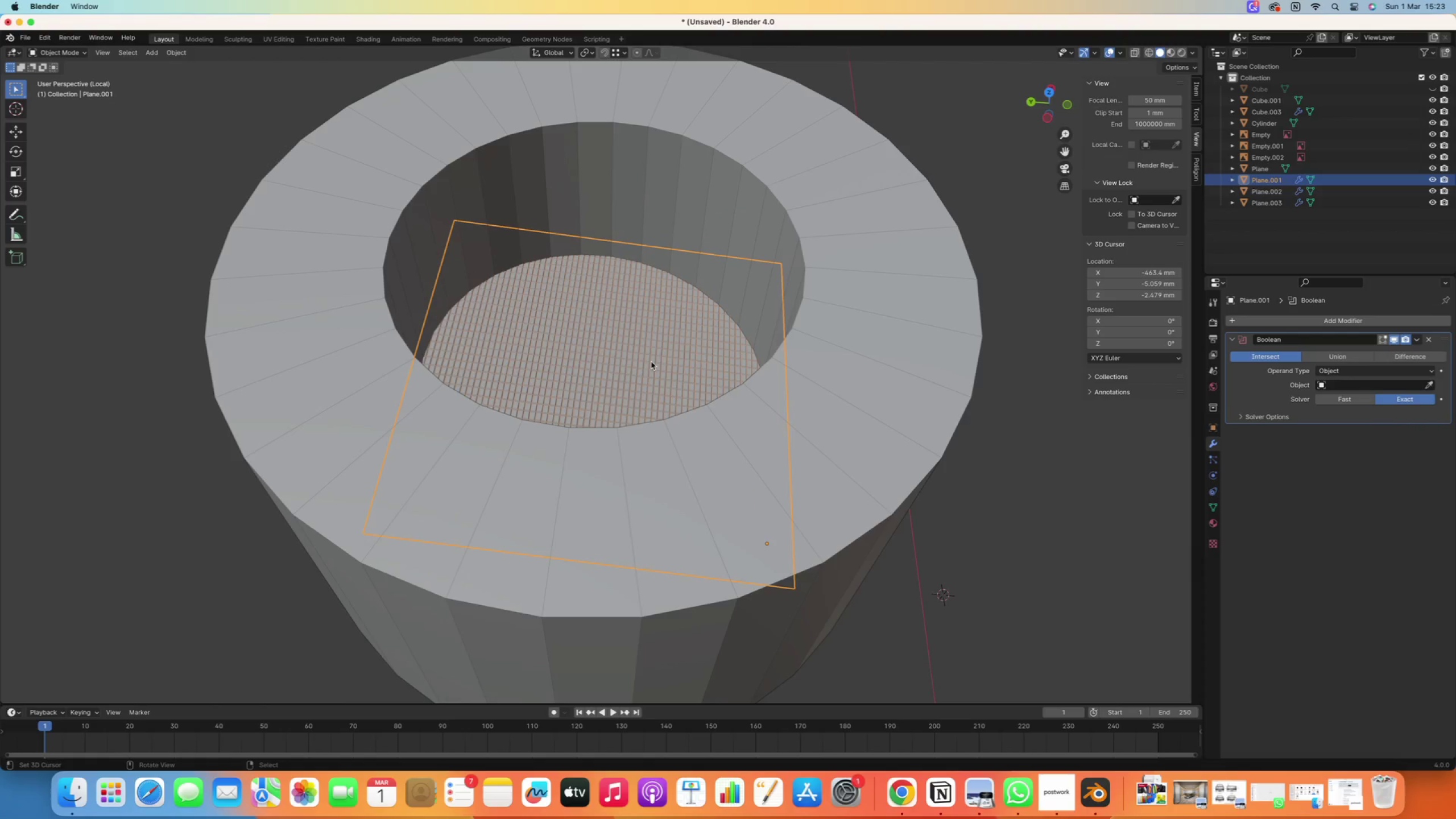 
right_click([647, 340])
 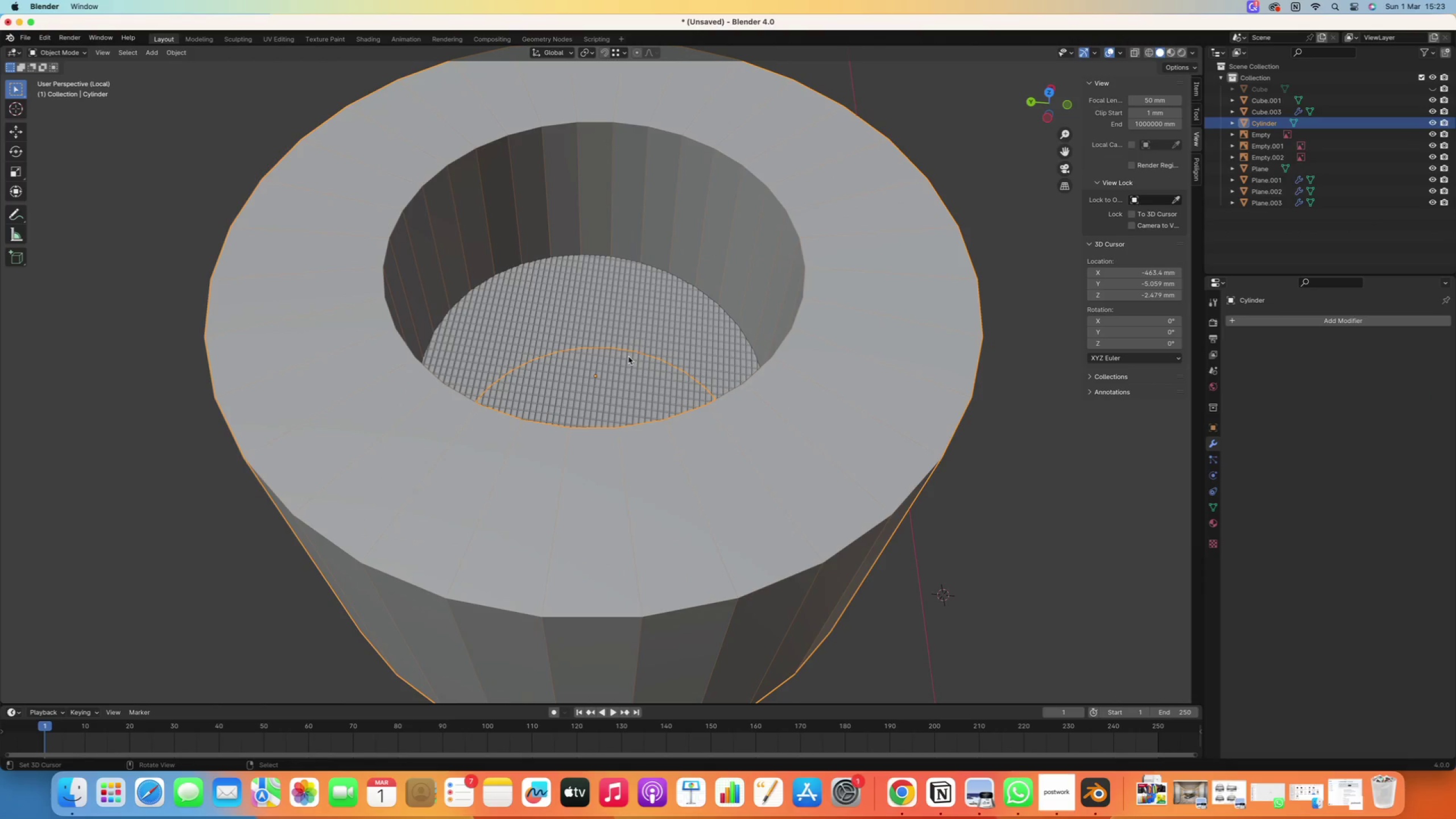 
right_click([559, 305])
 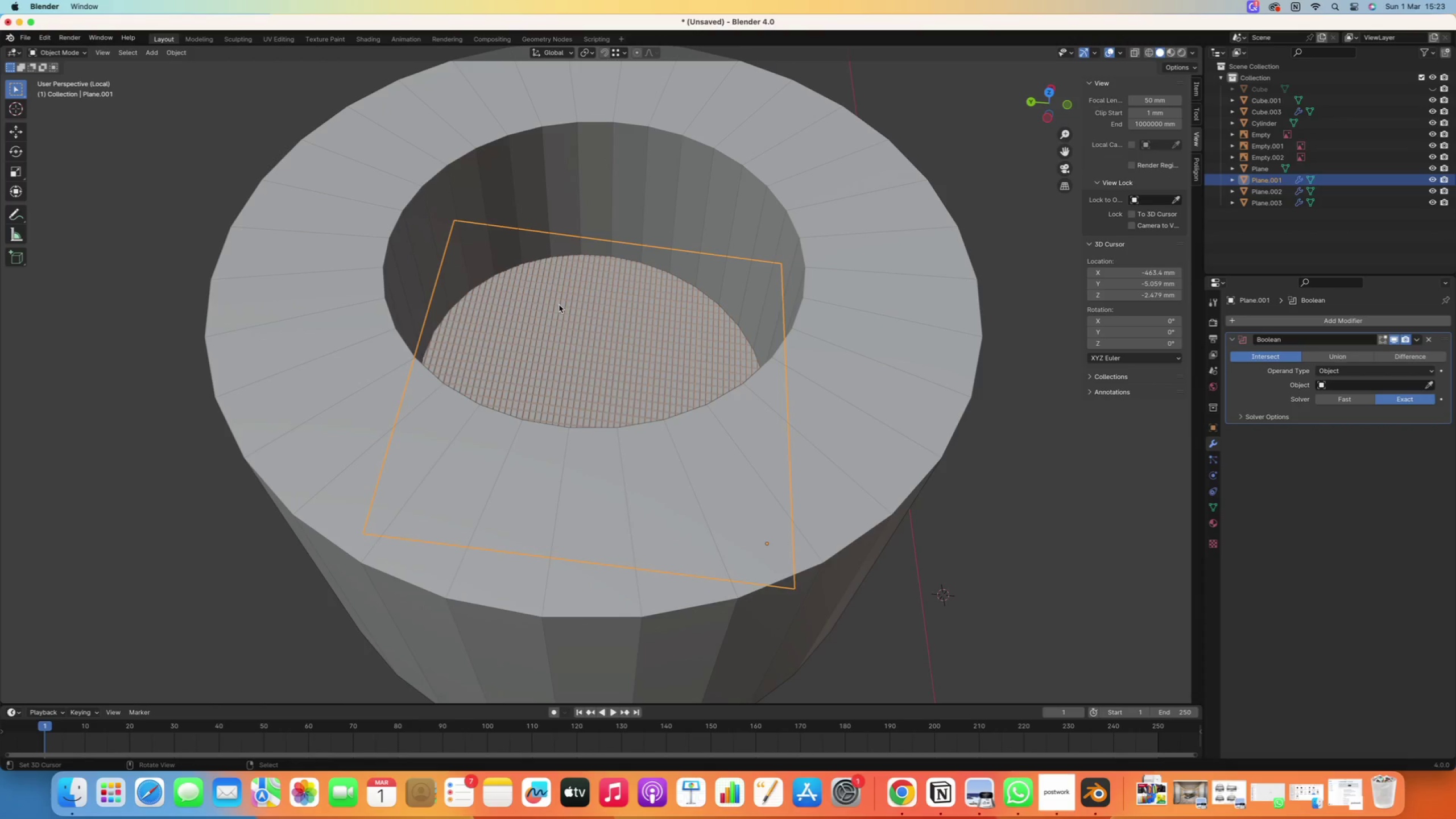 
scroll: coordinate [607, 390], scroll_direction: down, amount: 7.0
 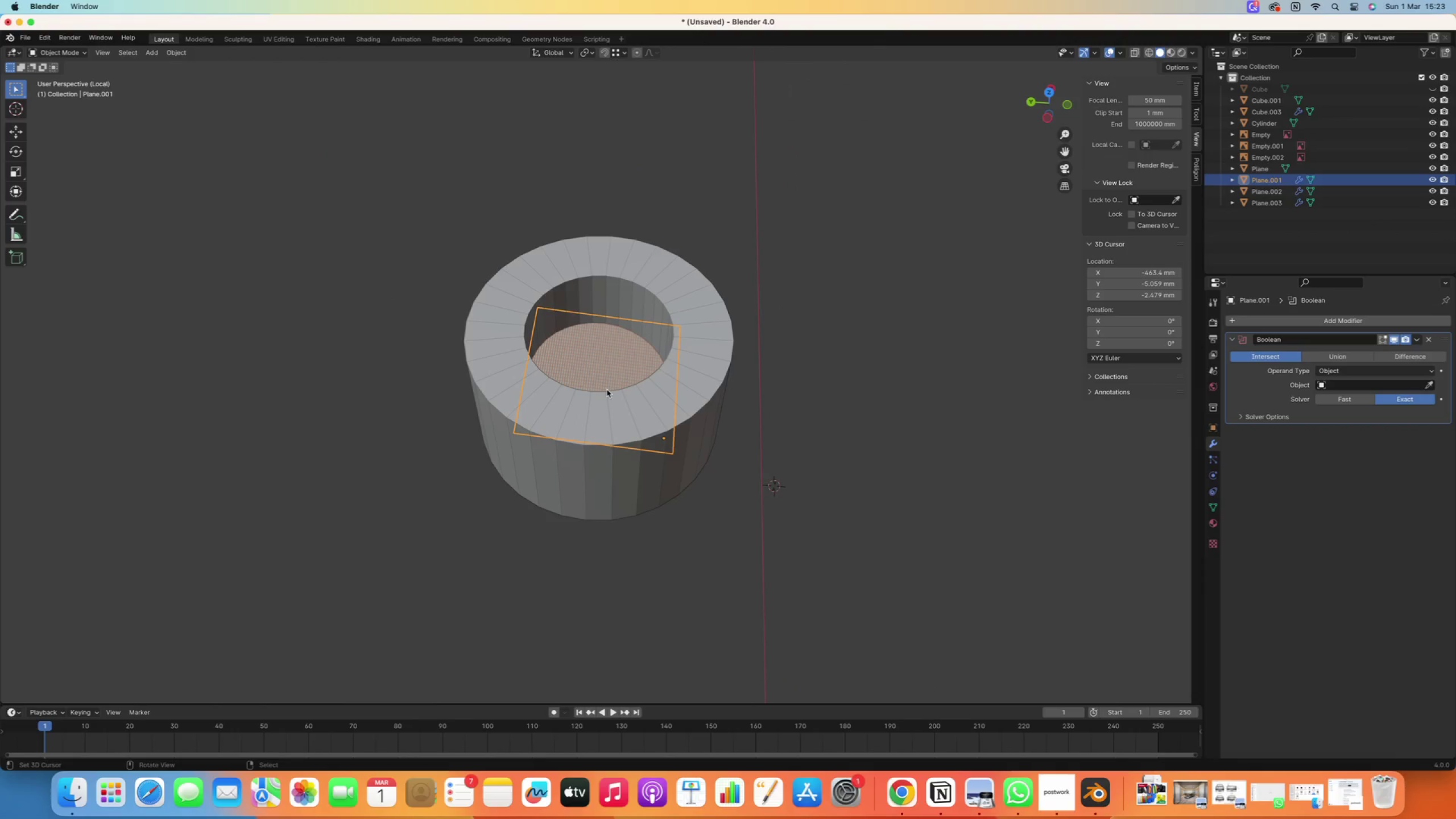 
type(gx)
 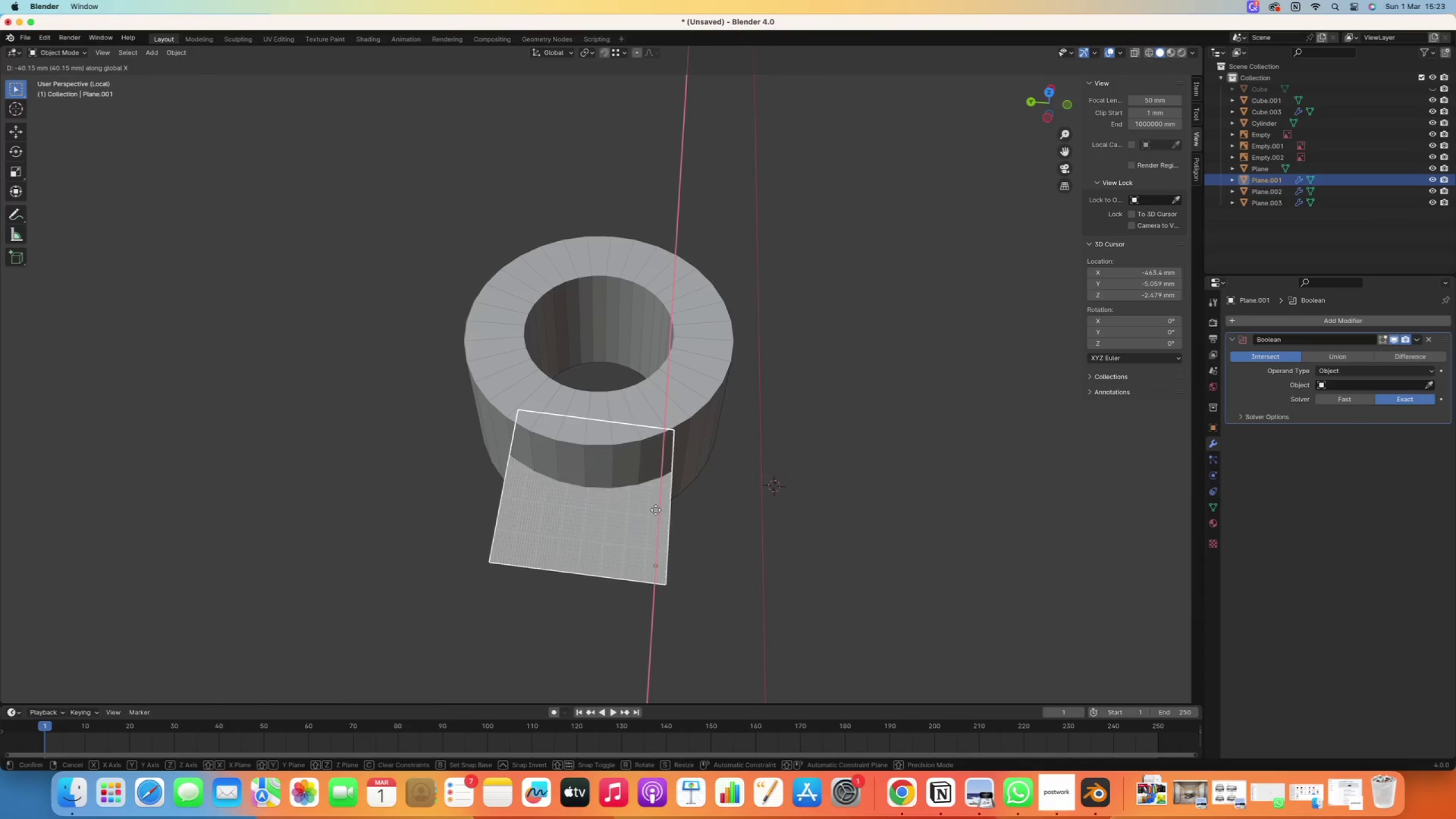 
right_click([655, 511])
 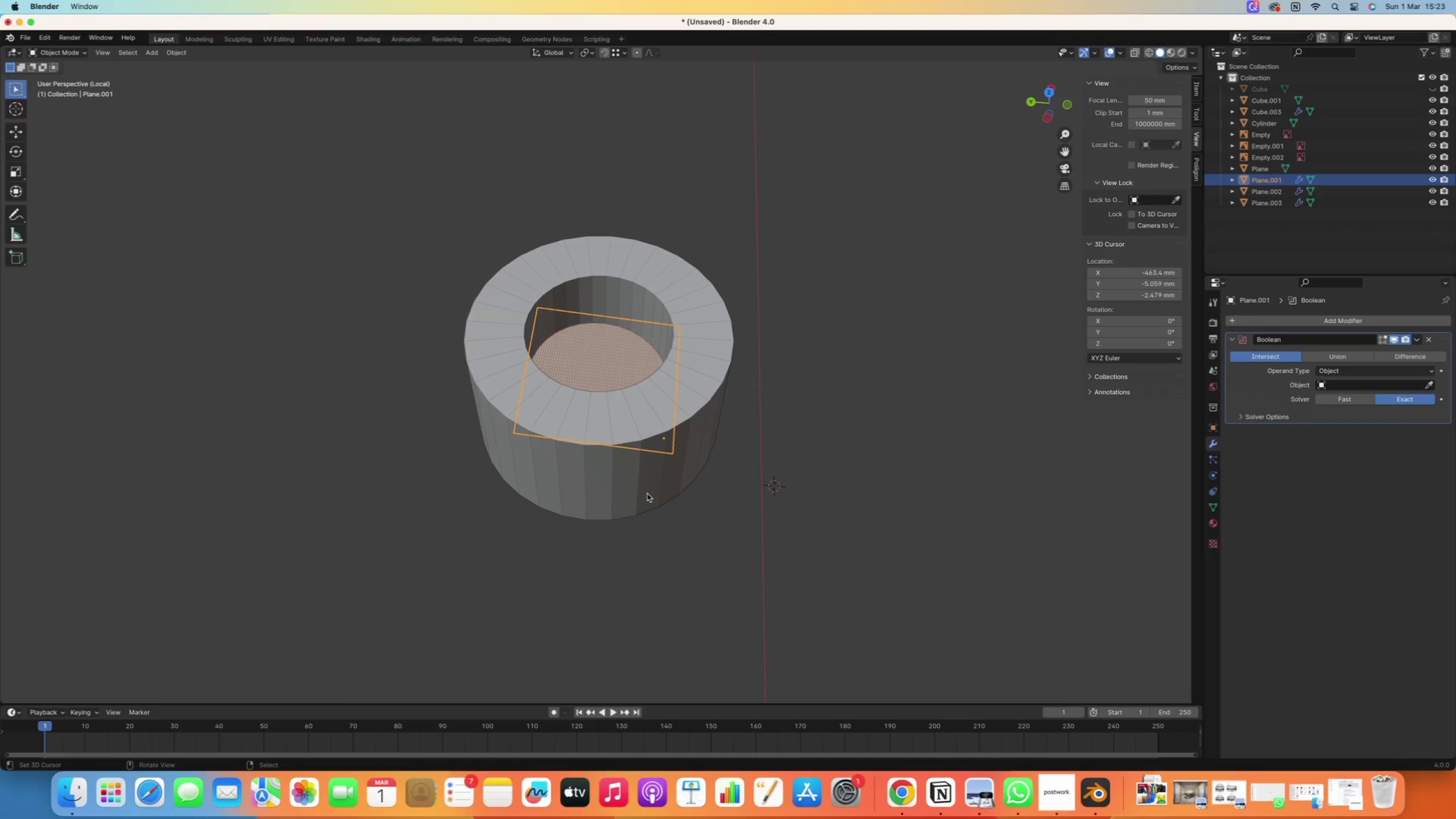 
type(gx)
 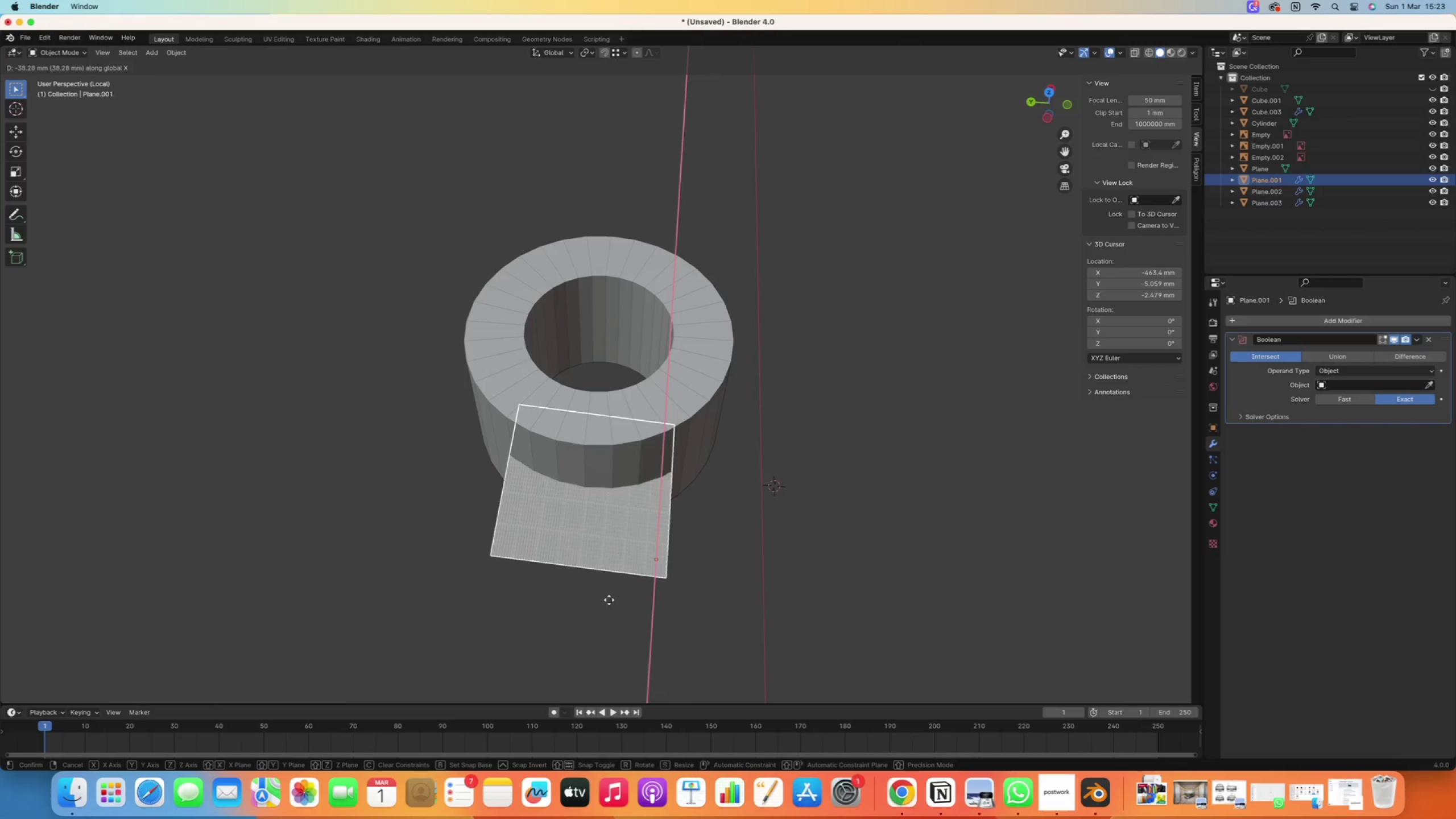 
left_click([607, 605])
 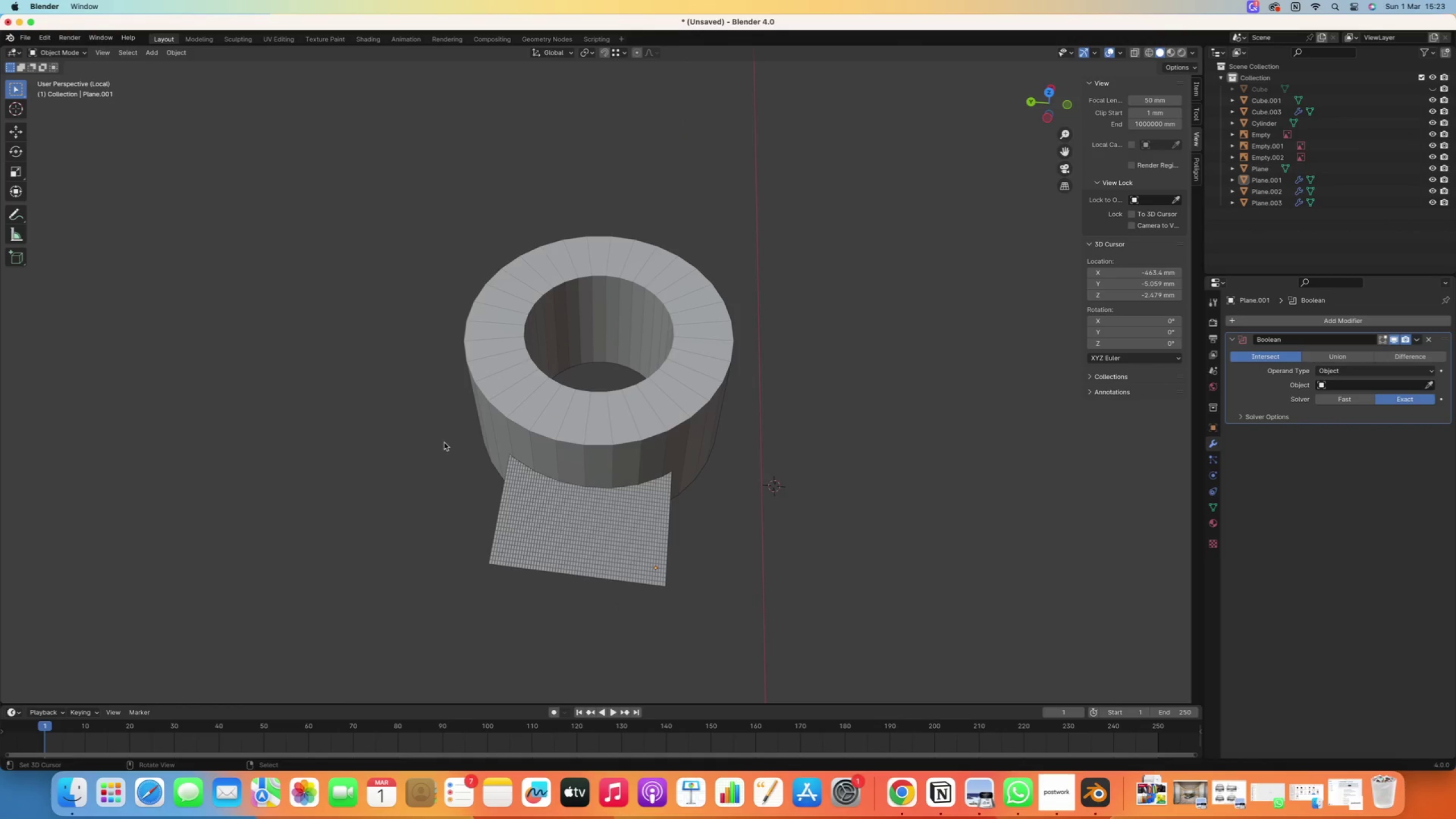 
double_click([561, 512])
 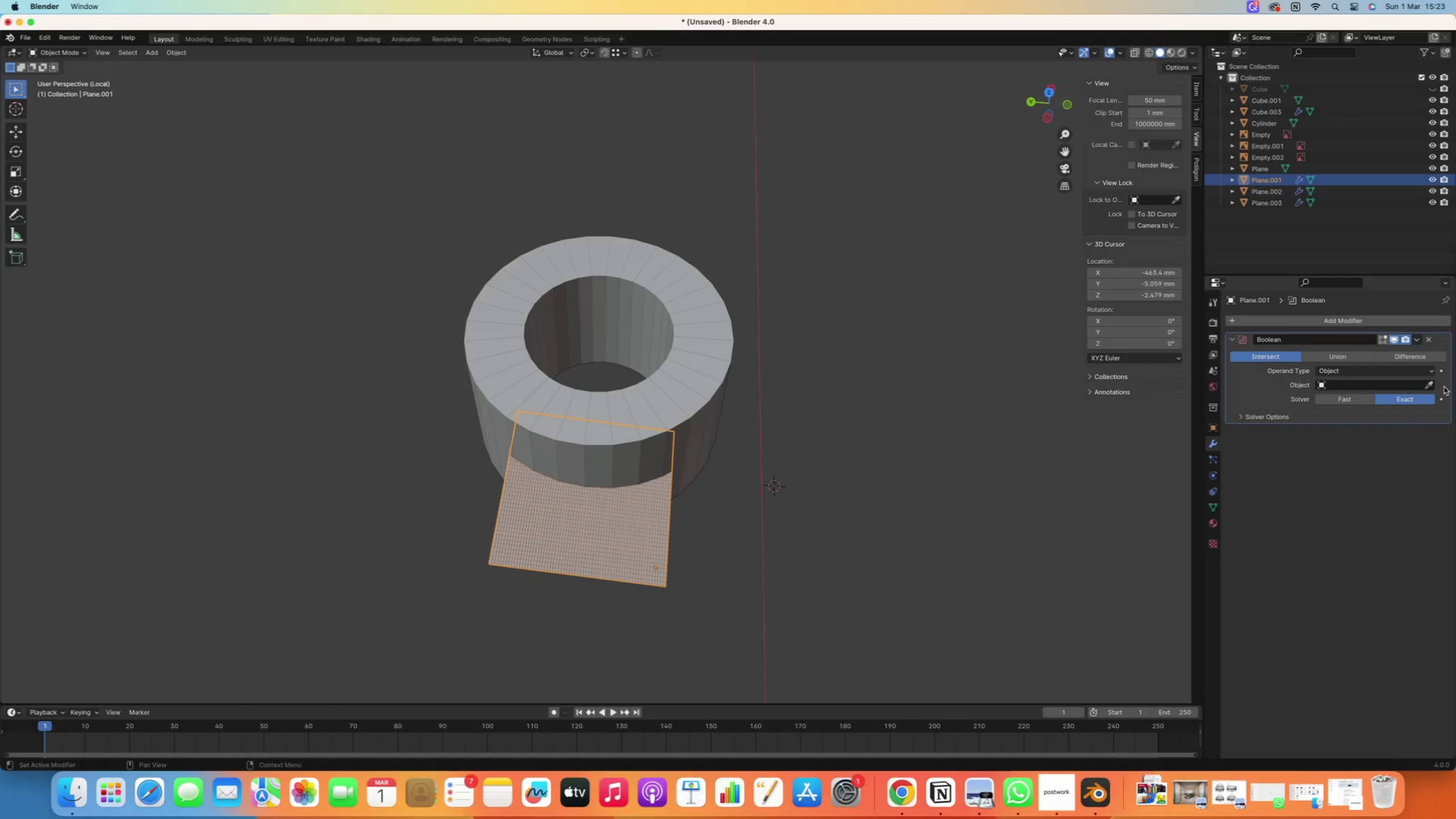 
left_click([1430, 388])
 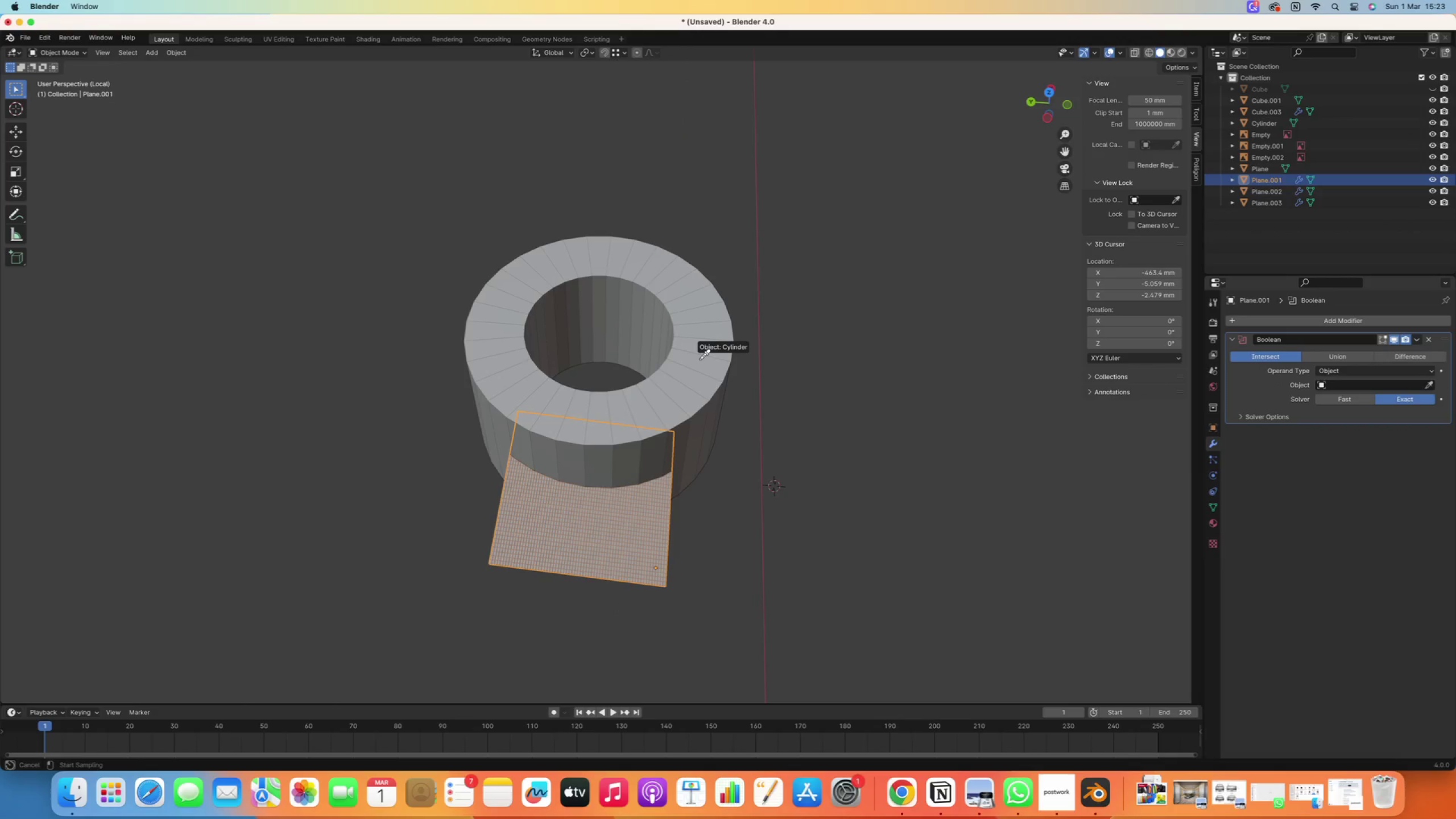 
left_click([700, 360])
 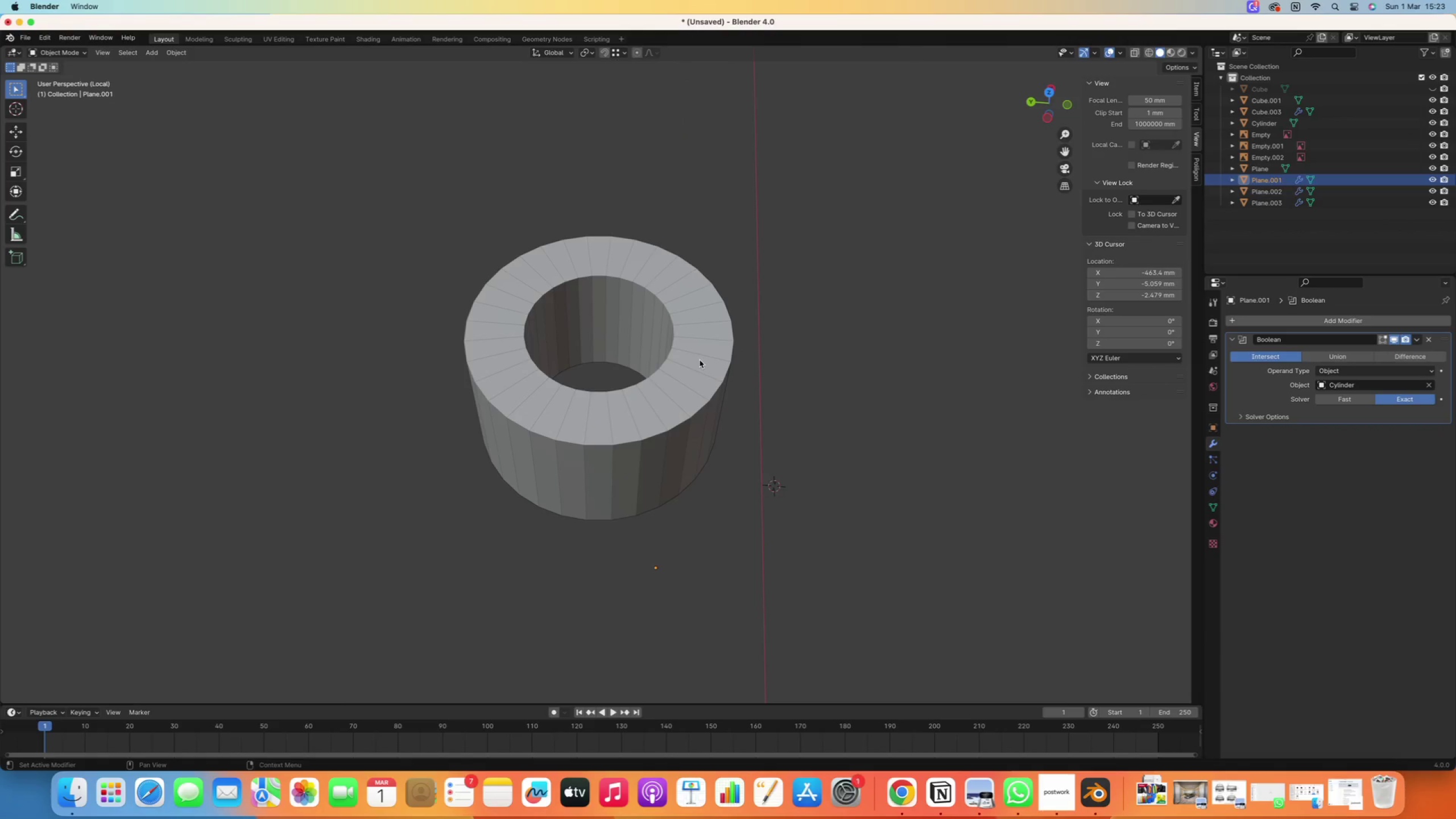 
key(Control+ControlLeft)
 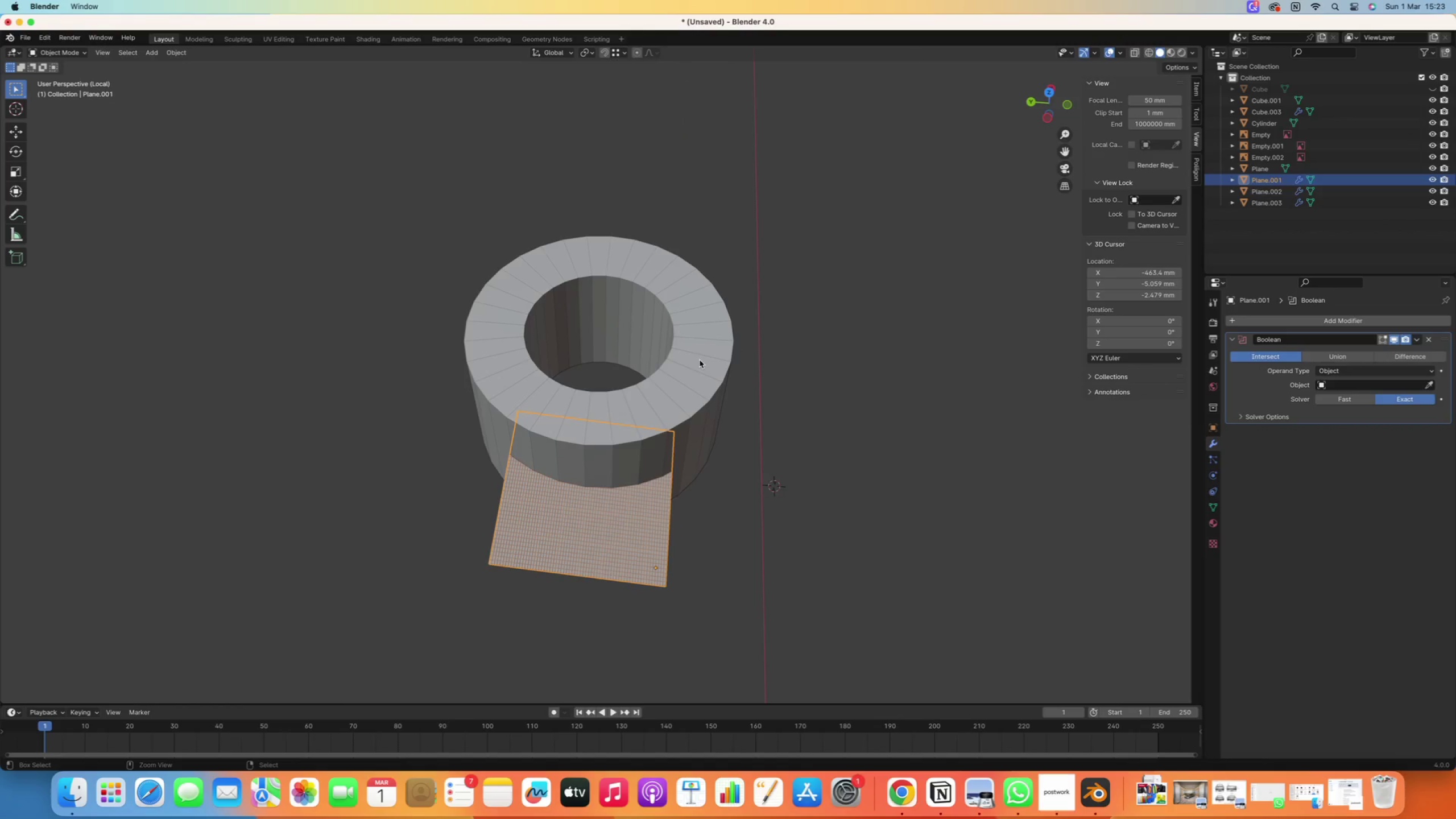 
key(Control+Z)
 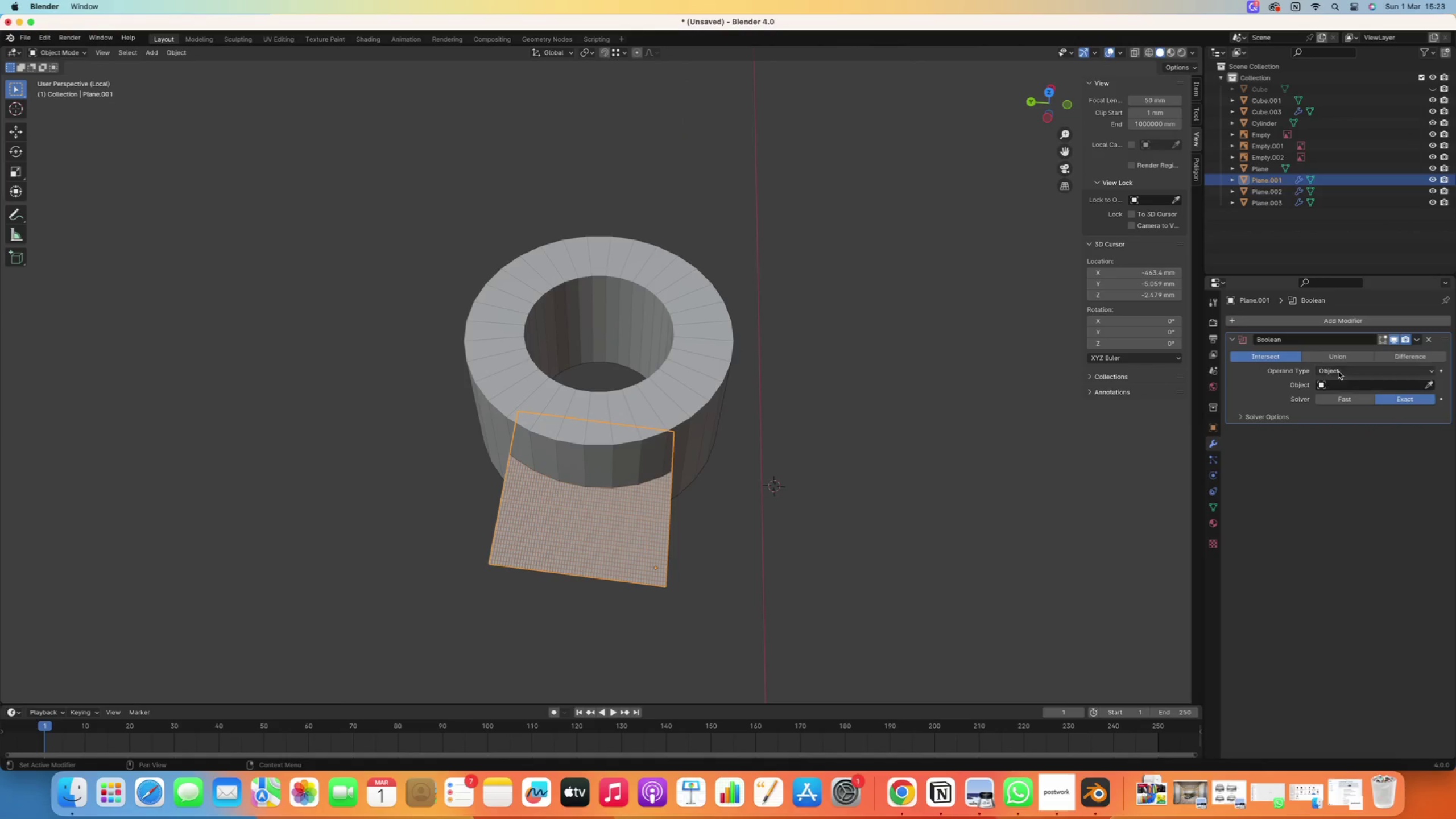 
left_click([1341, 360])
 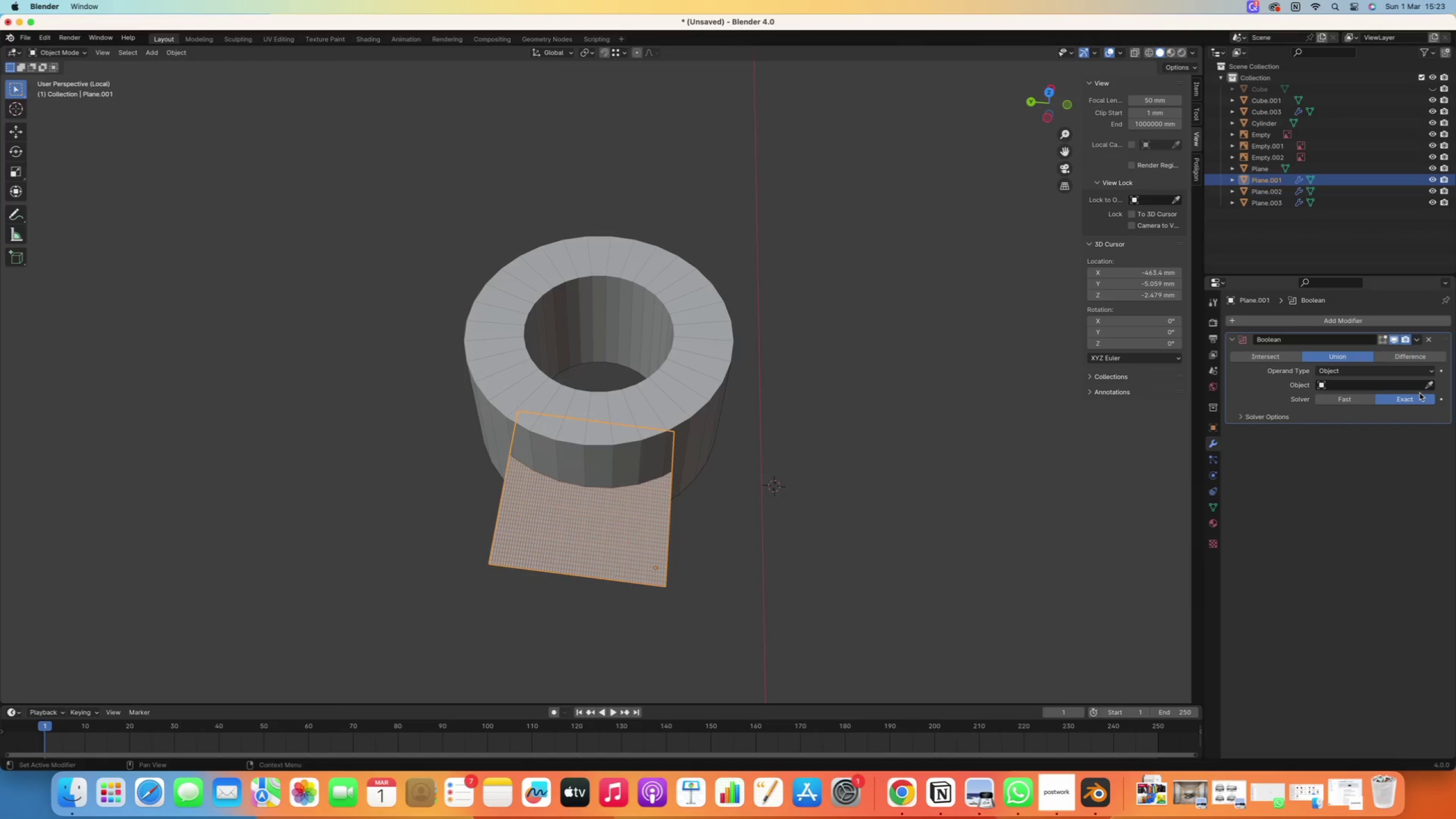 
left_click([1426, 389])
 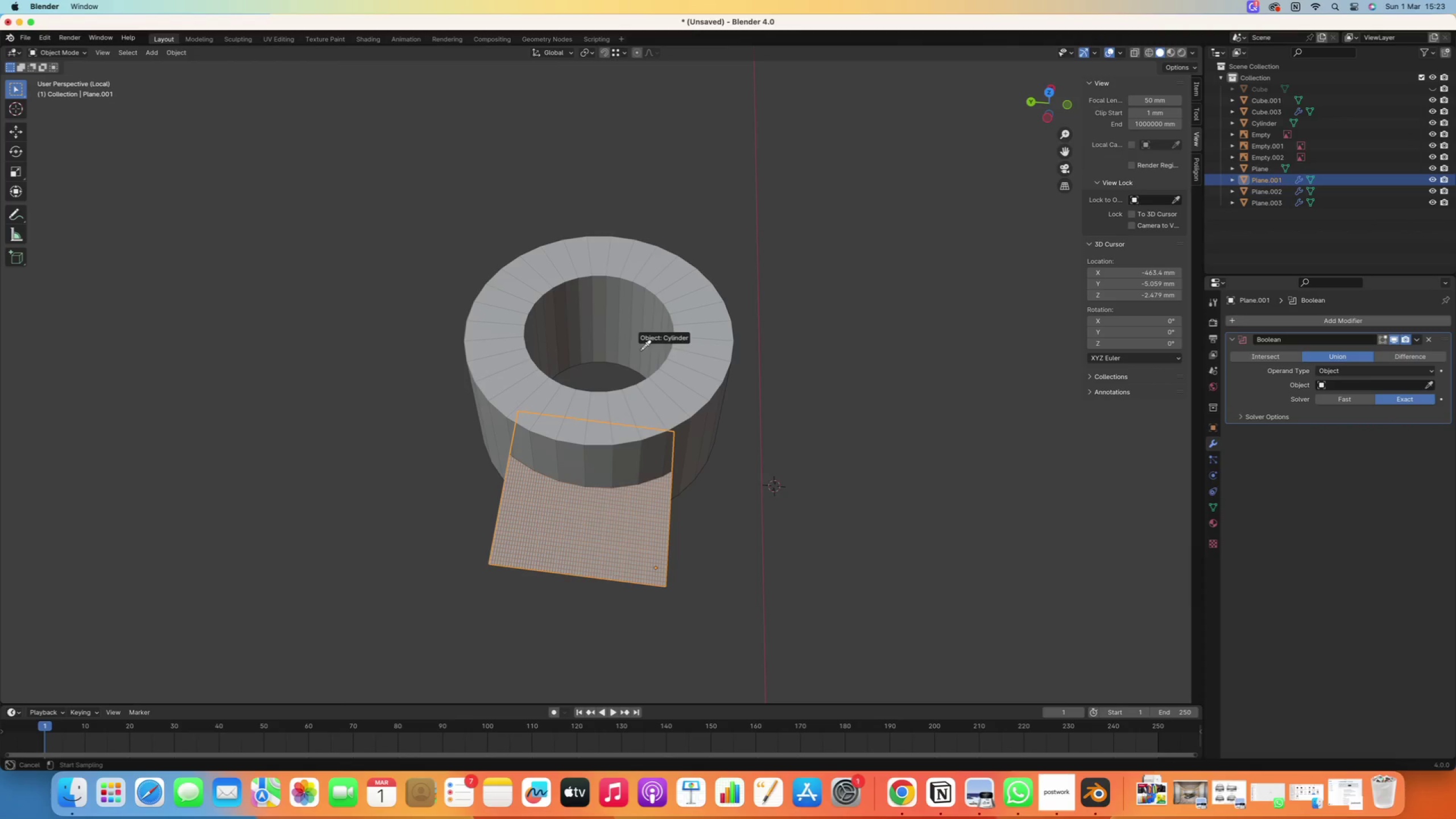 
left_click([639, 350])
 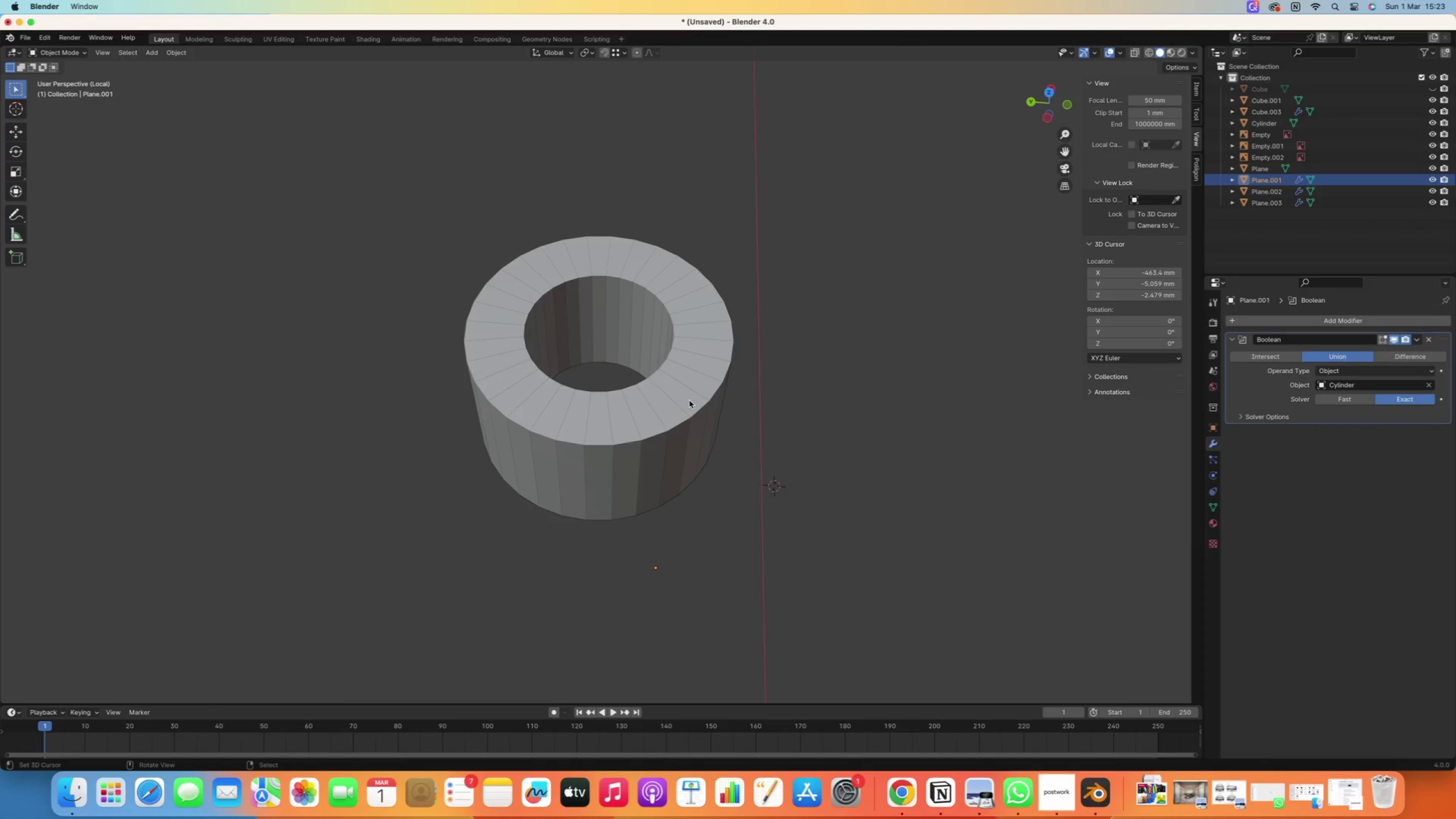 
key(Control+Z)
 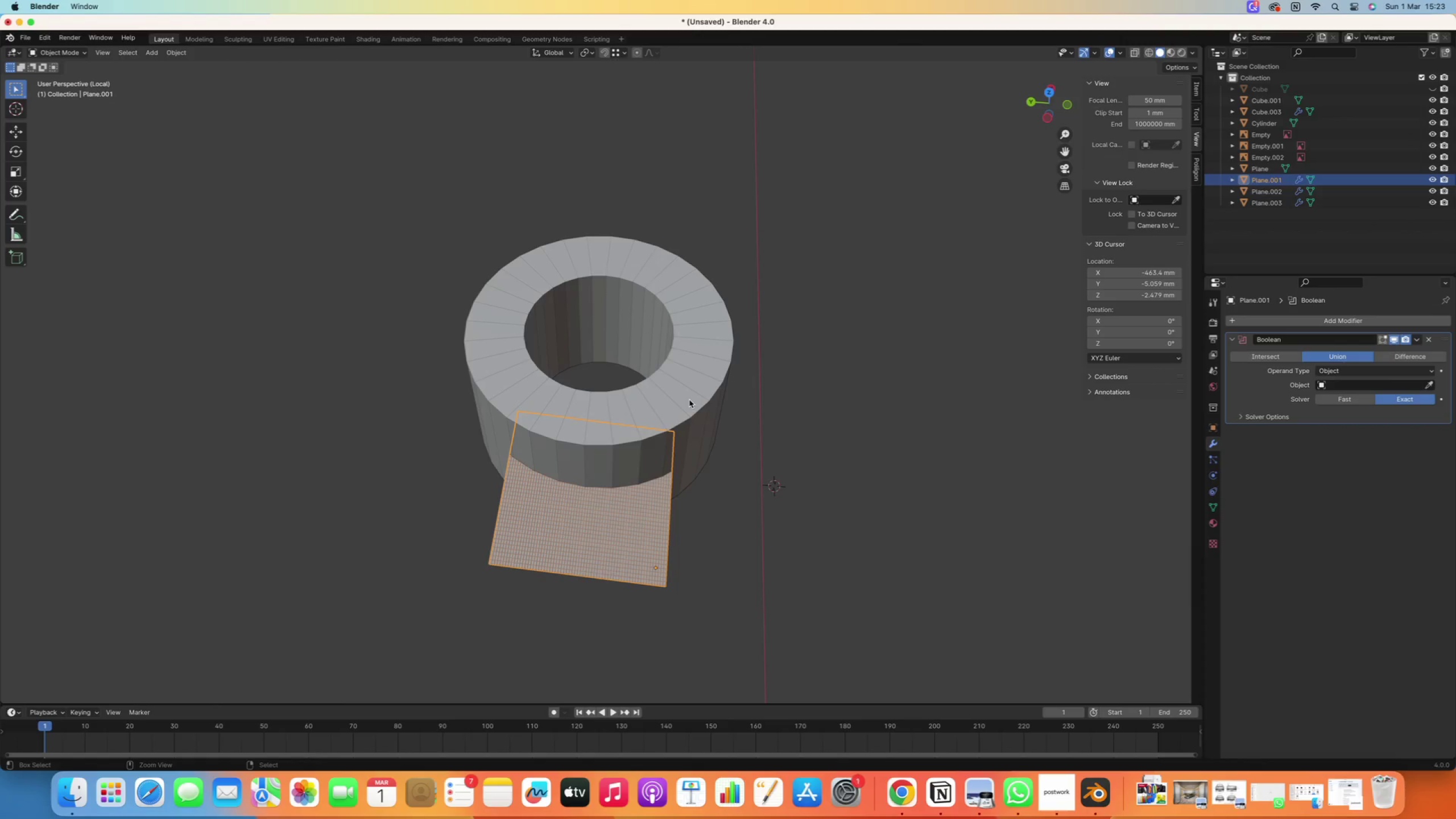 
key(Control+Z)
 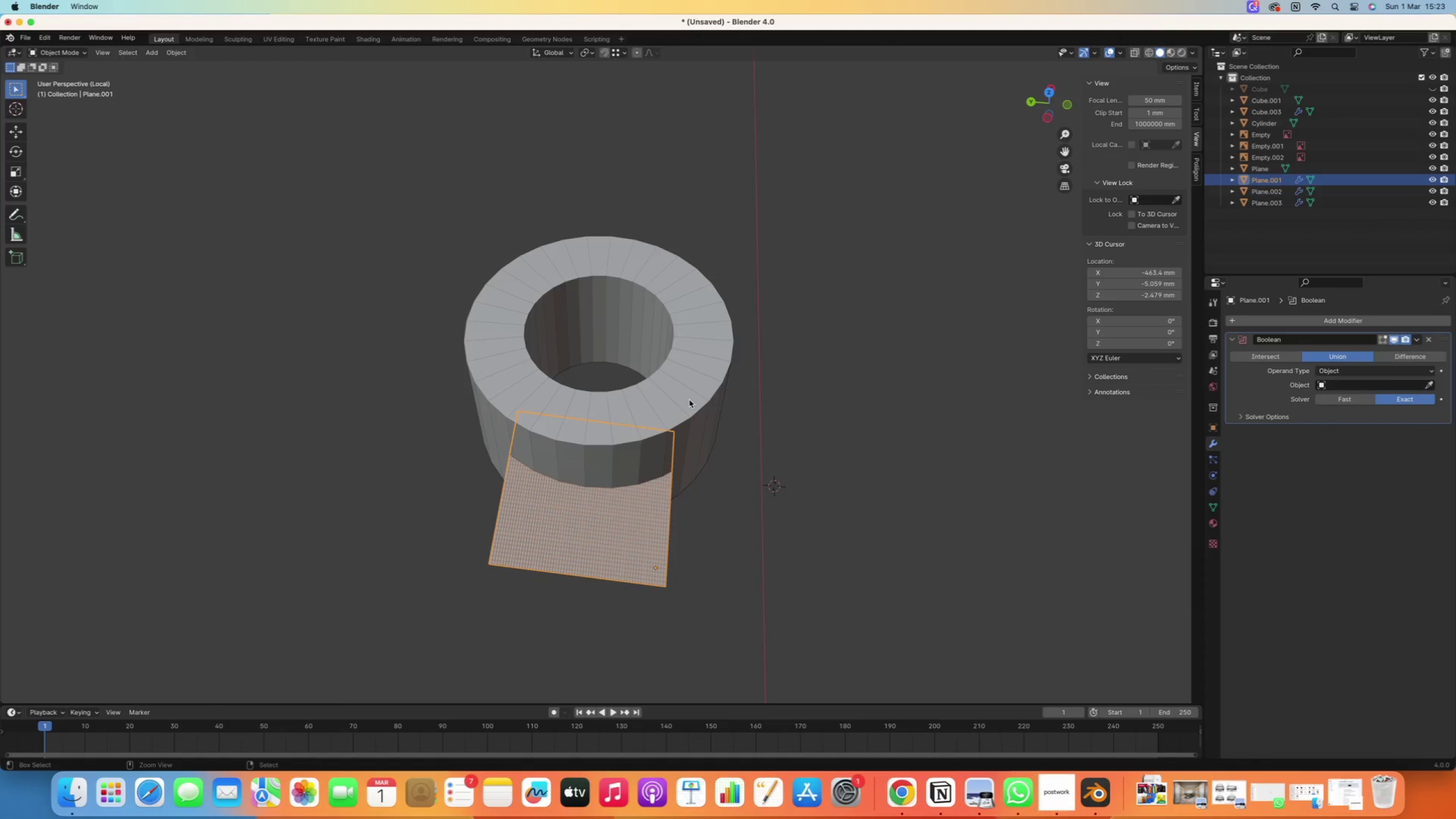 
key(Control+Z)
 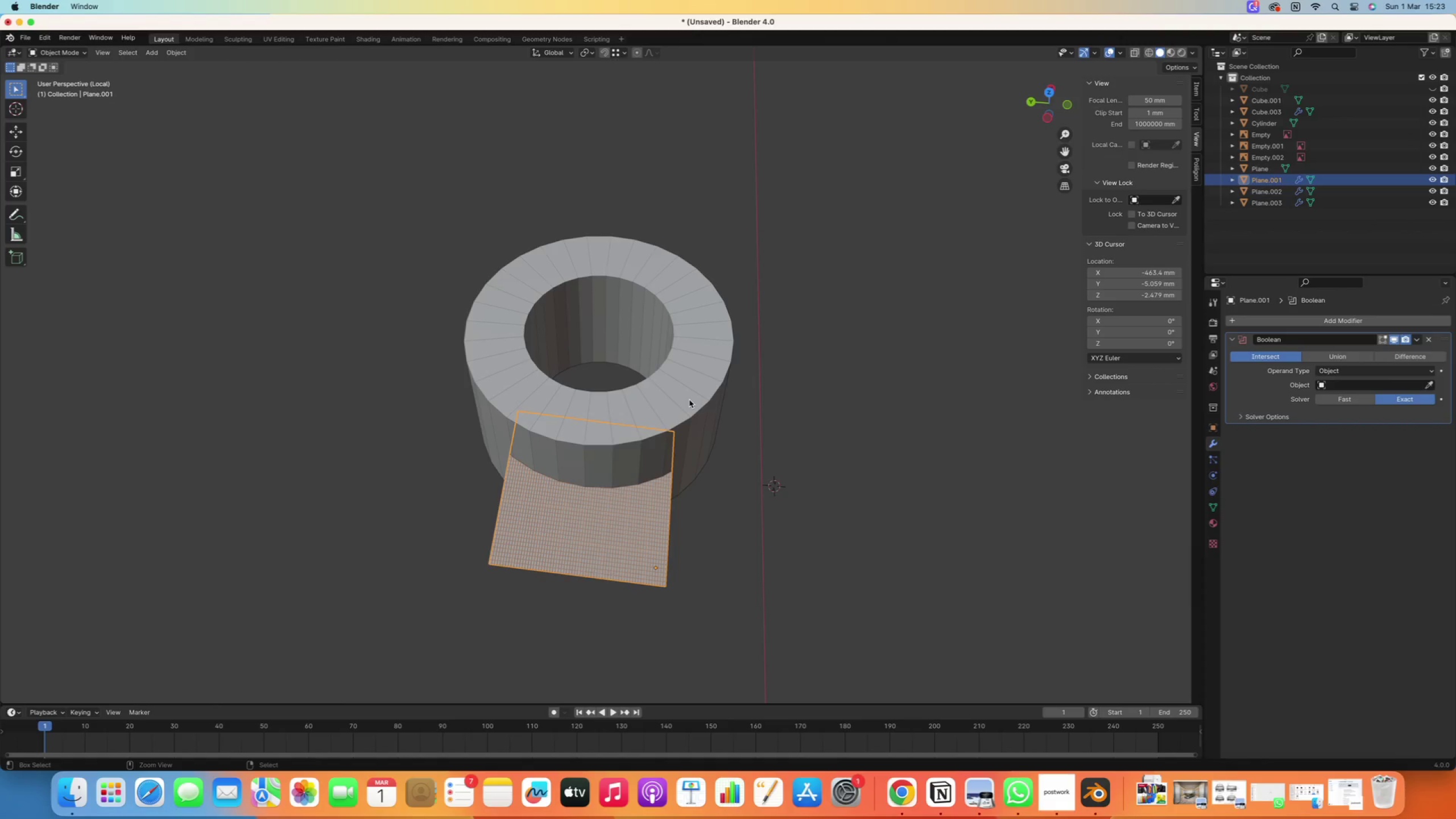 
key(Control+Z)
 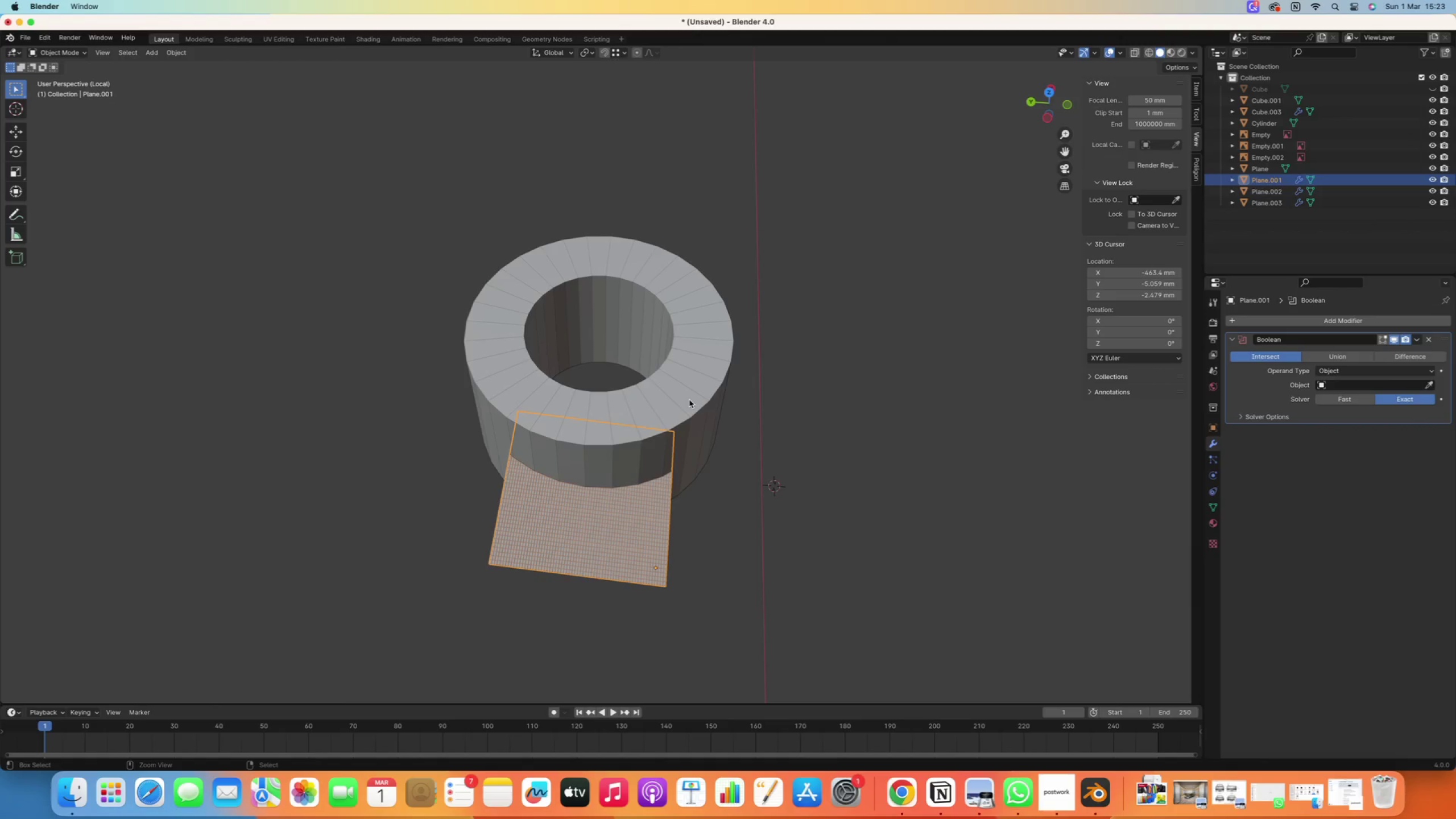 
key(Control+Z)
 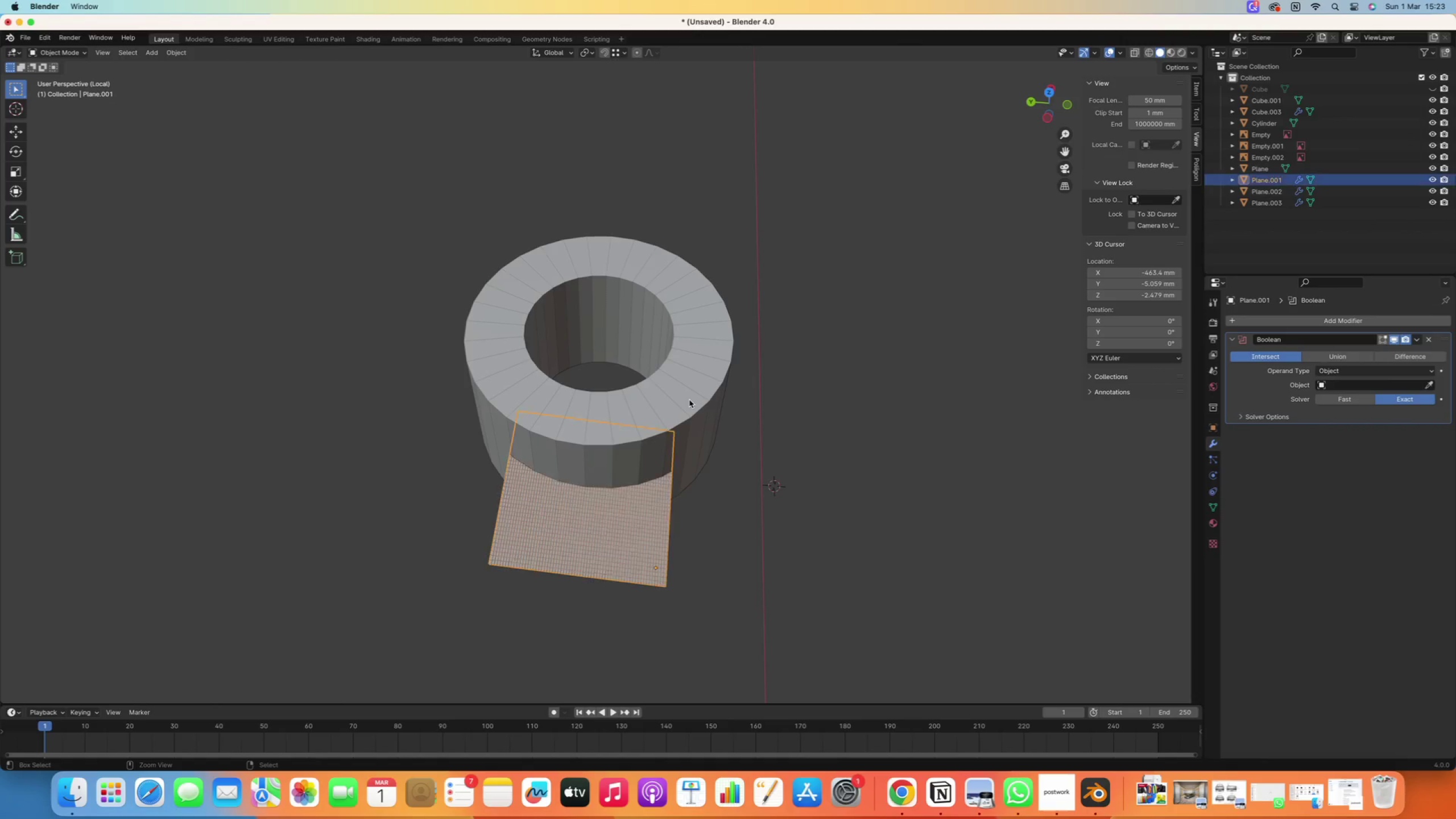 
key(Control+Z)
 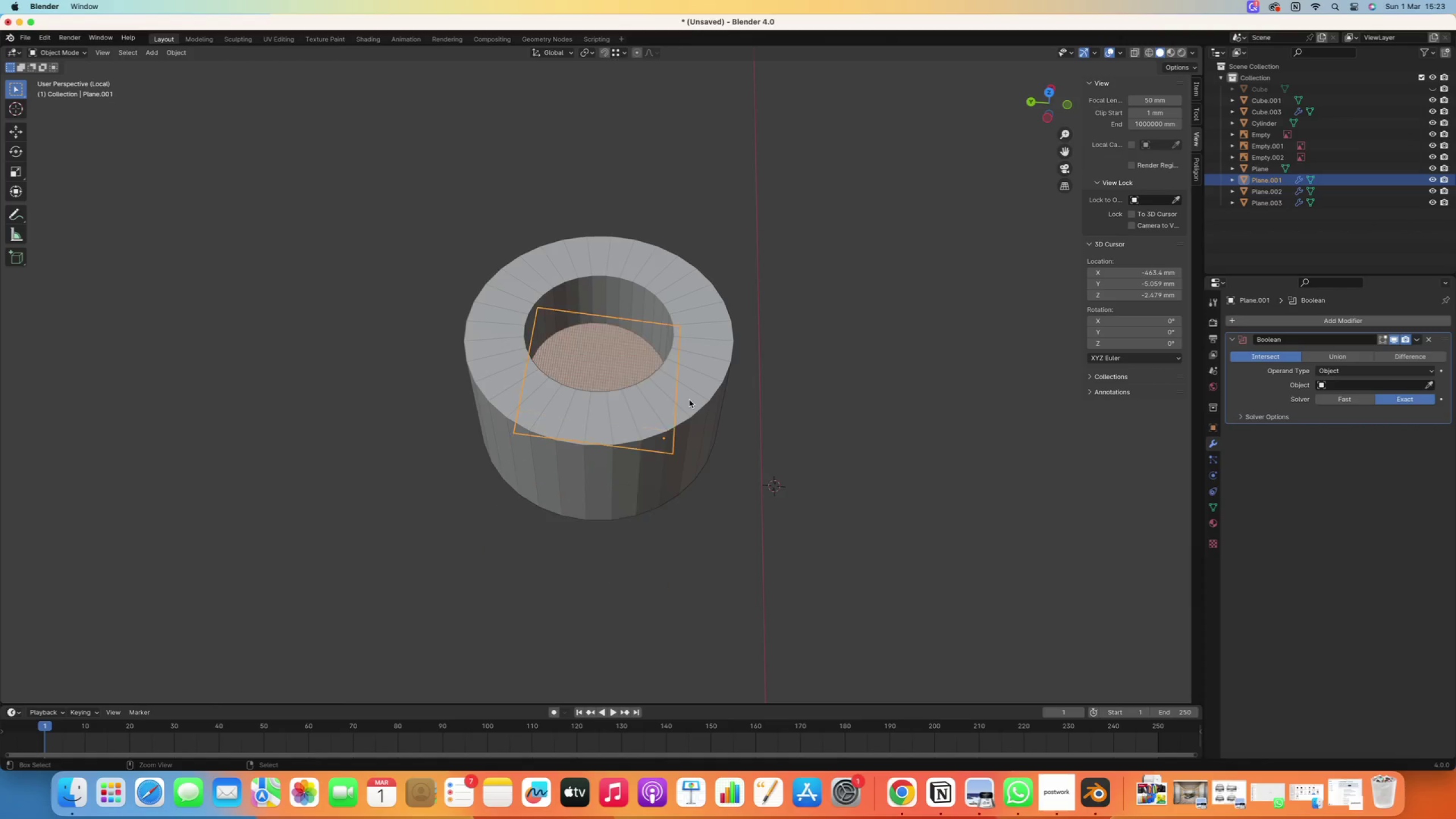 
key(Control+Z)
 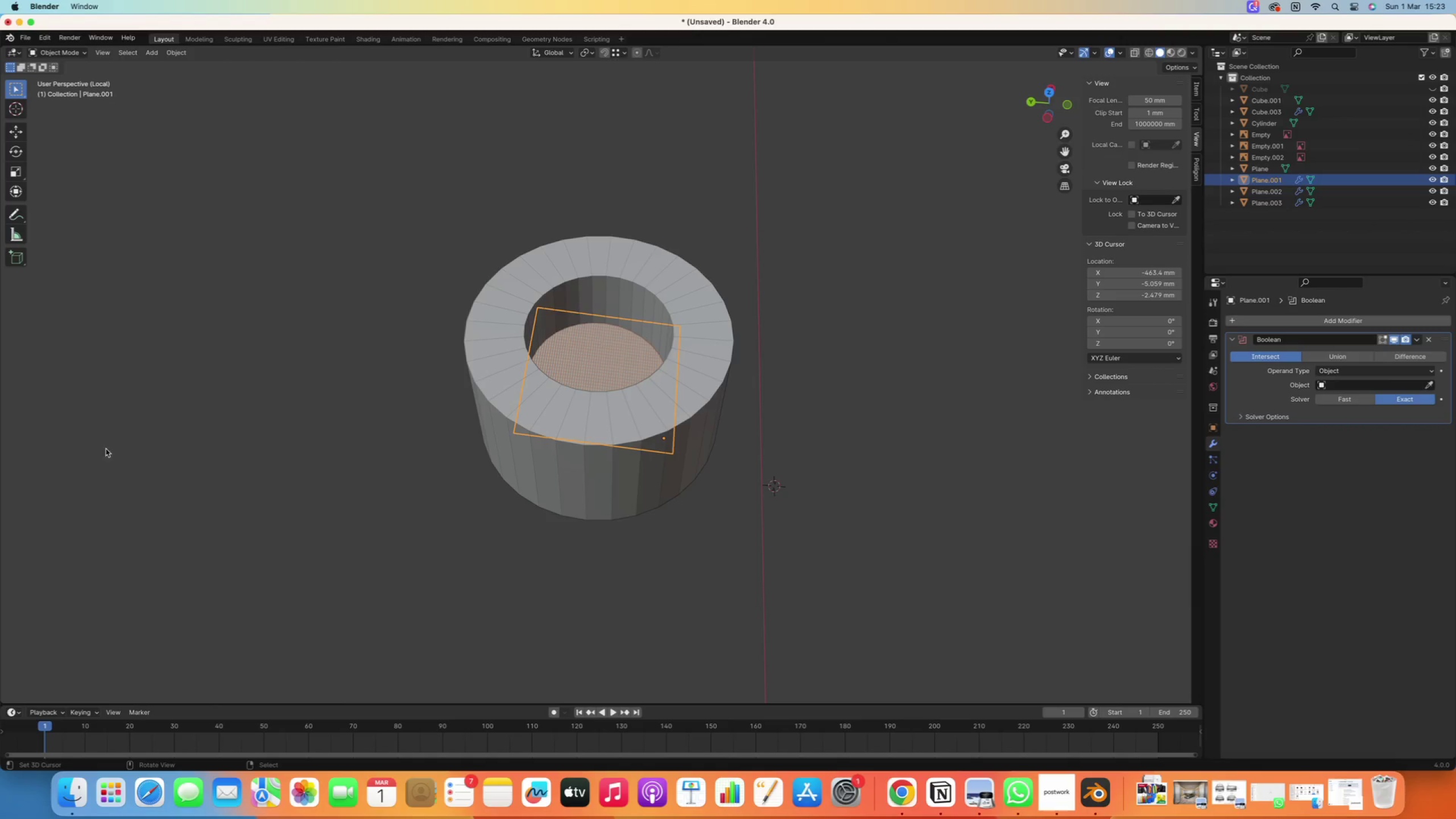 
right_click([276, 380])
 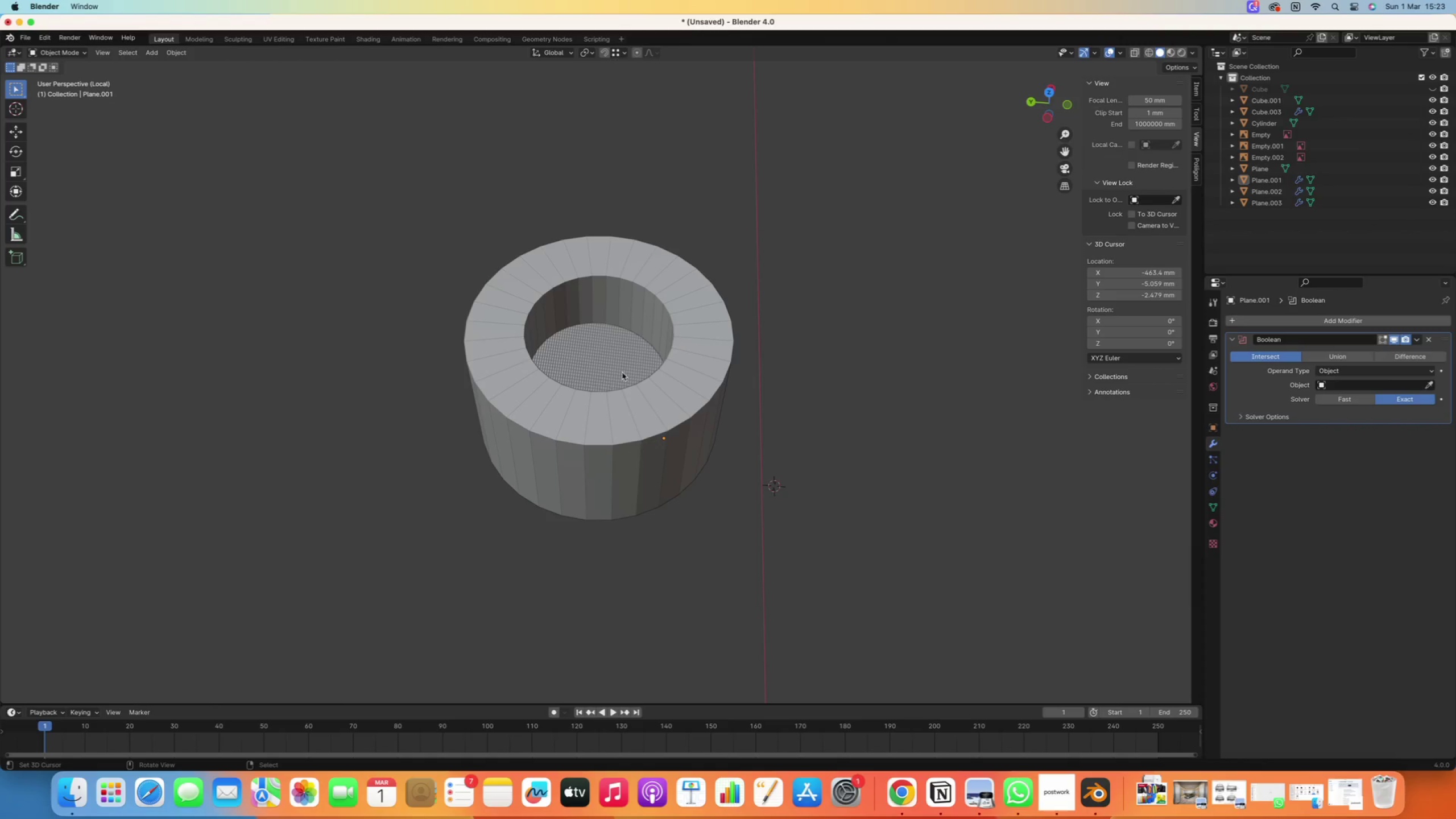 
right_click([581, 359])
 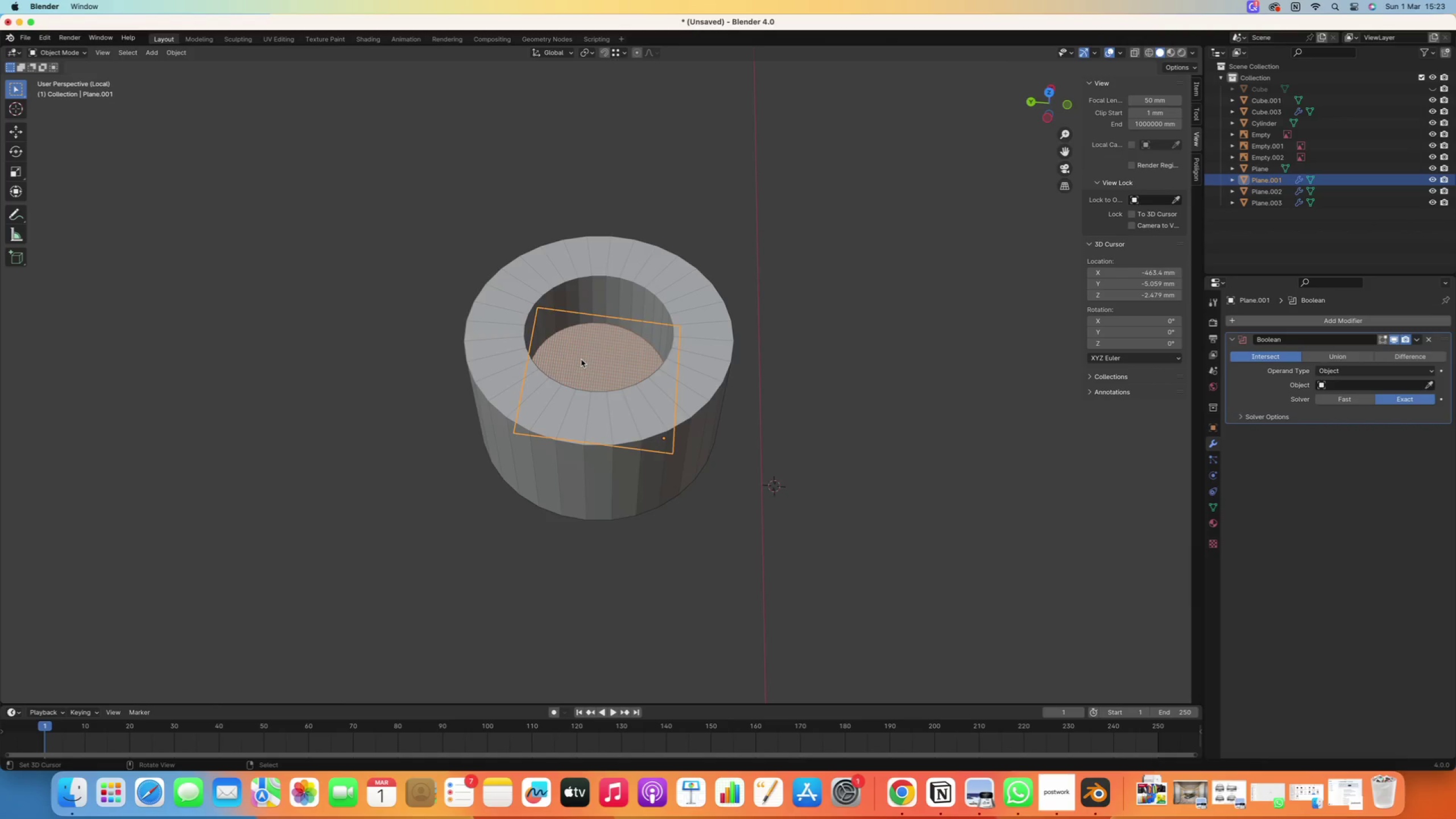 
key(Numpad7)
 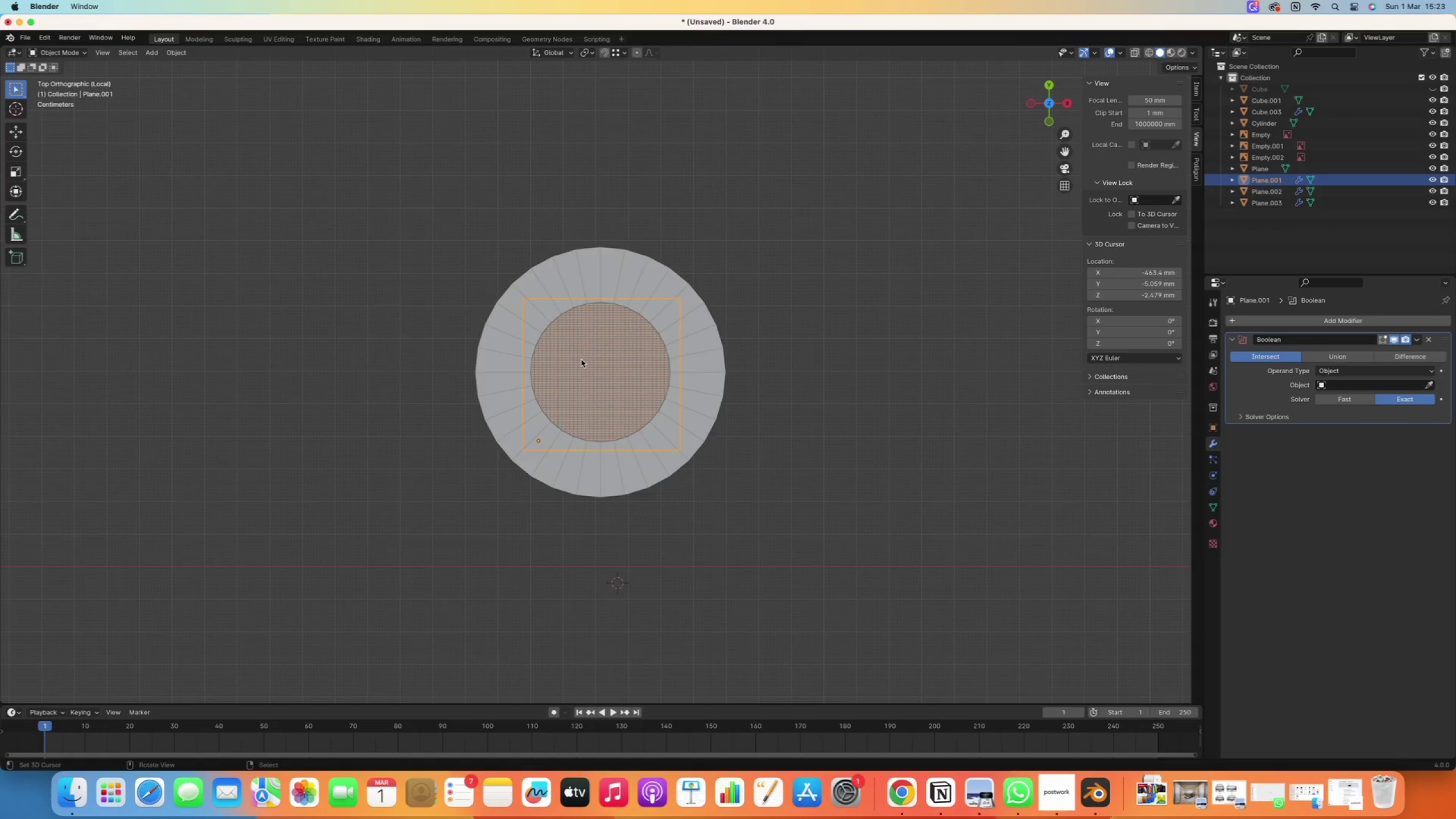 
scroll: coordinate [572, 366], scroll_direction: up, amount: 10.0
 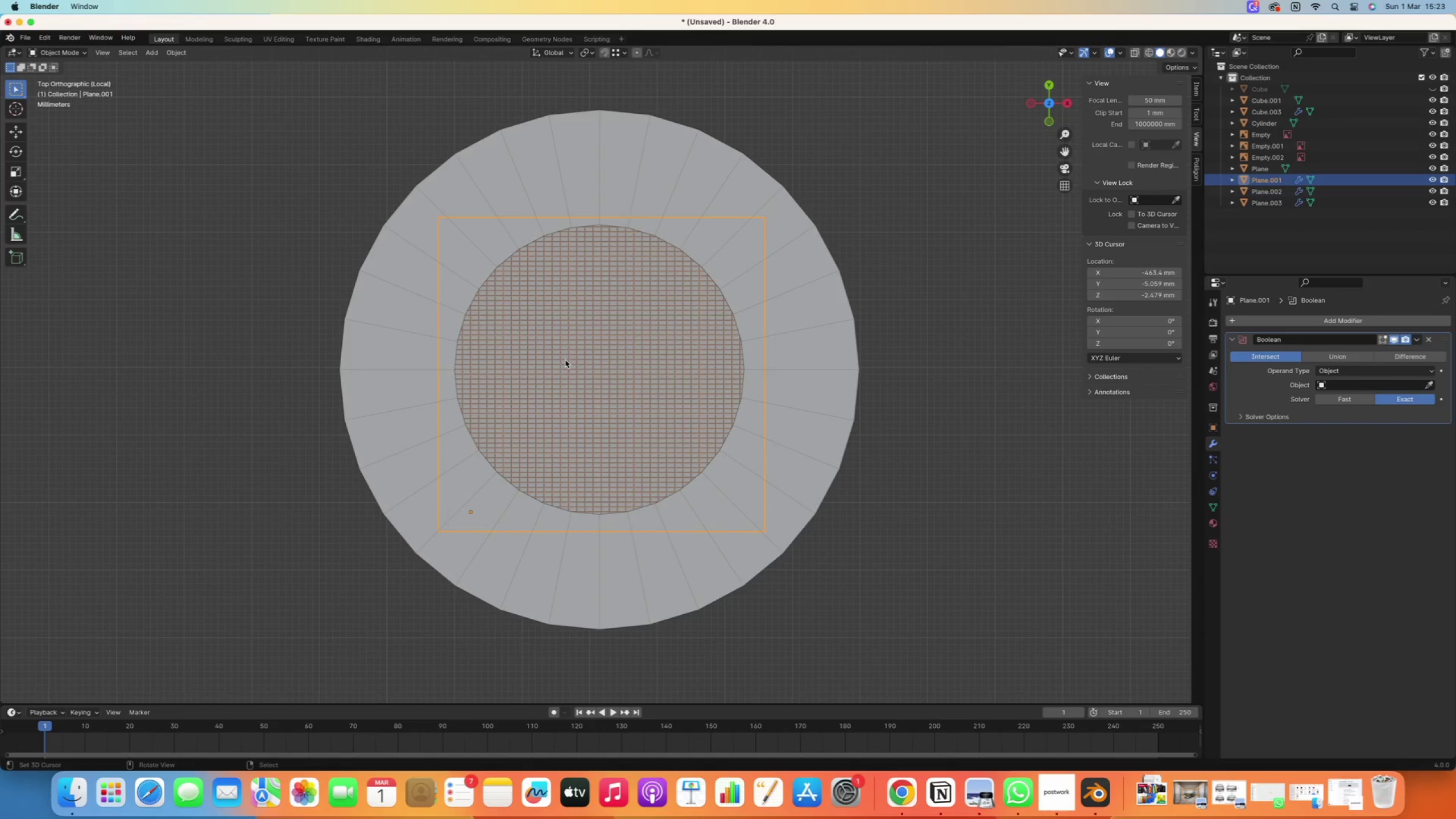 
key(Tab)
 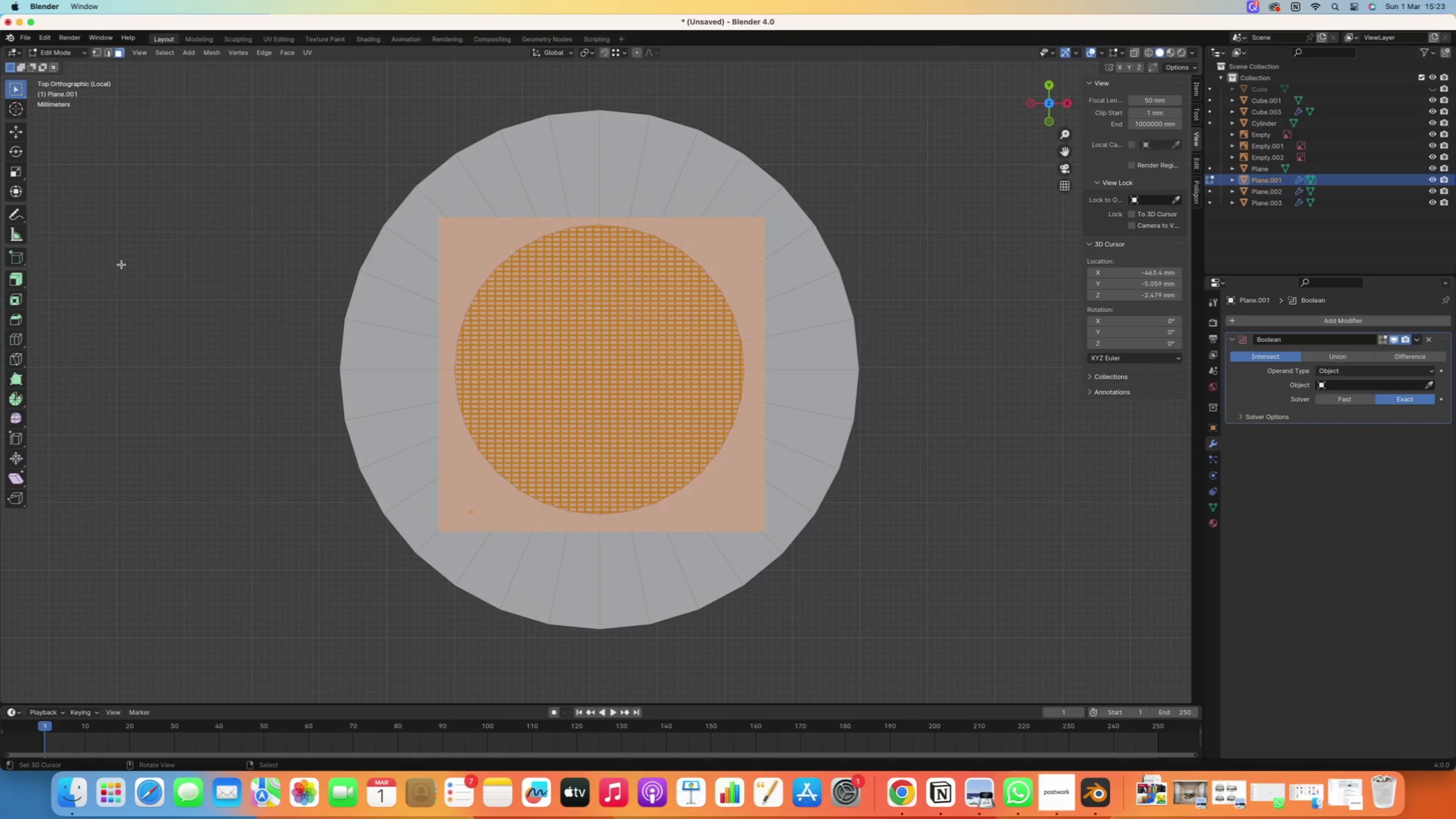 
wait(5.36)
 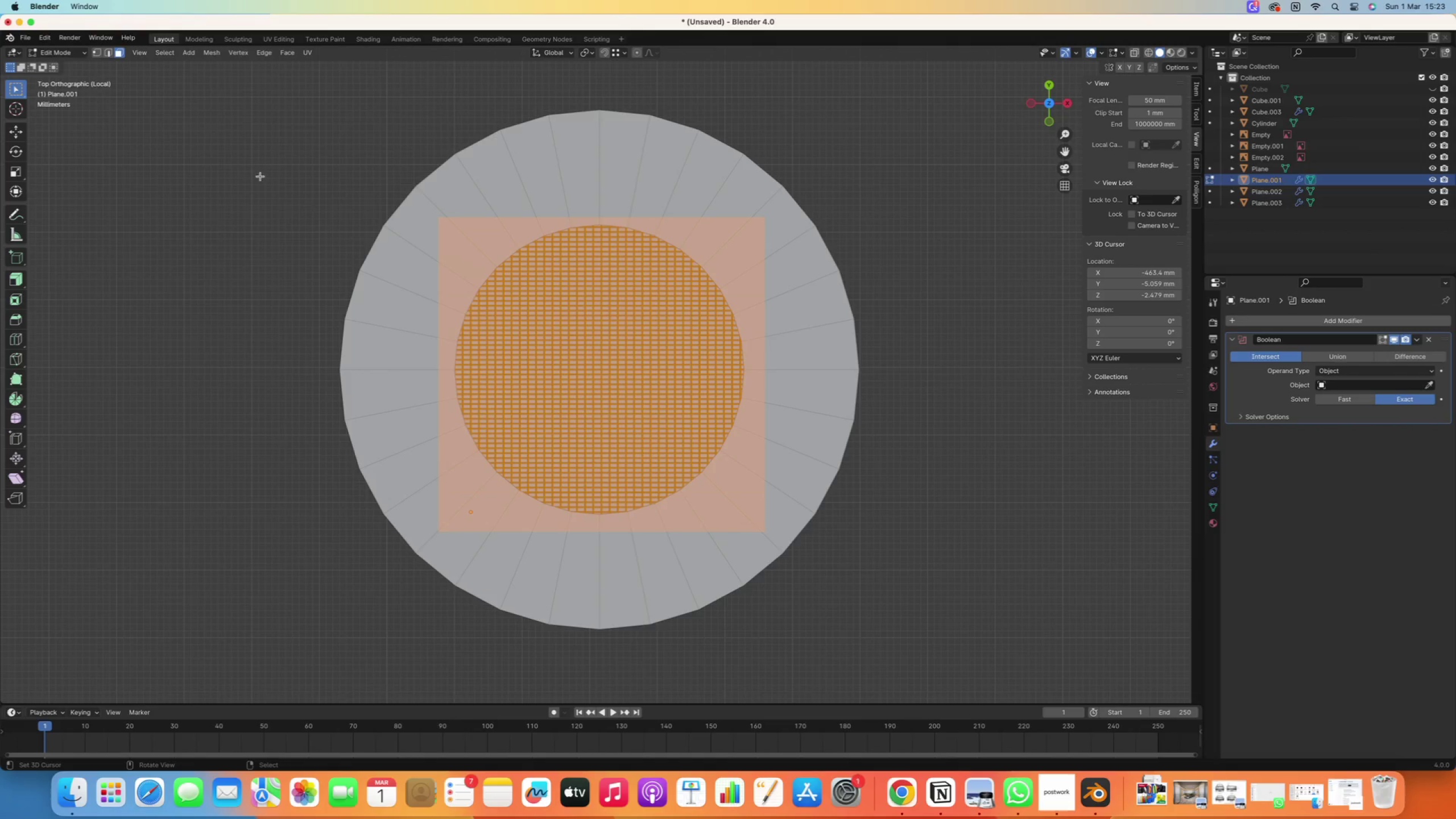 
key(C)
 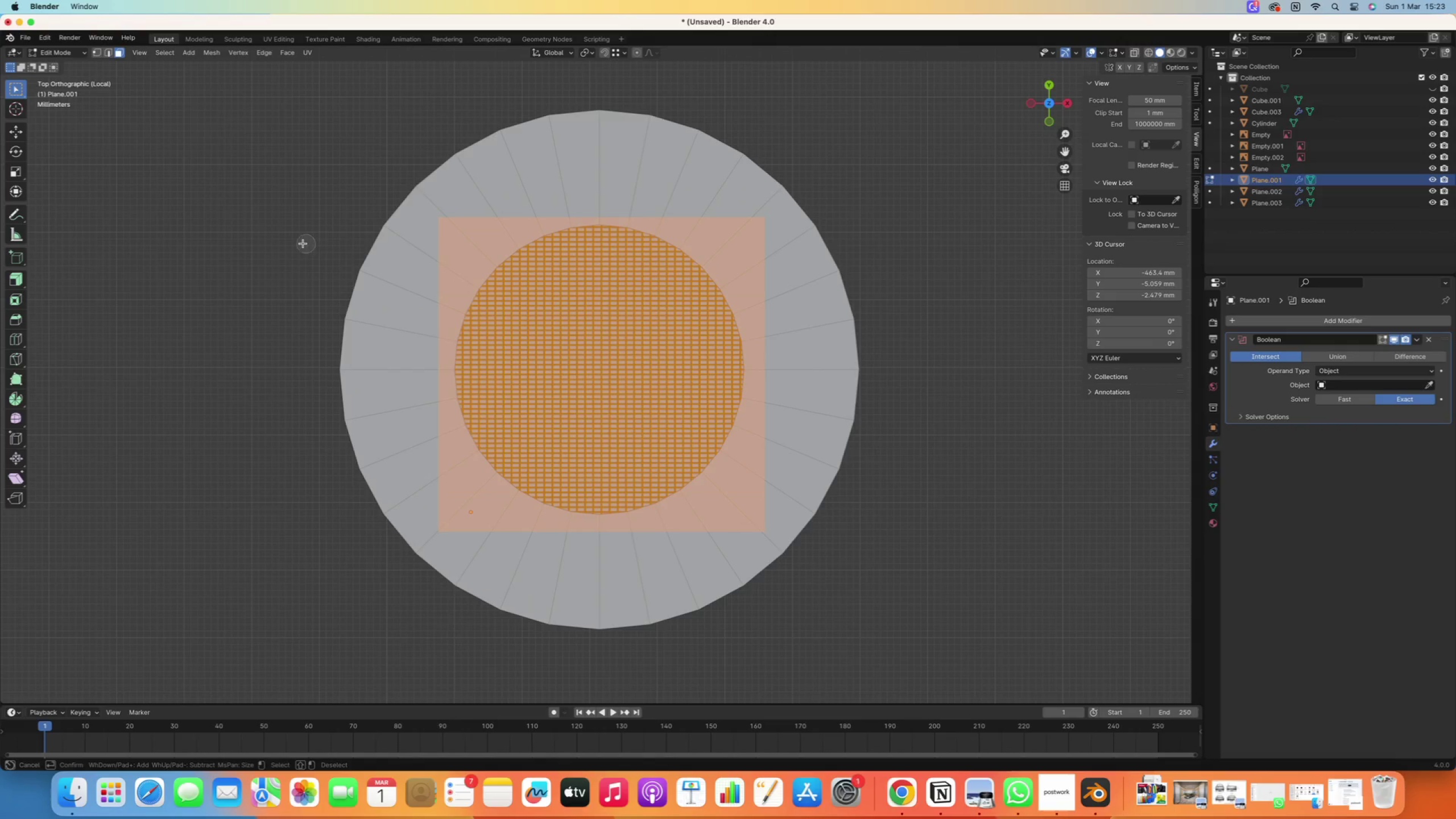 
right_click([303, 243])
 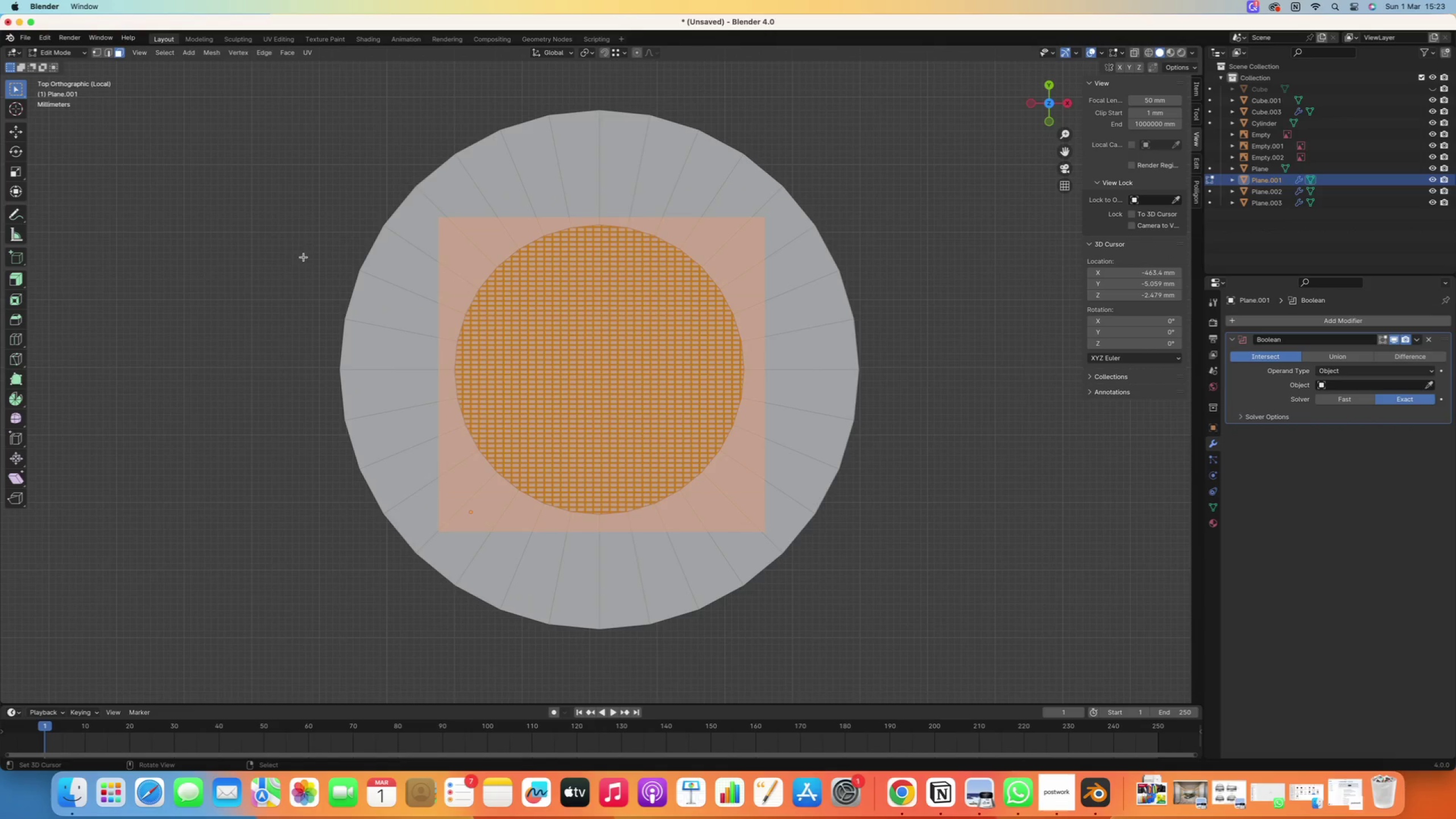 
key(K)
 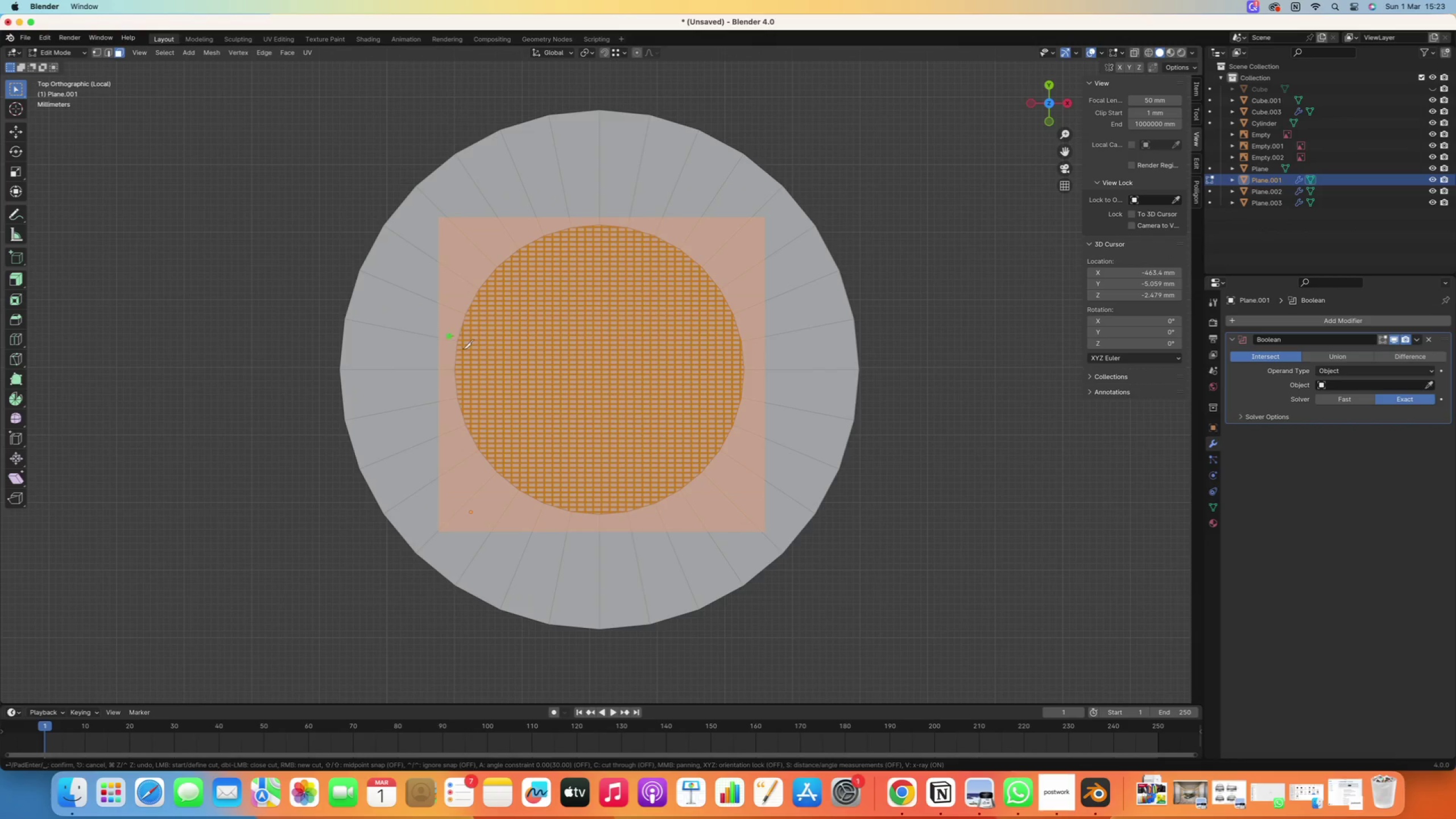 
scroll: coordinate [457, 321], scroll_direction: up, amount: 4.0
 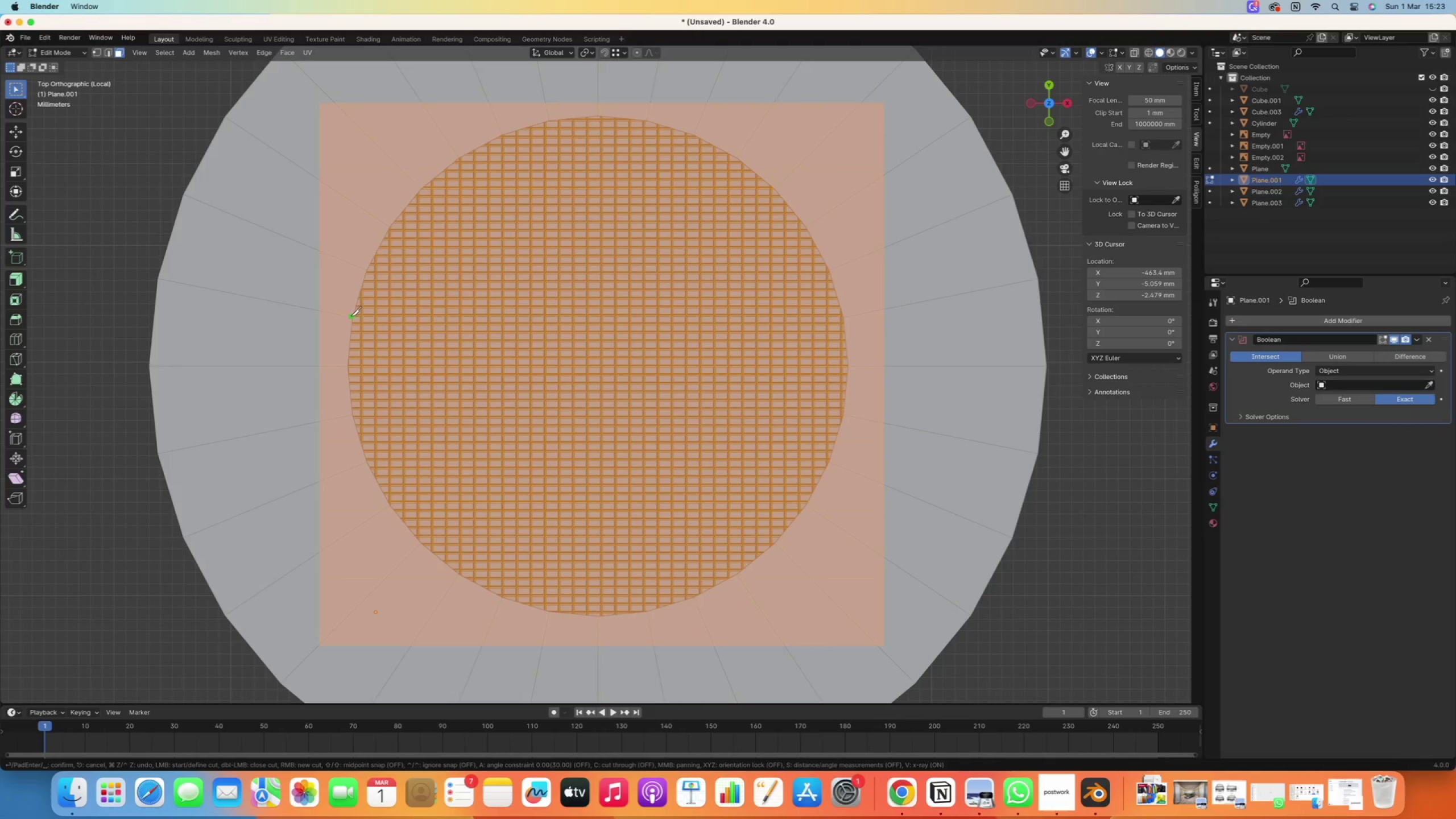 
left_click([351, 316])
 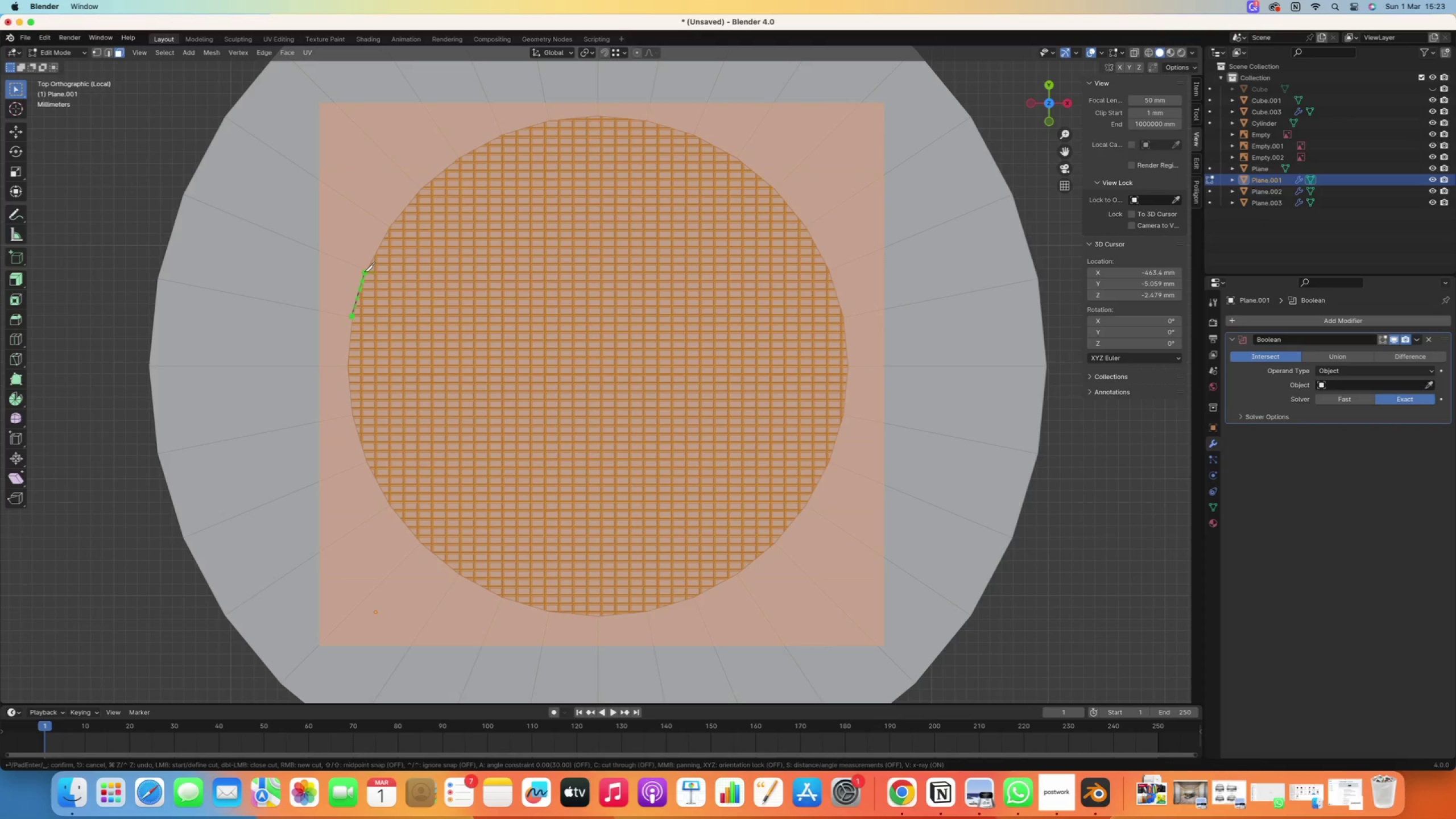 
left_click([365, 272])
 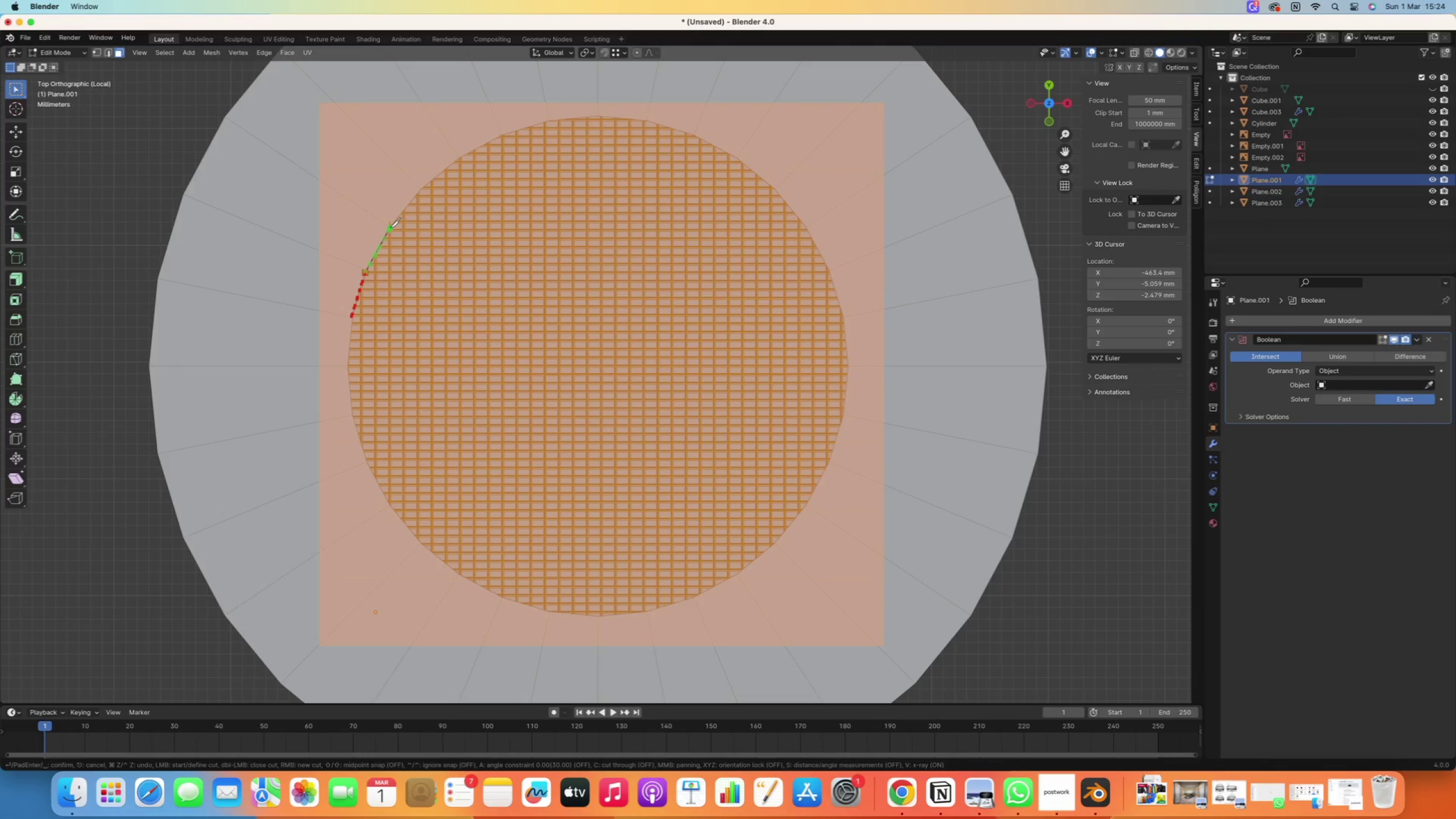 
left_click([390, 228])
 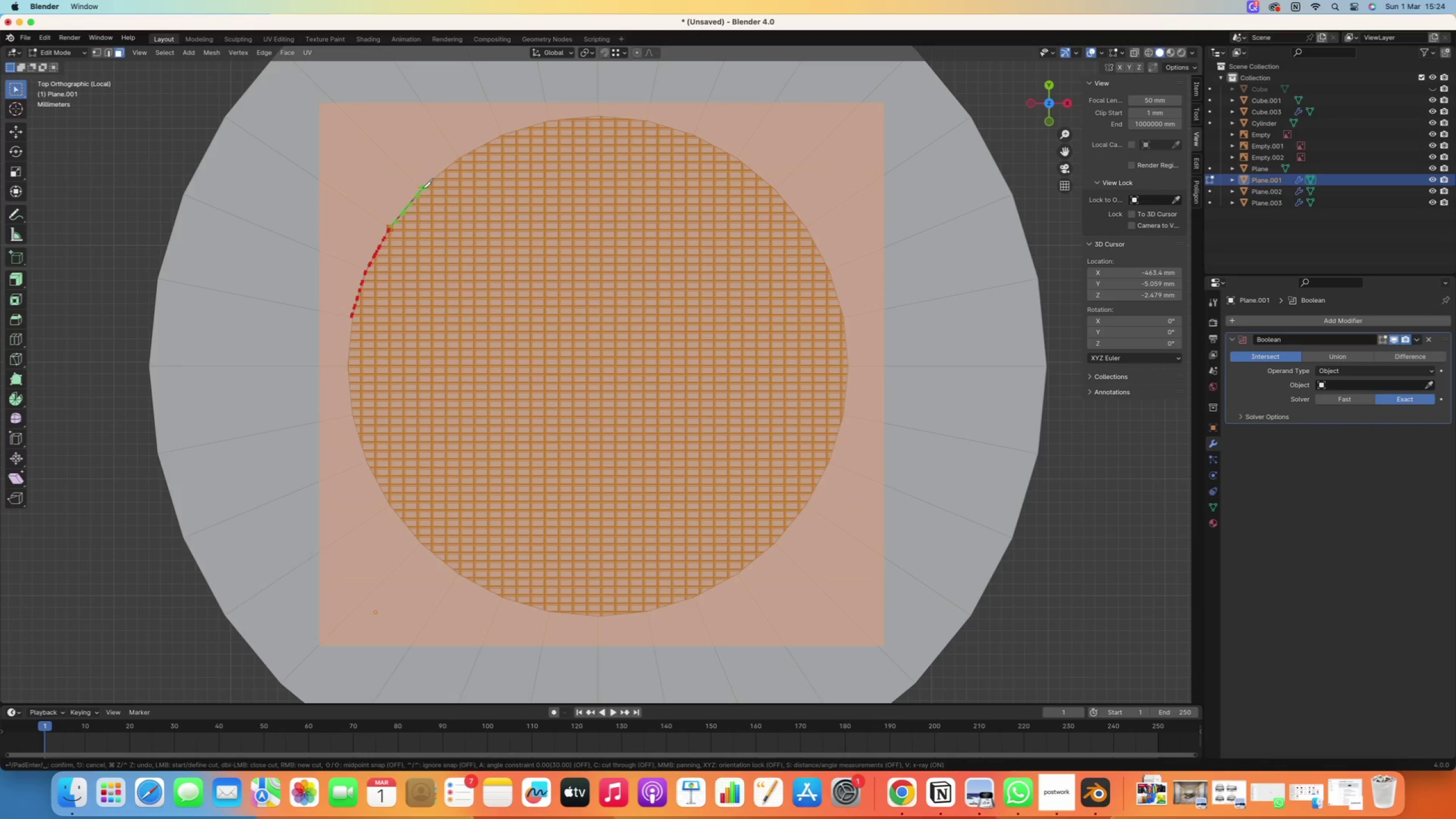 
left_click([423, 188])
 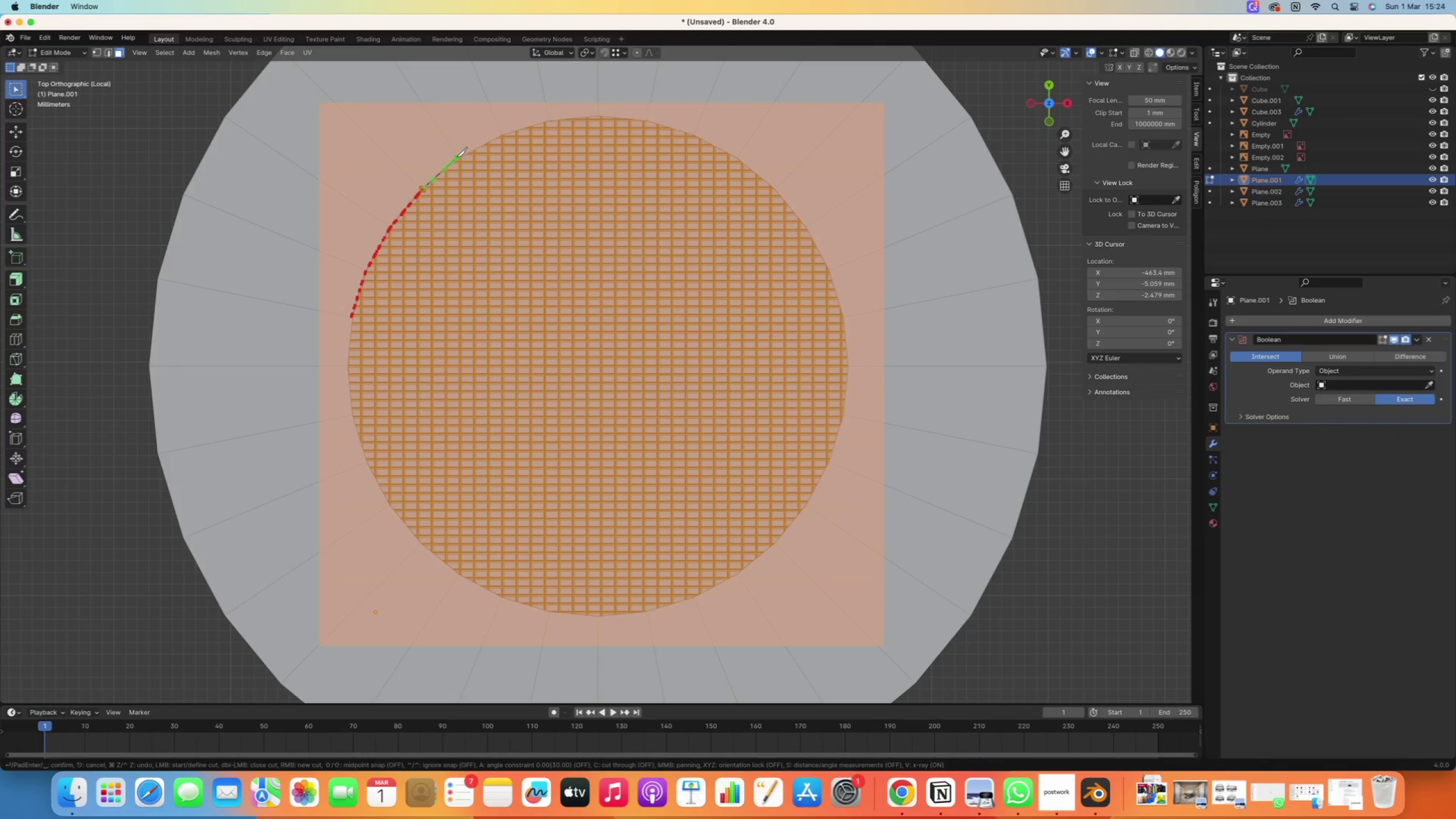 
left_click([458, 158])
 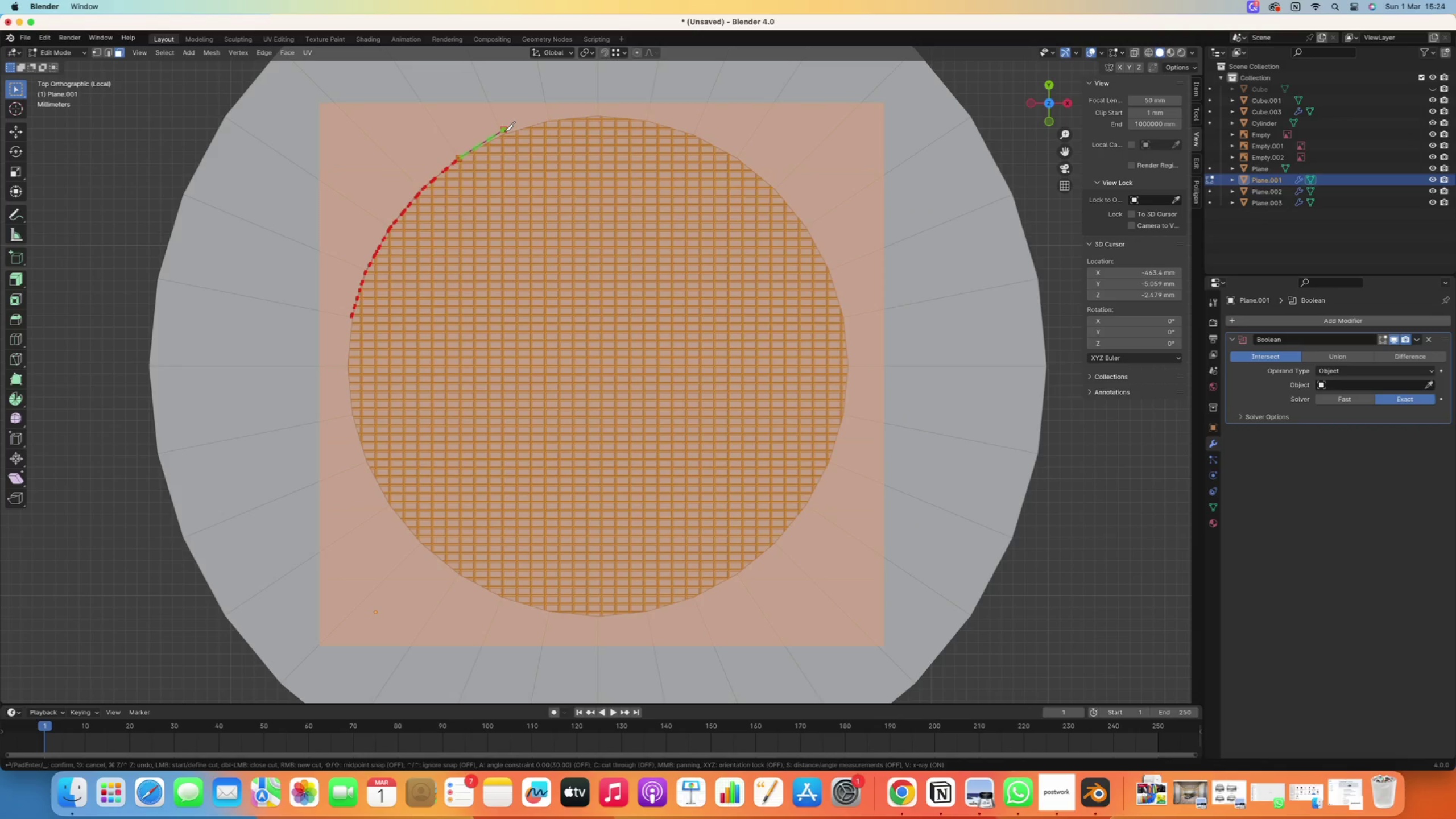 
left_click([504, 134])
 